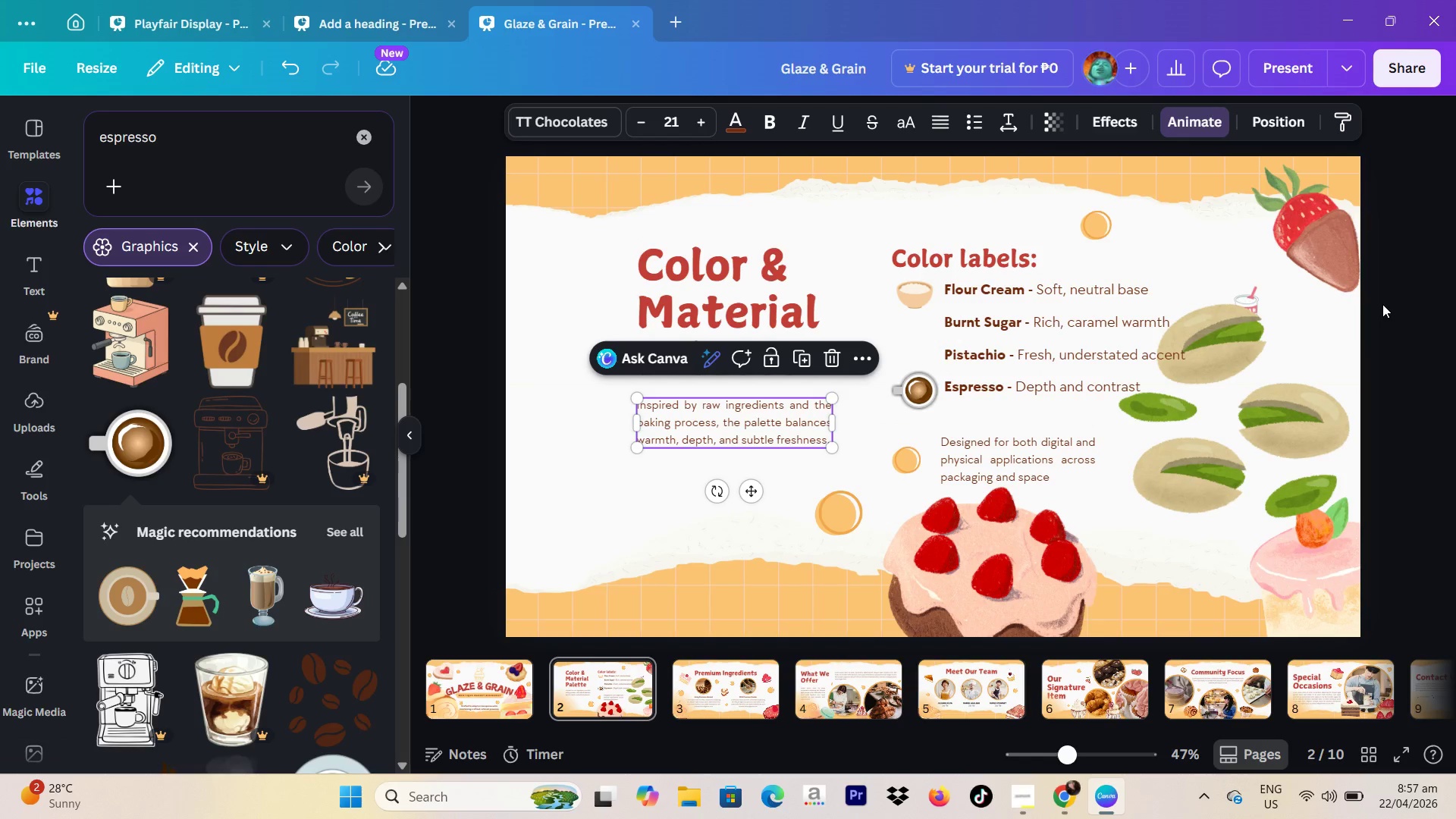 
left_click([1382, 304])
 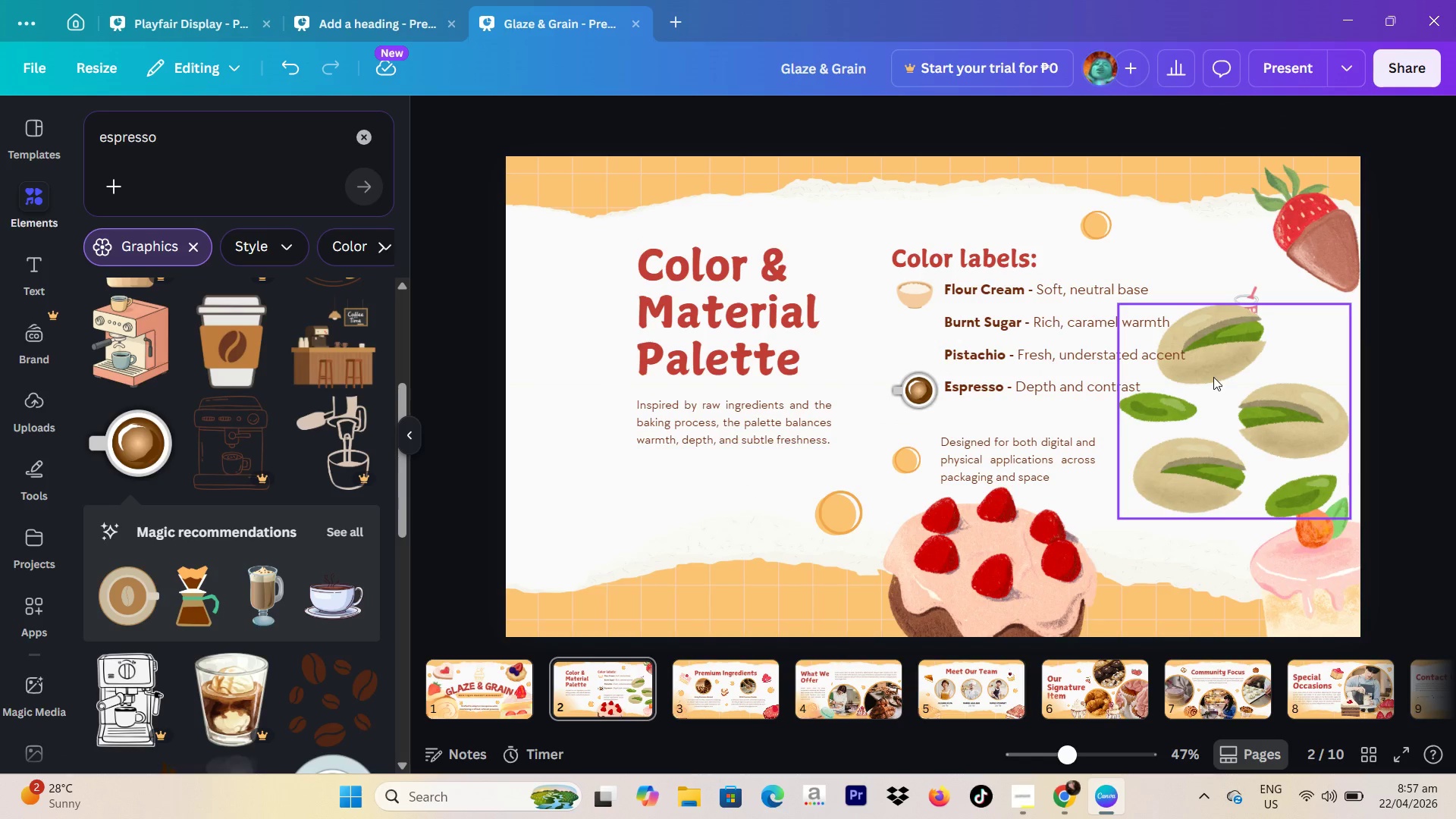 
left_click_drag(start_coordinate=[1222, 385], to_coordinate=[1222, 467])
 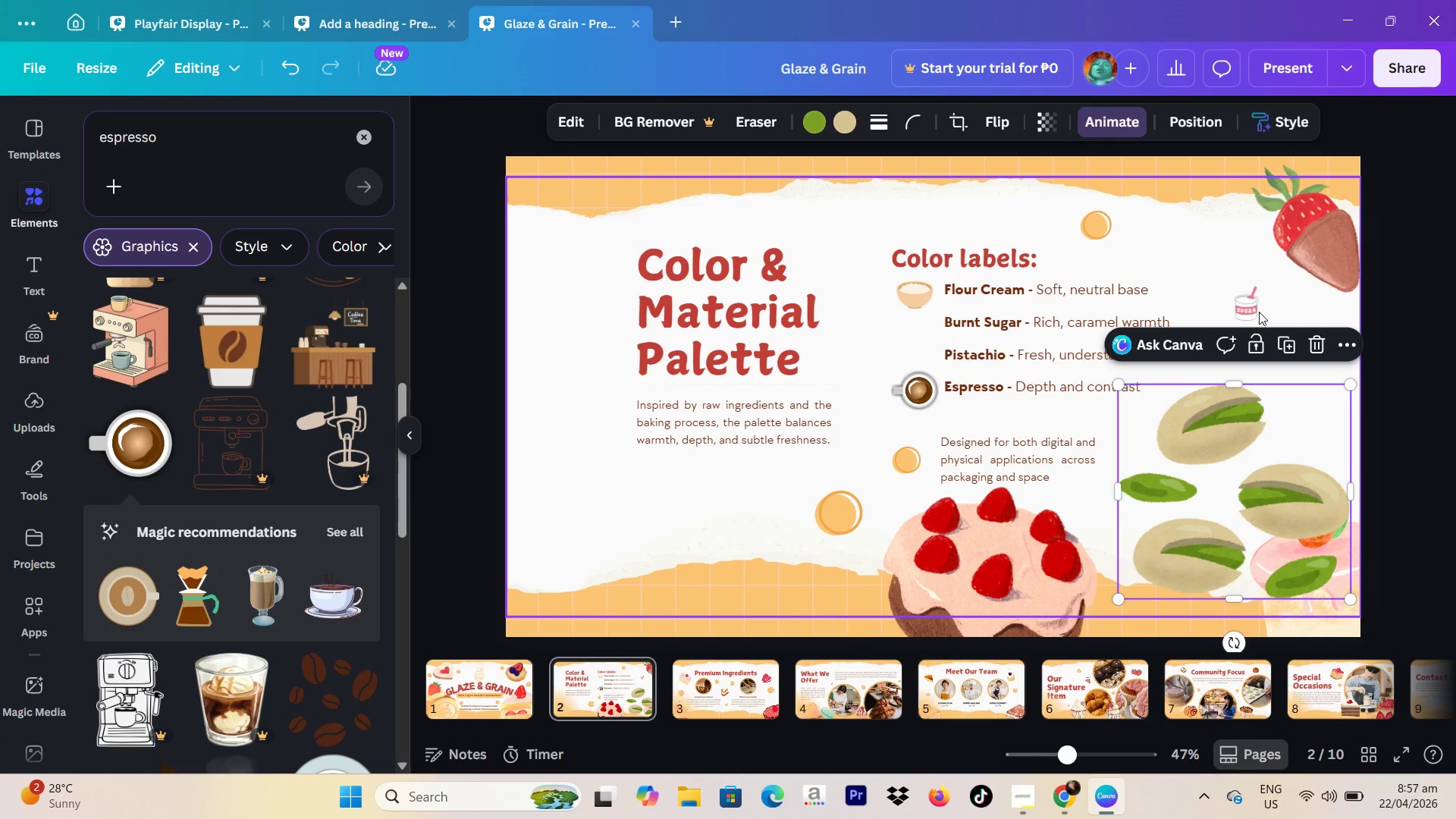 
left_click([1259, 312])
 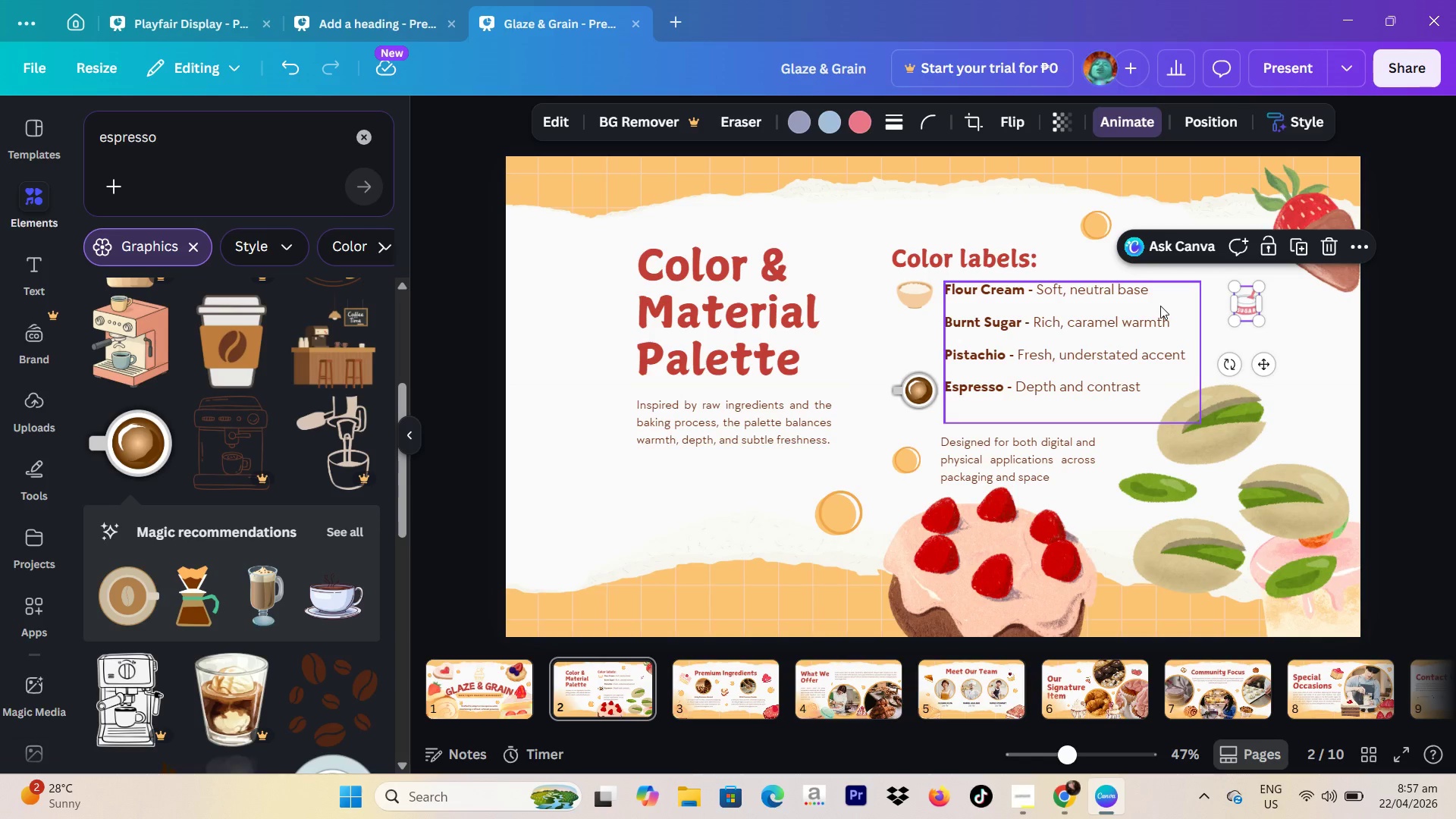 
wait(5.05)
 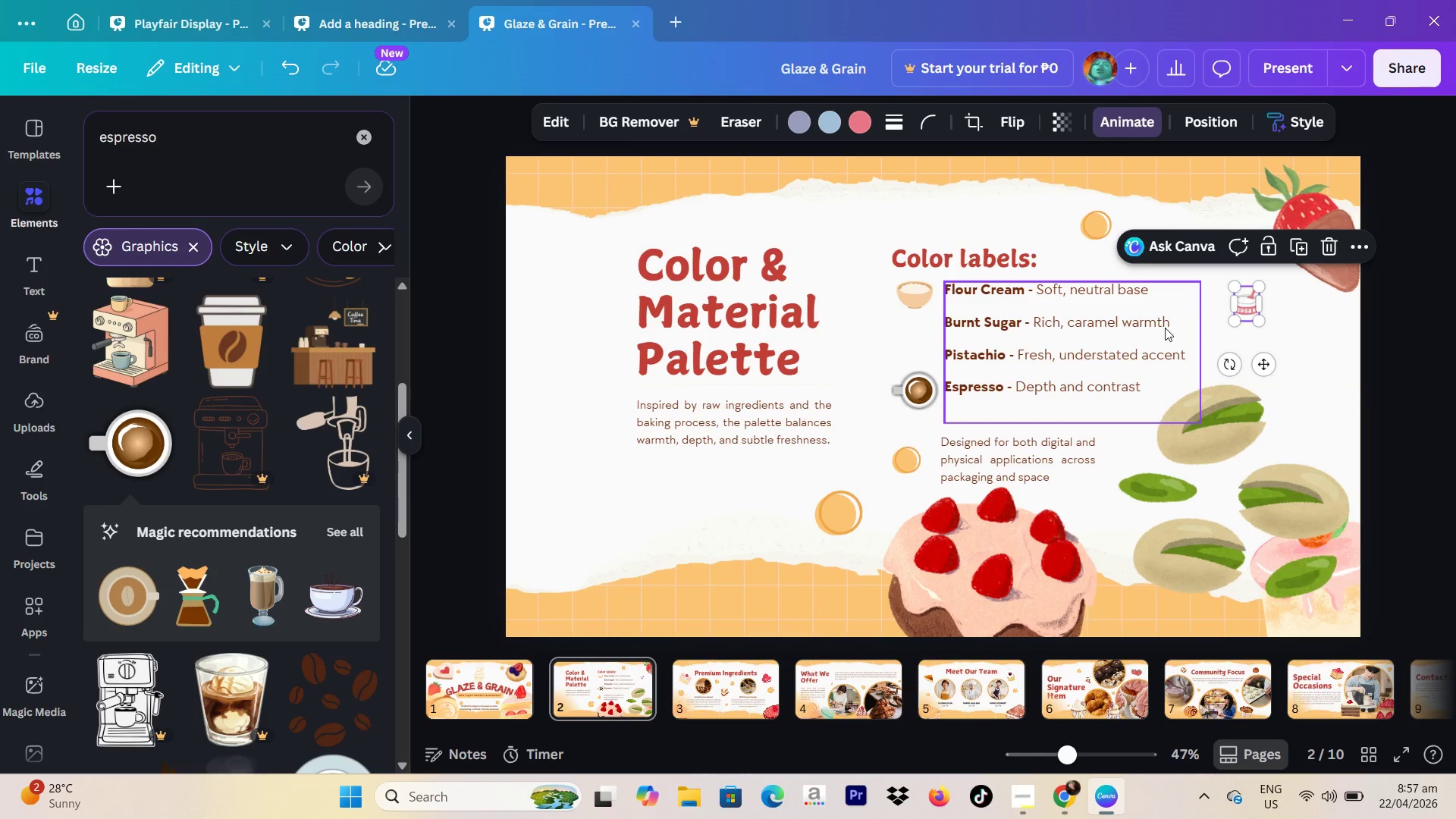 
left_click([1160, 306])
 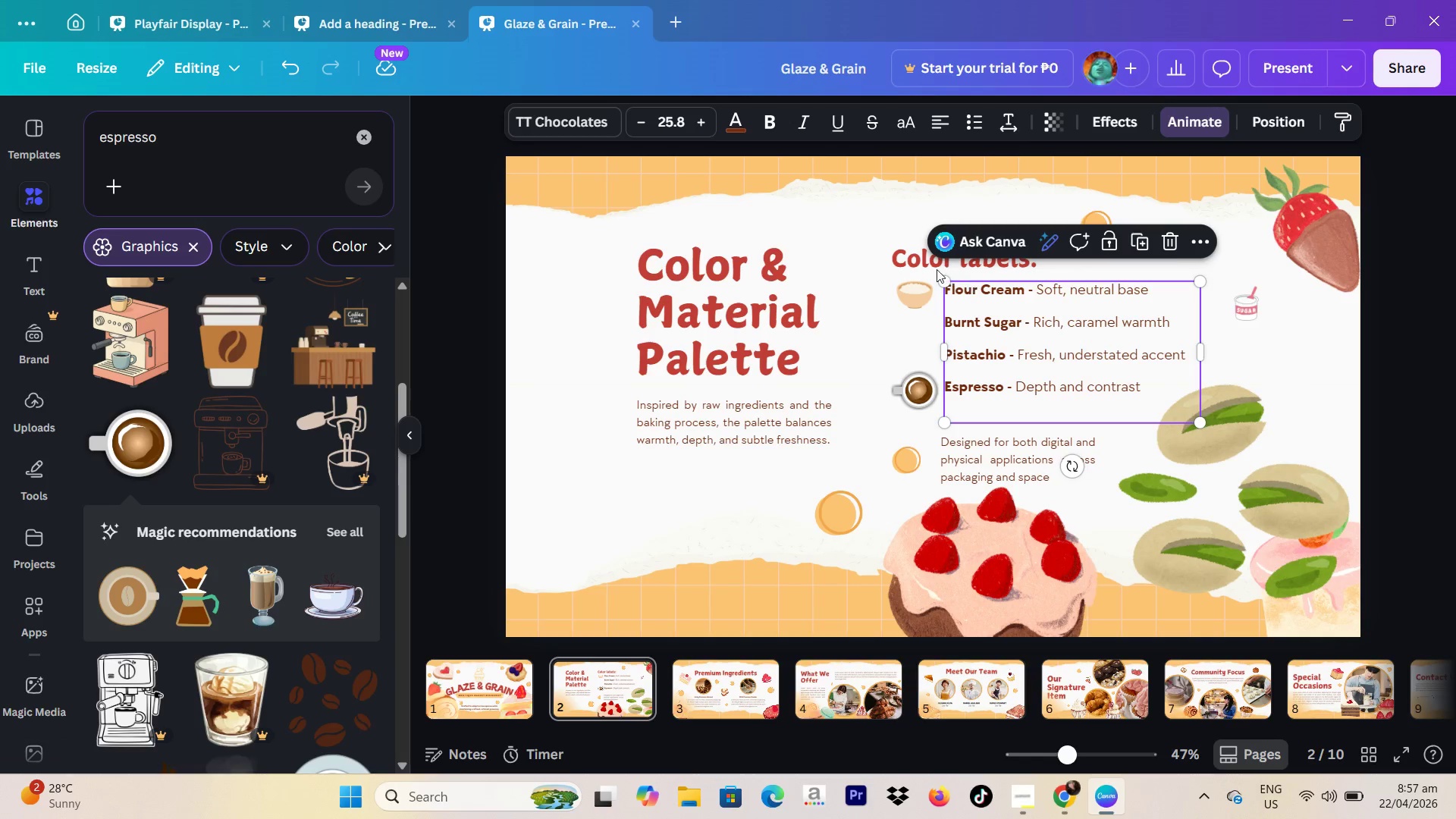 
mouse_move([948, 275])
 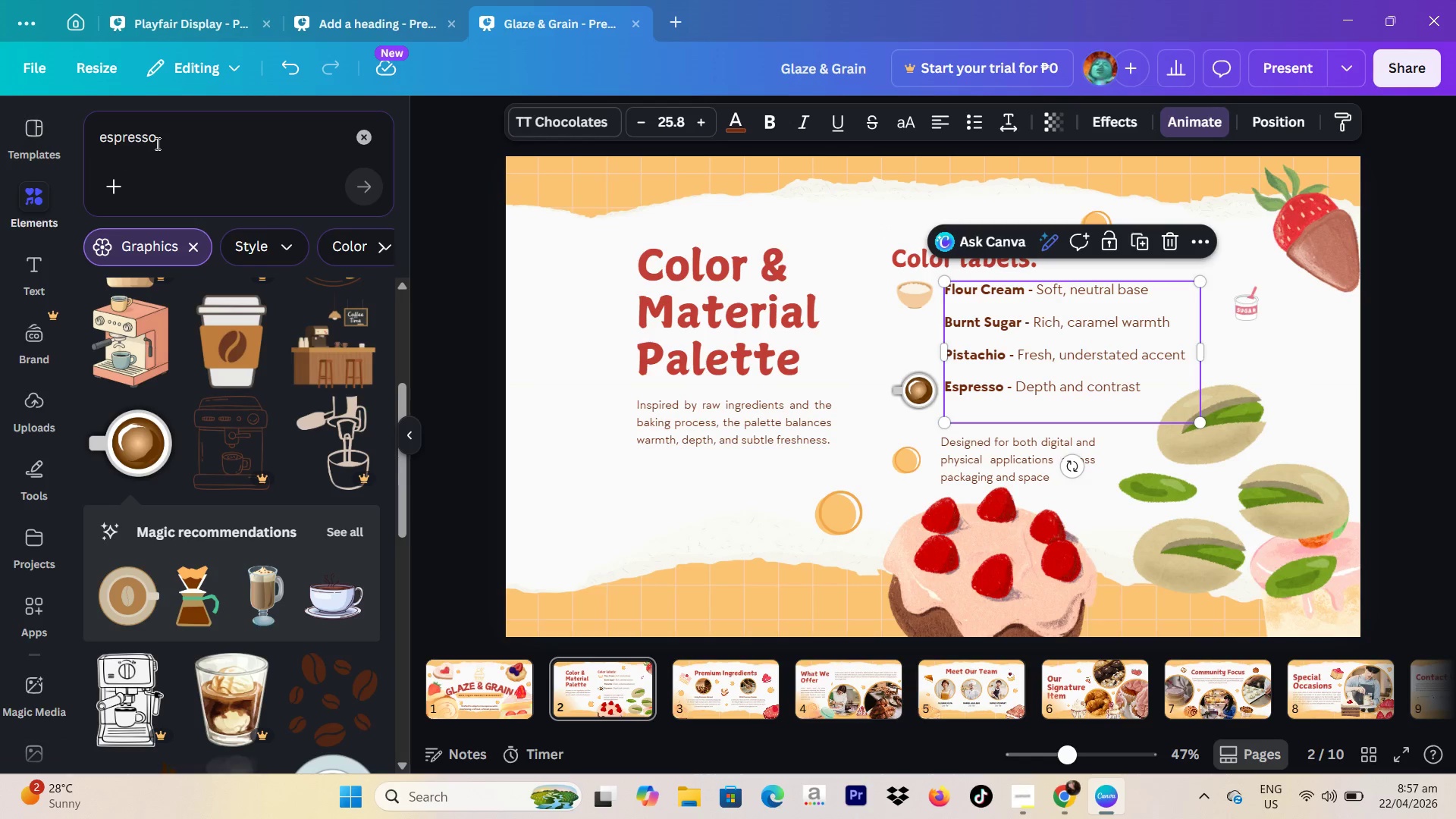 
left_click_drag(start_coordinate=[156, 143], to_coordinate=[30, 139])
 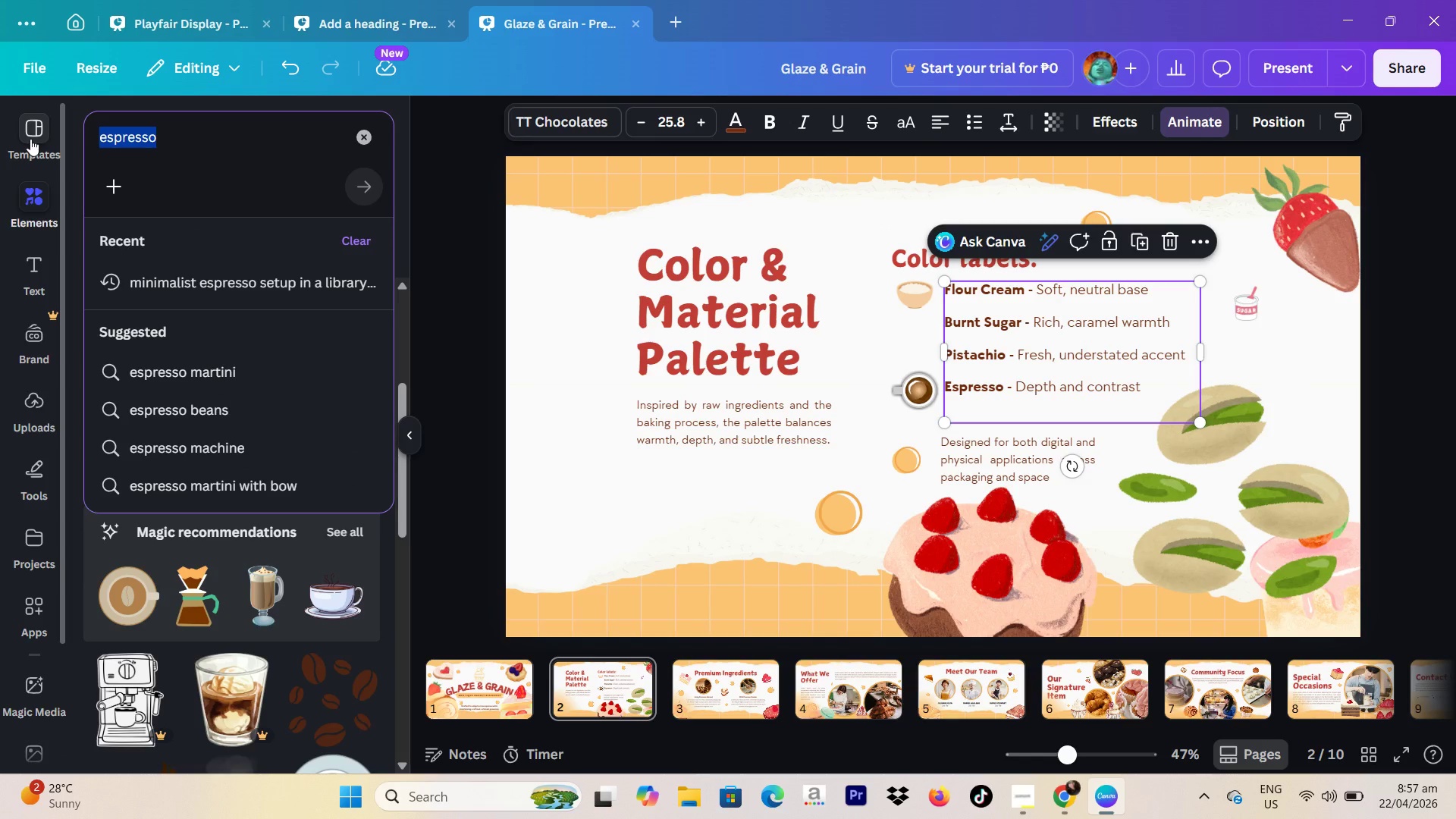 
type(flour cream)
 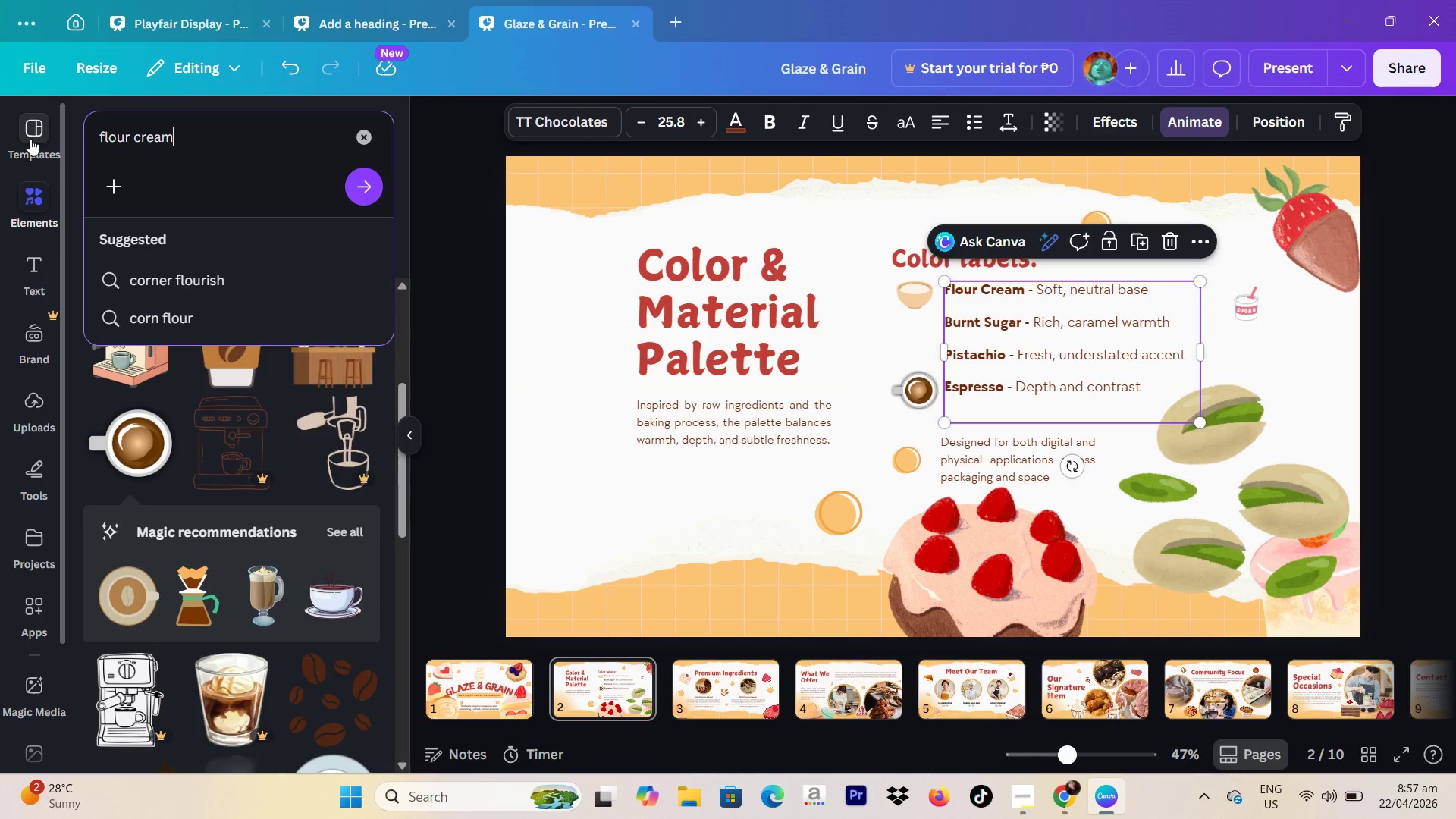 
key(Enter)
 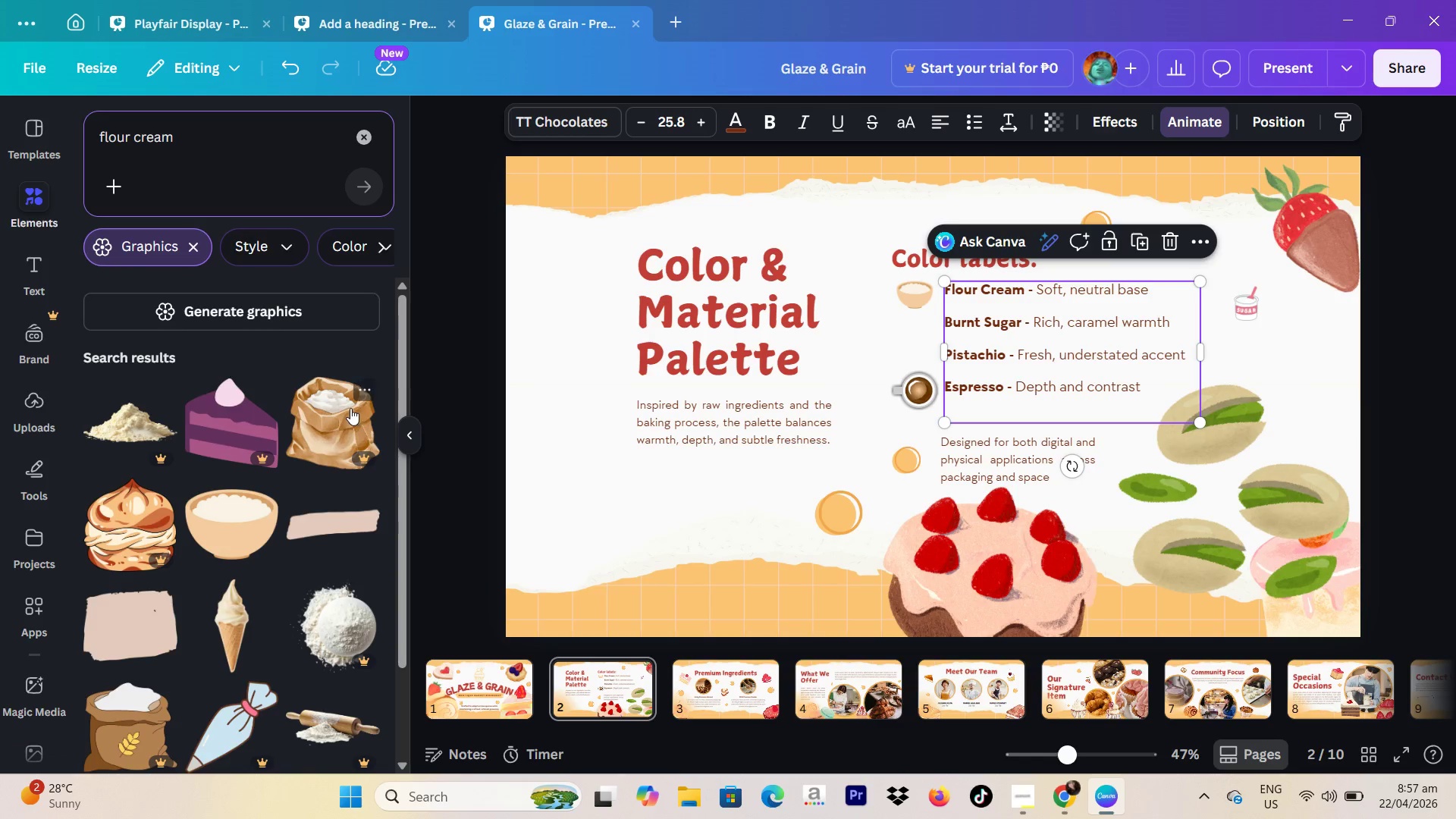 
scroll: coordinate [268, 410], scroll_direction: down, amount: 1.0
 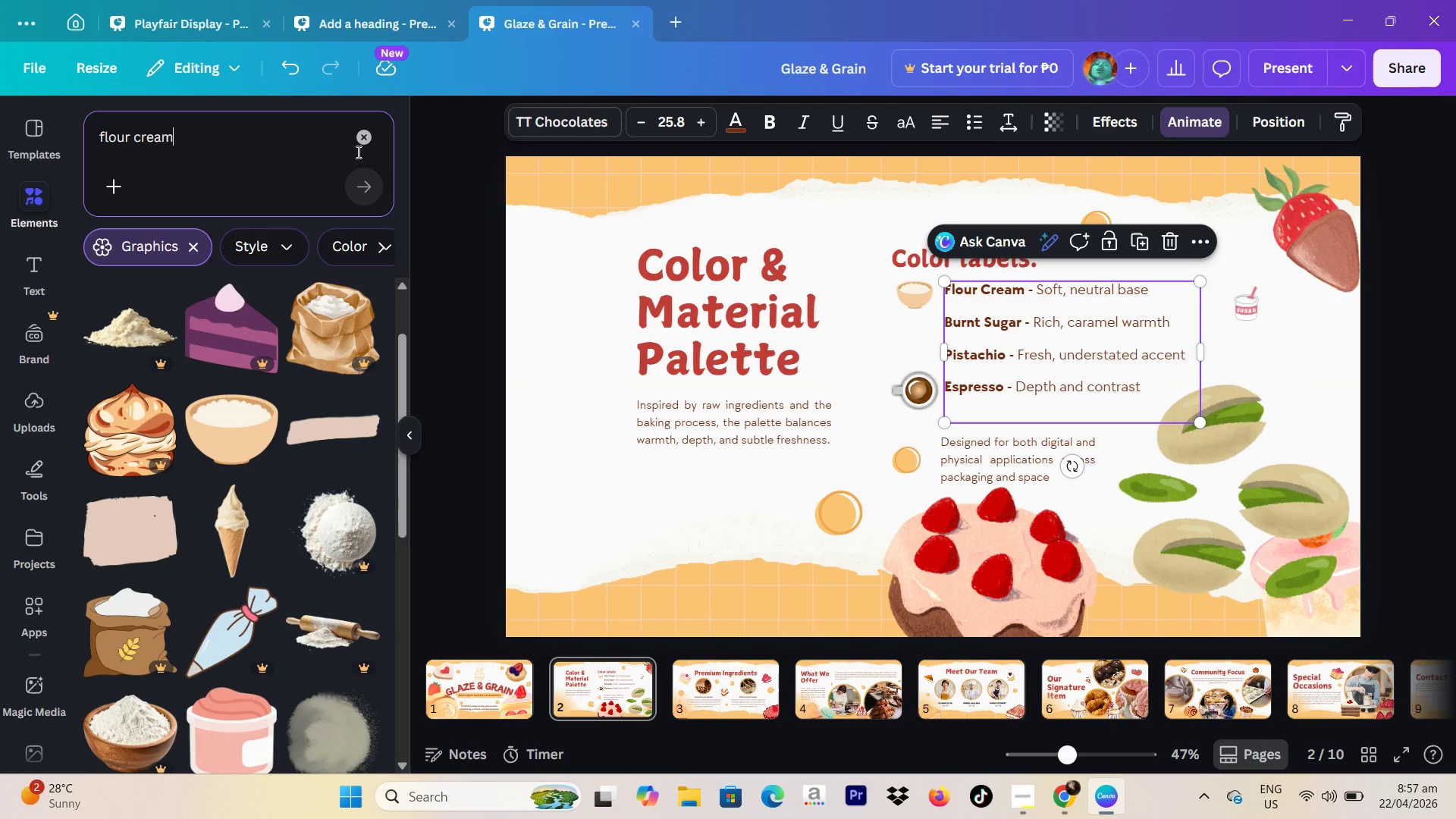 
left_click([366, 150])
 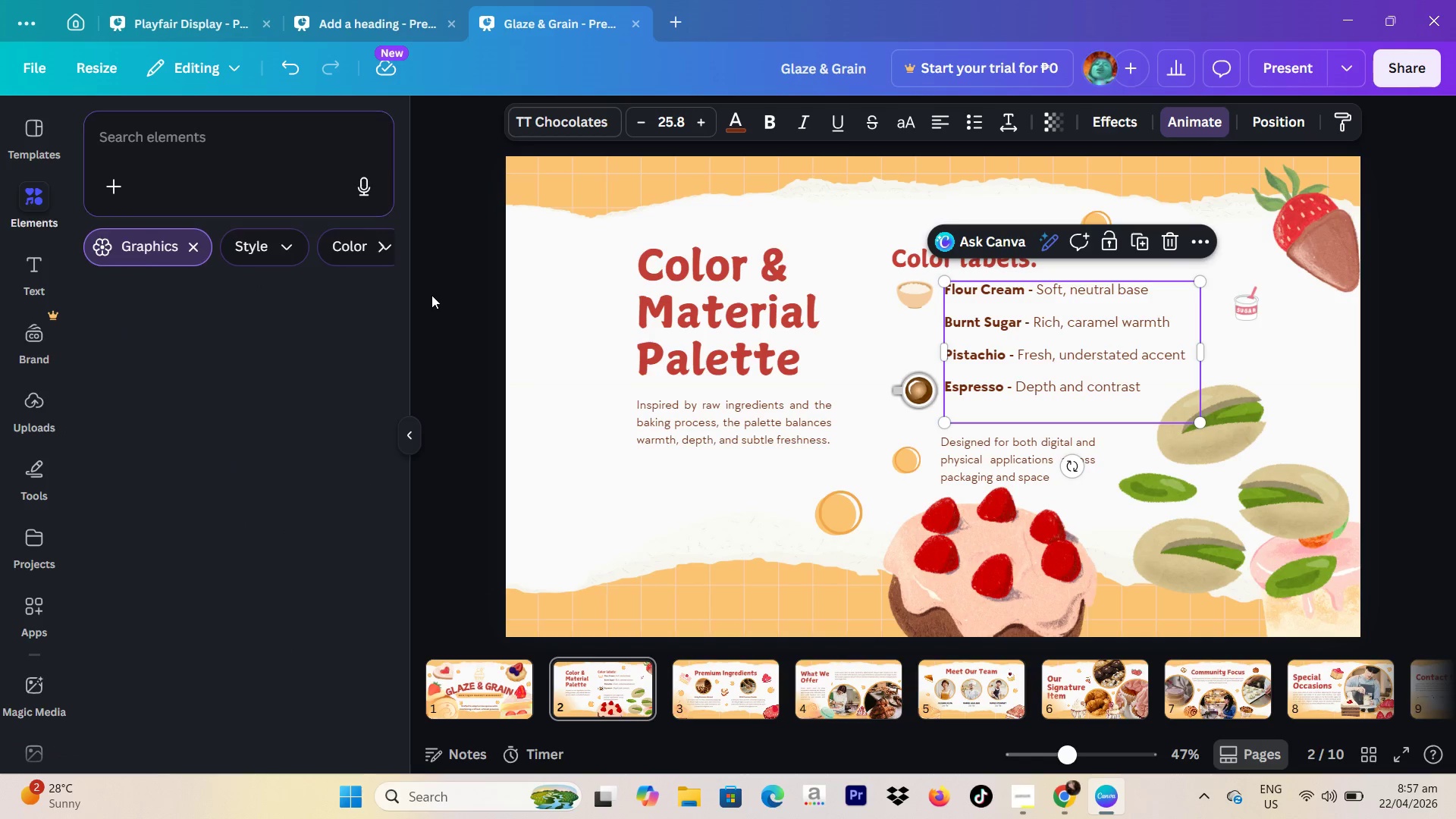 
left_click([431, 297])
 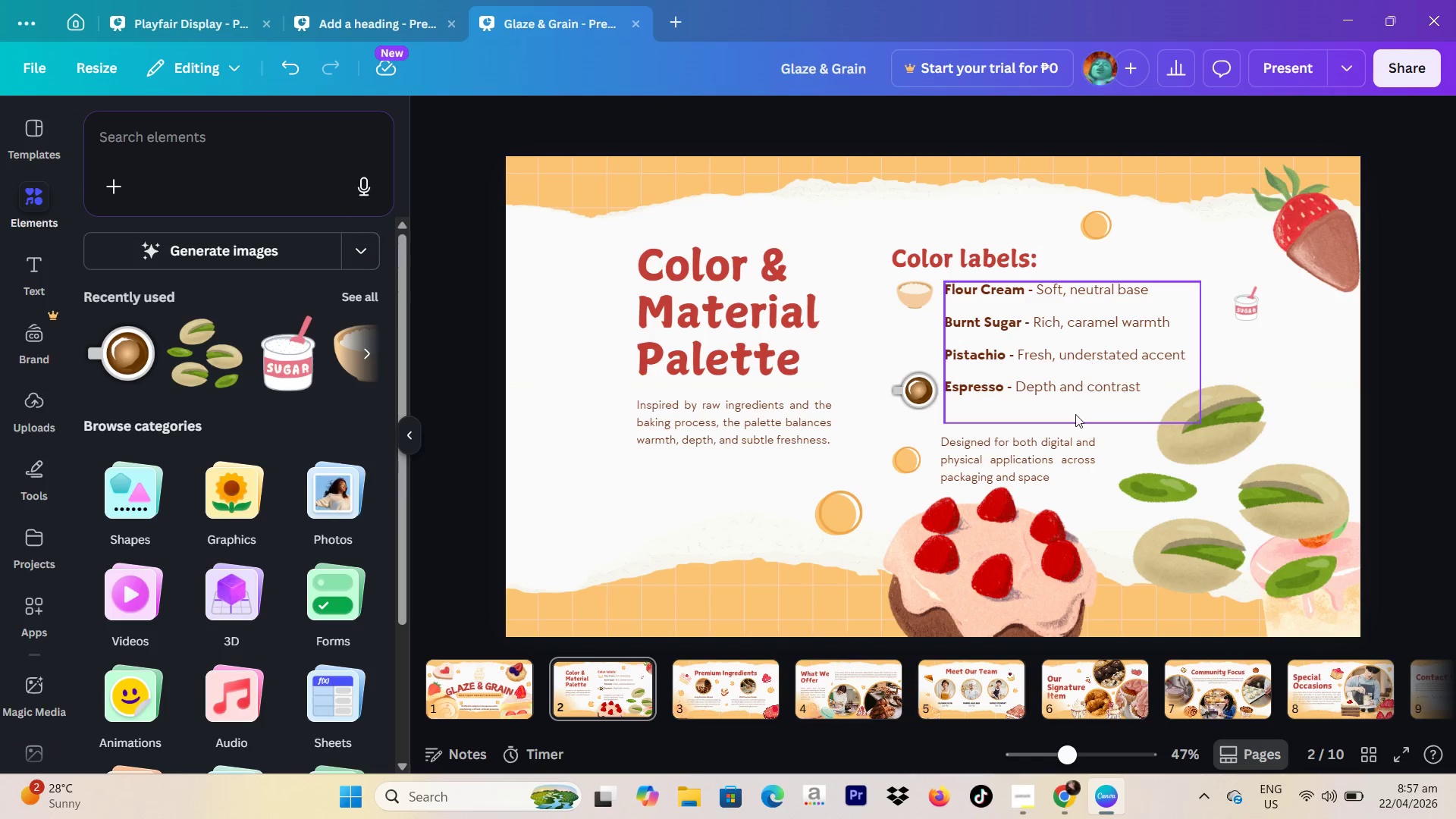 
left_click([985, 453])
 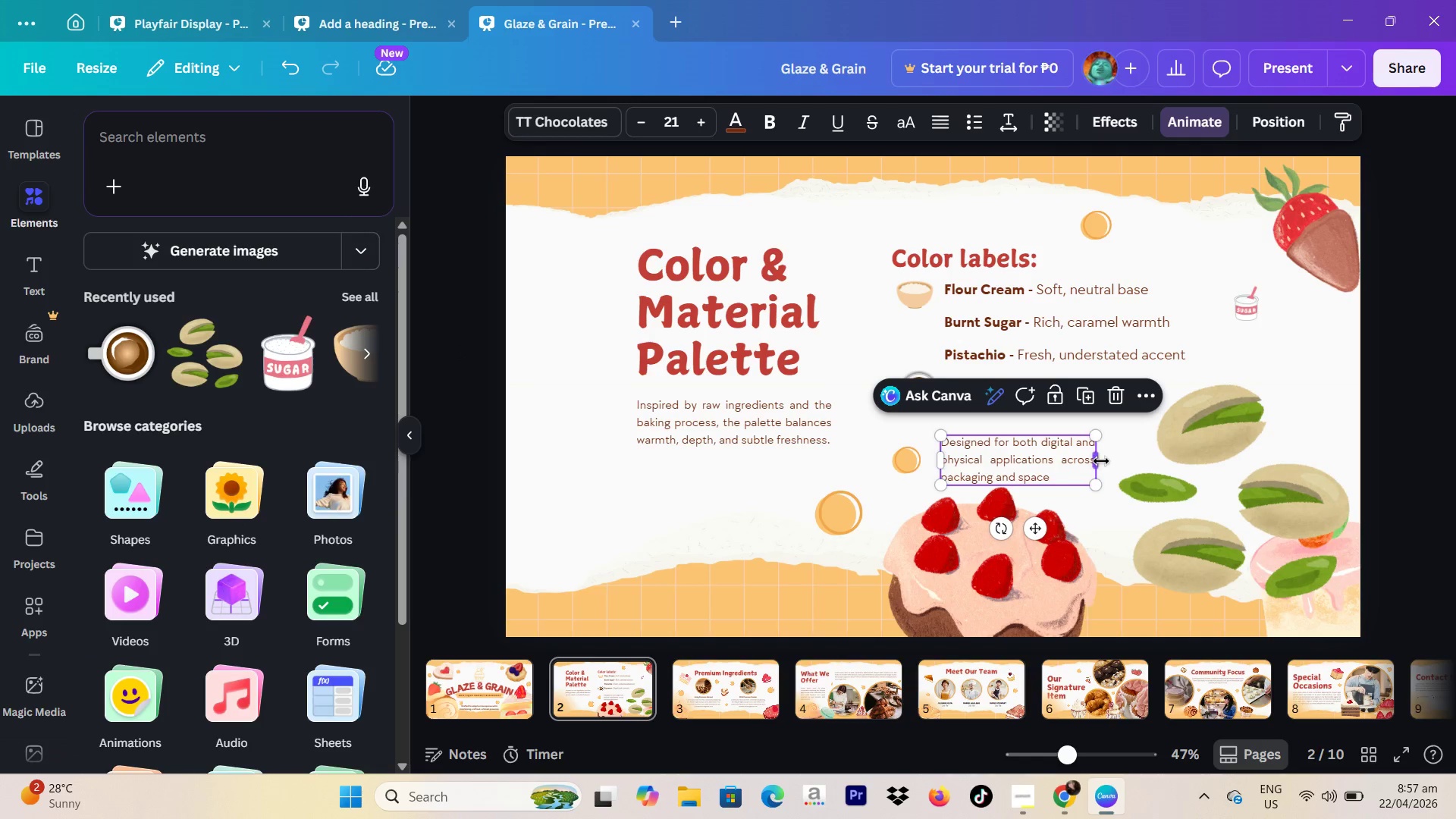 
left_click_drag(start_coordinate=[1101, 461], to_coordinate=[1228, 451])
 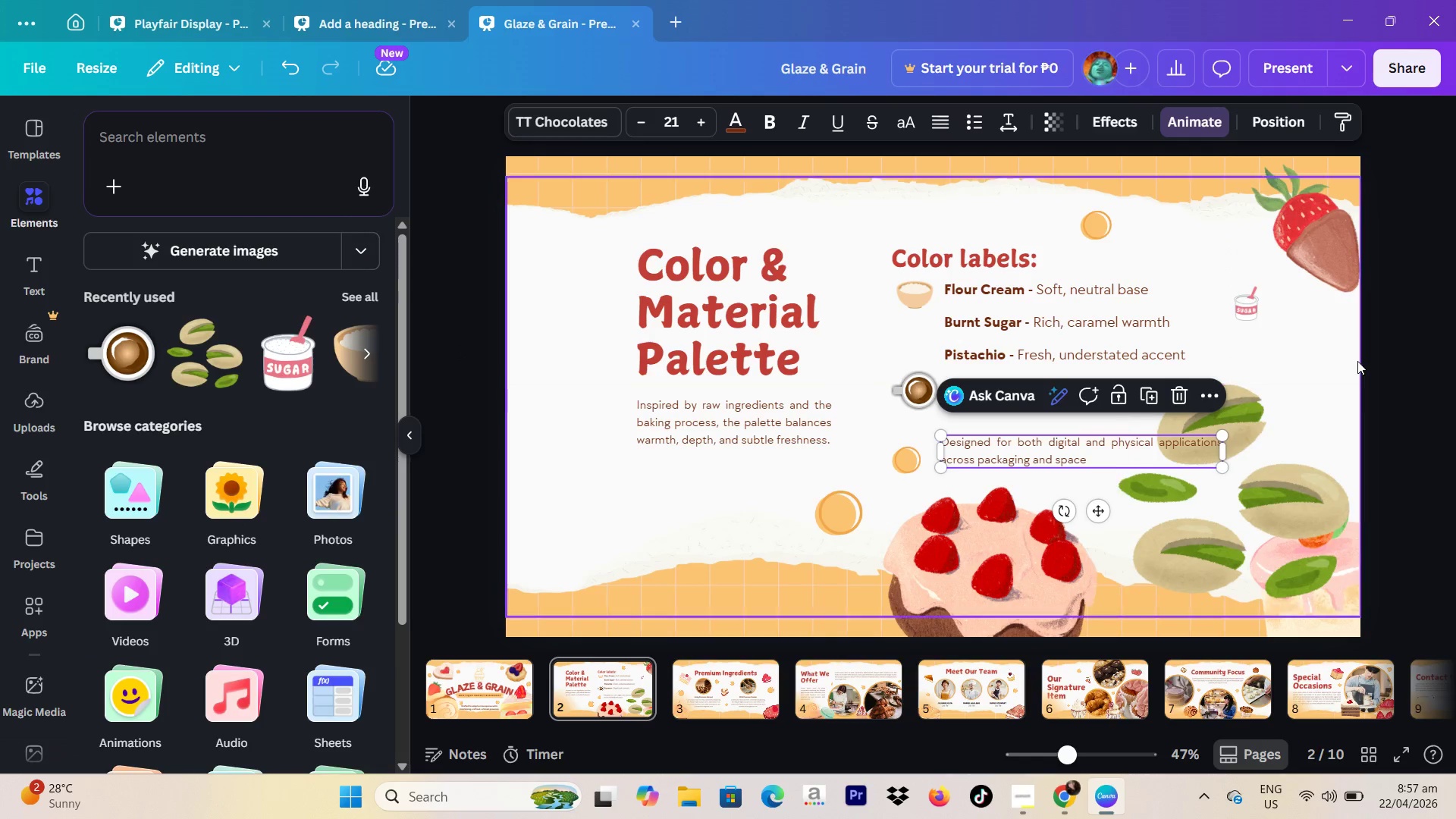 
left_click([1357, 361])
 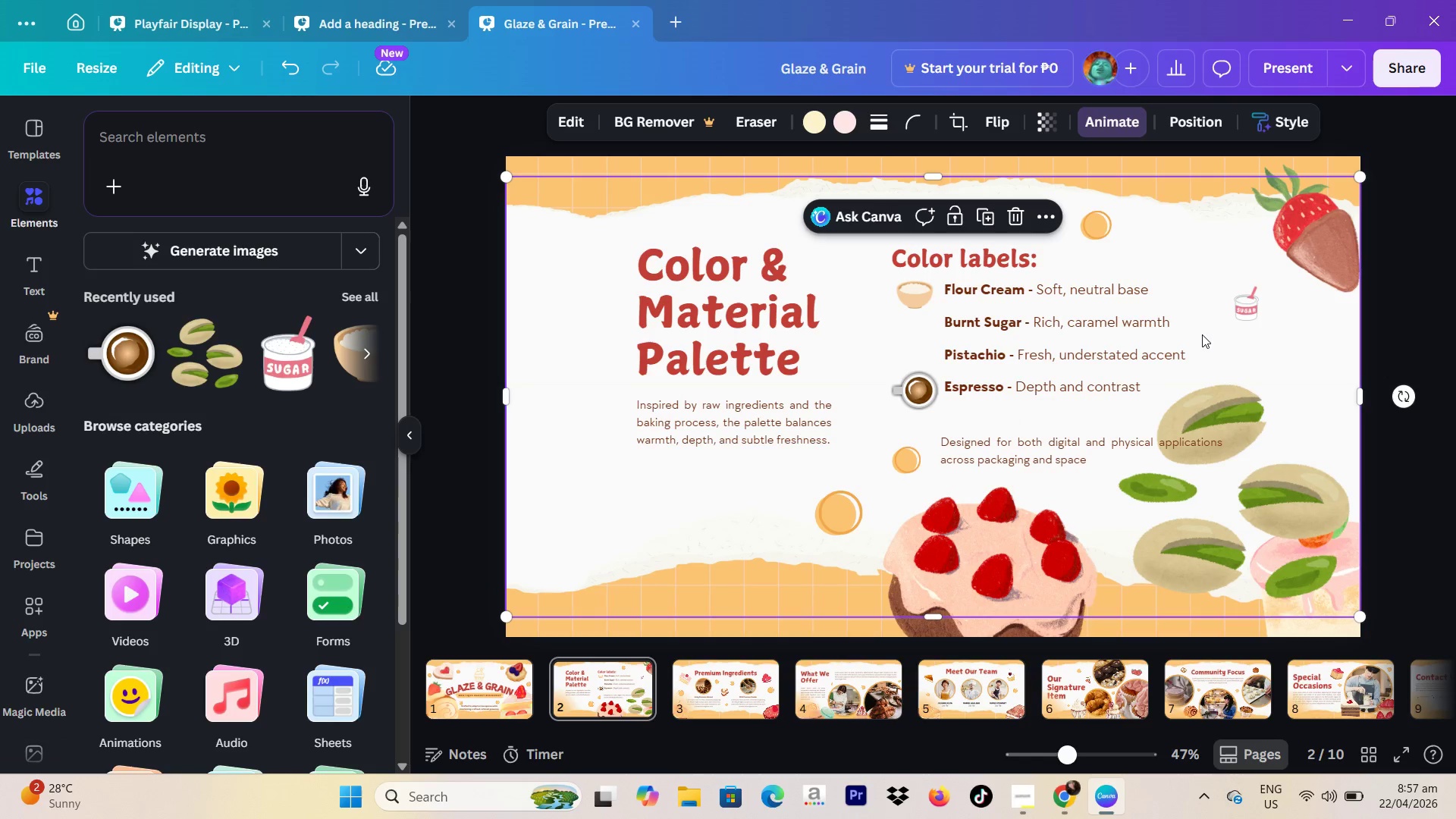 
left_click([1200, 439])
 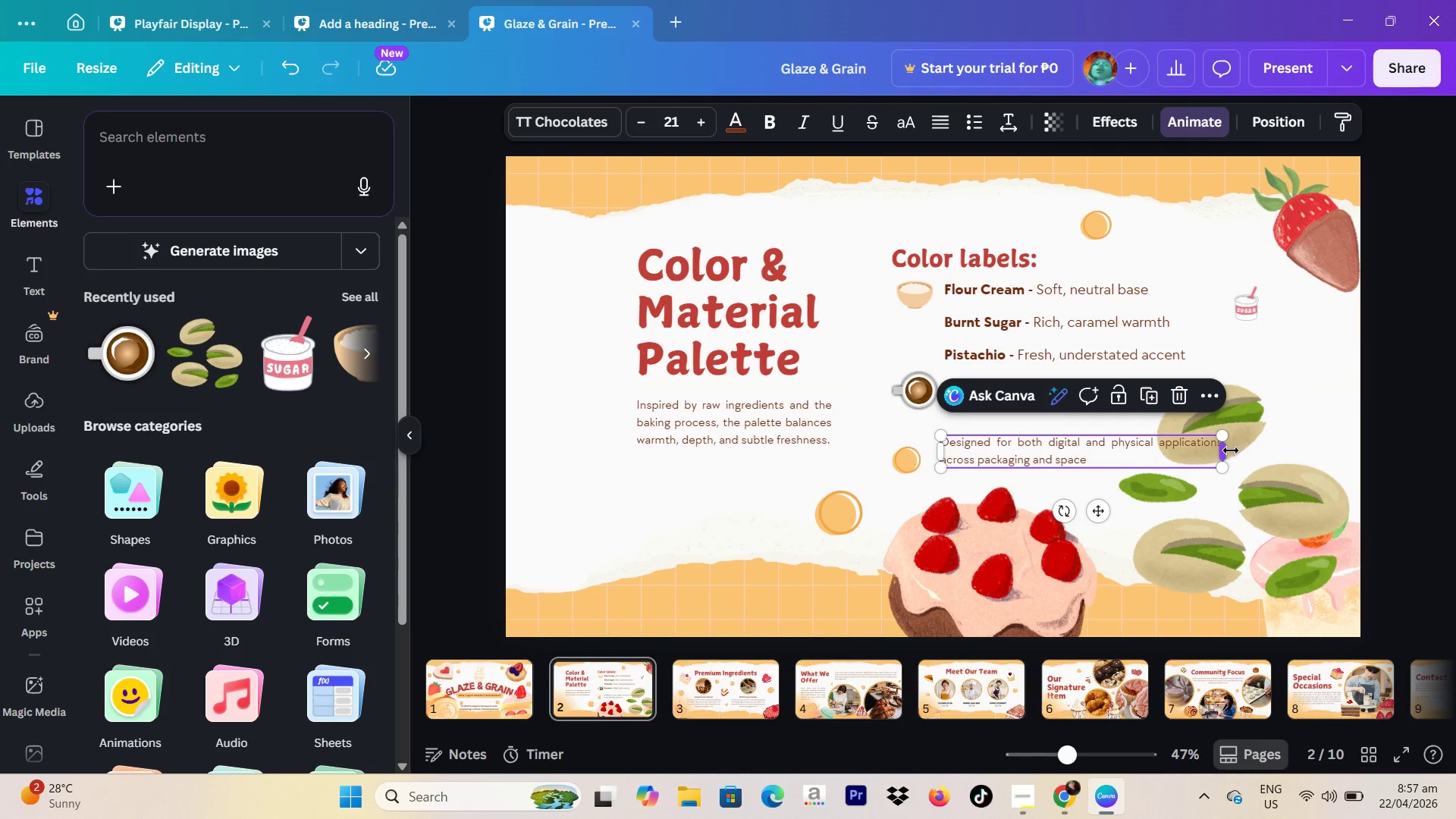 
left_click([1231, 450])
 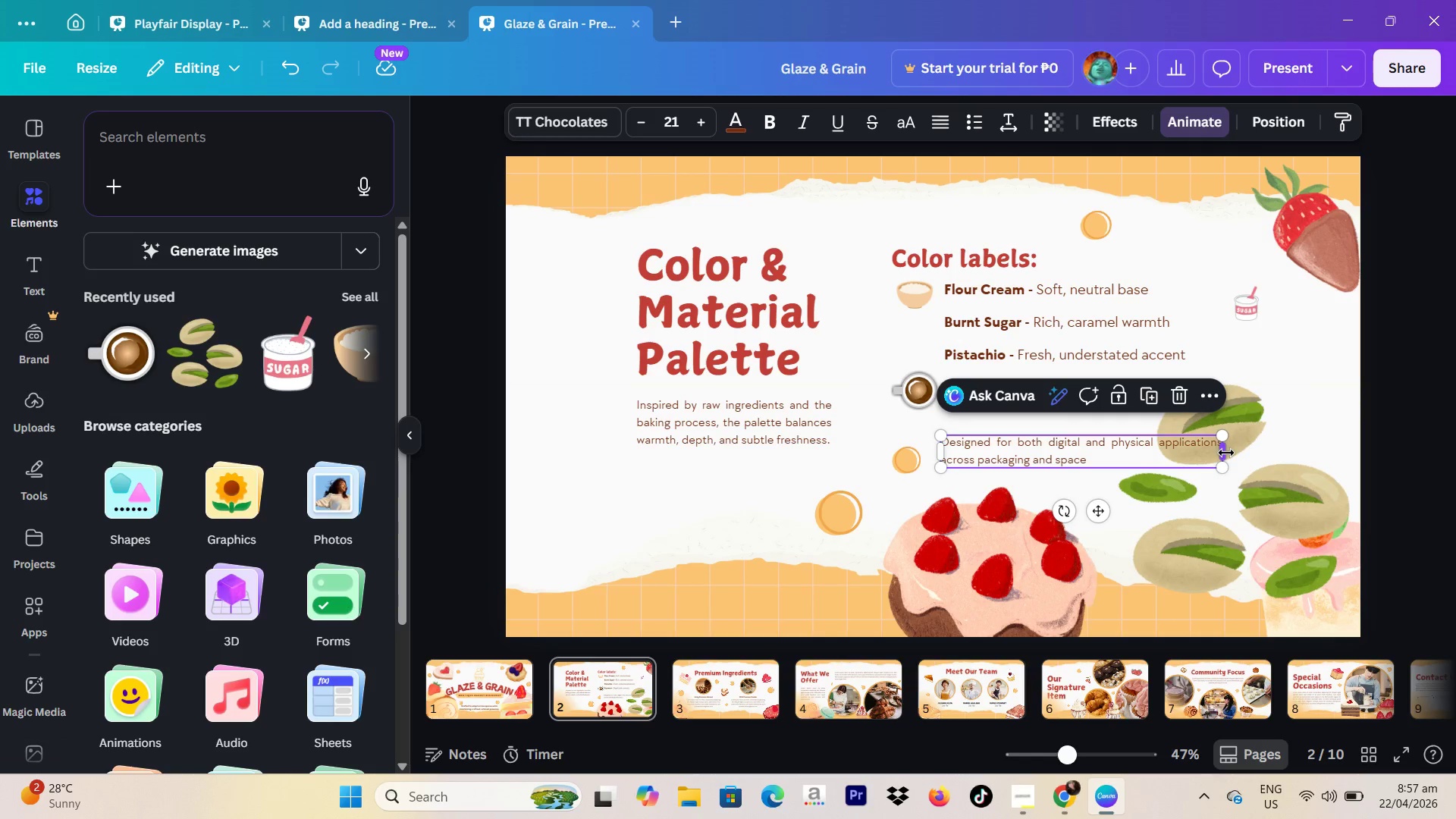 
left_click_drag(start_coordinate=[1226, 453], to_coordinate=[1200, 453])
 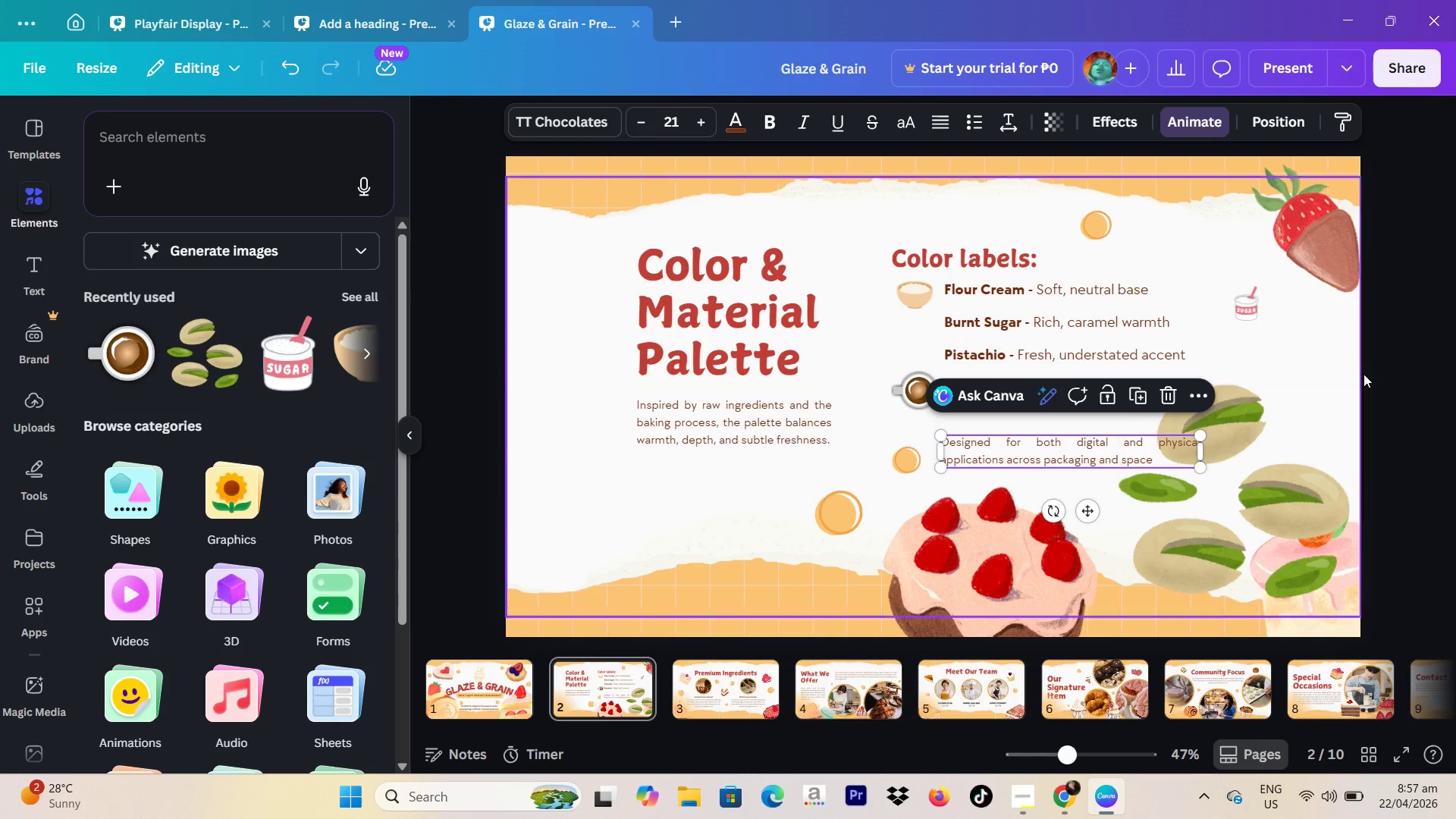 
left_click([1363, 374])
 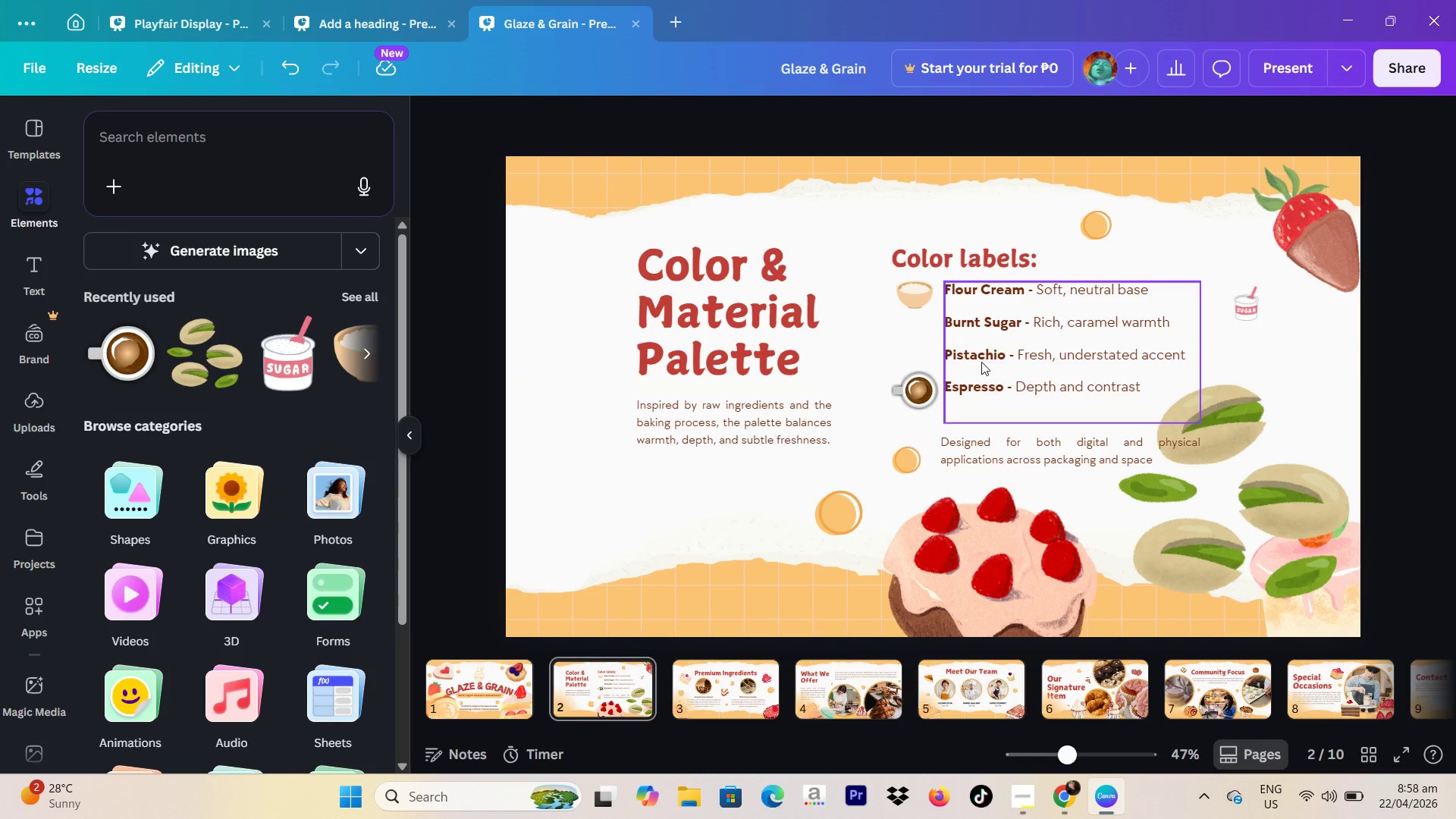 
double_click([974, 356])
 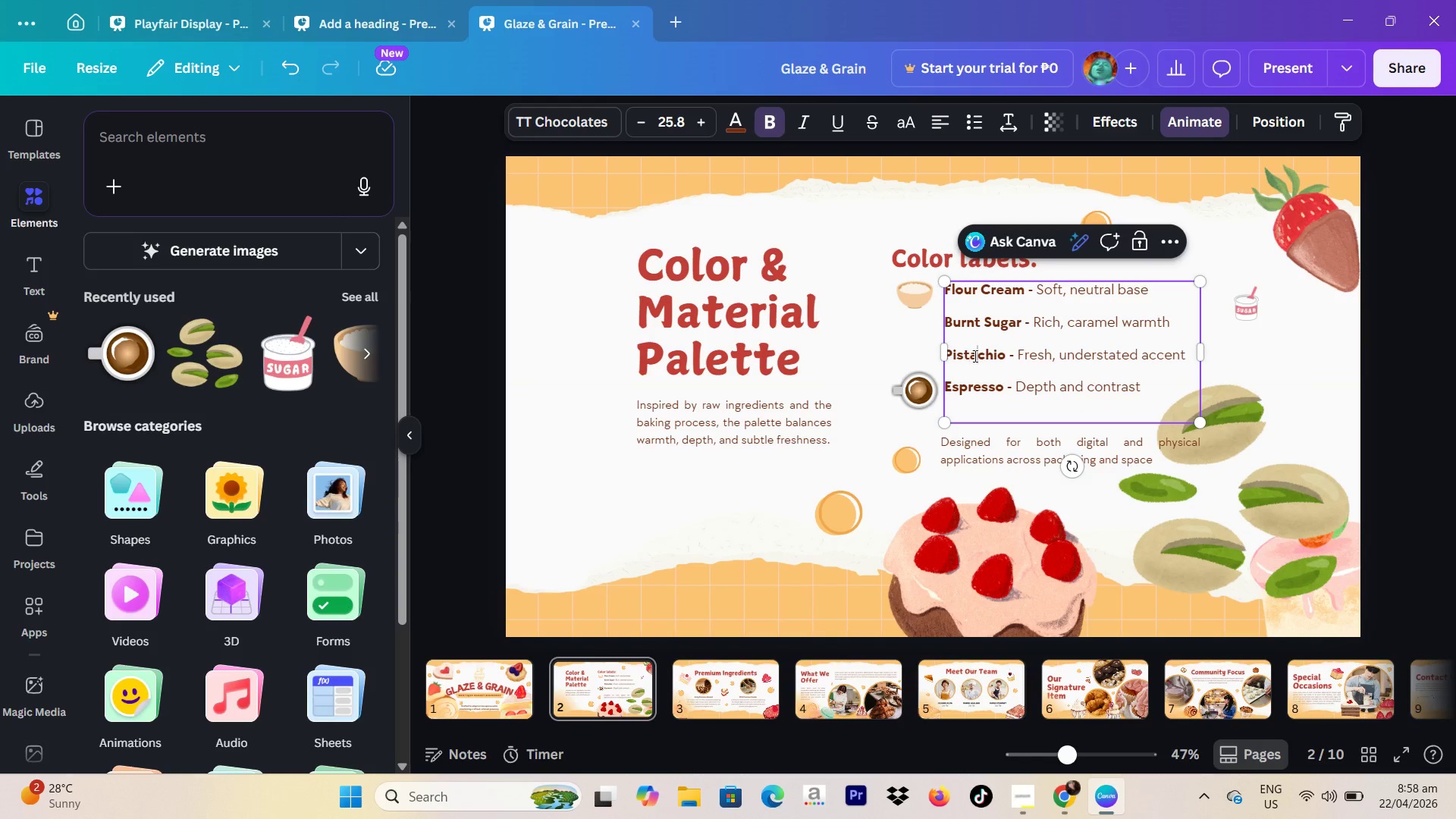 
double_click([974, 356])
 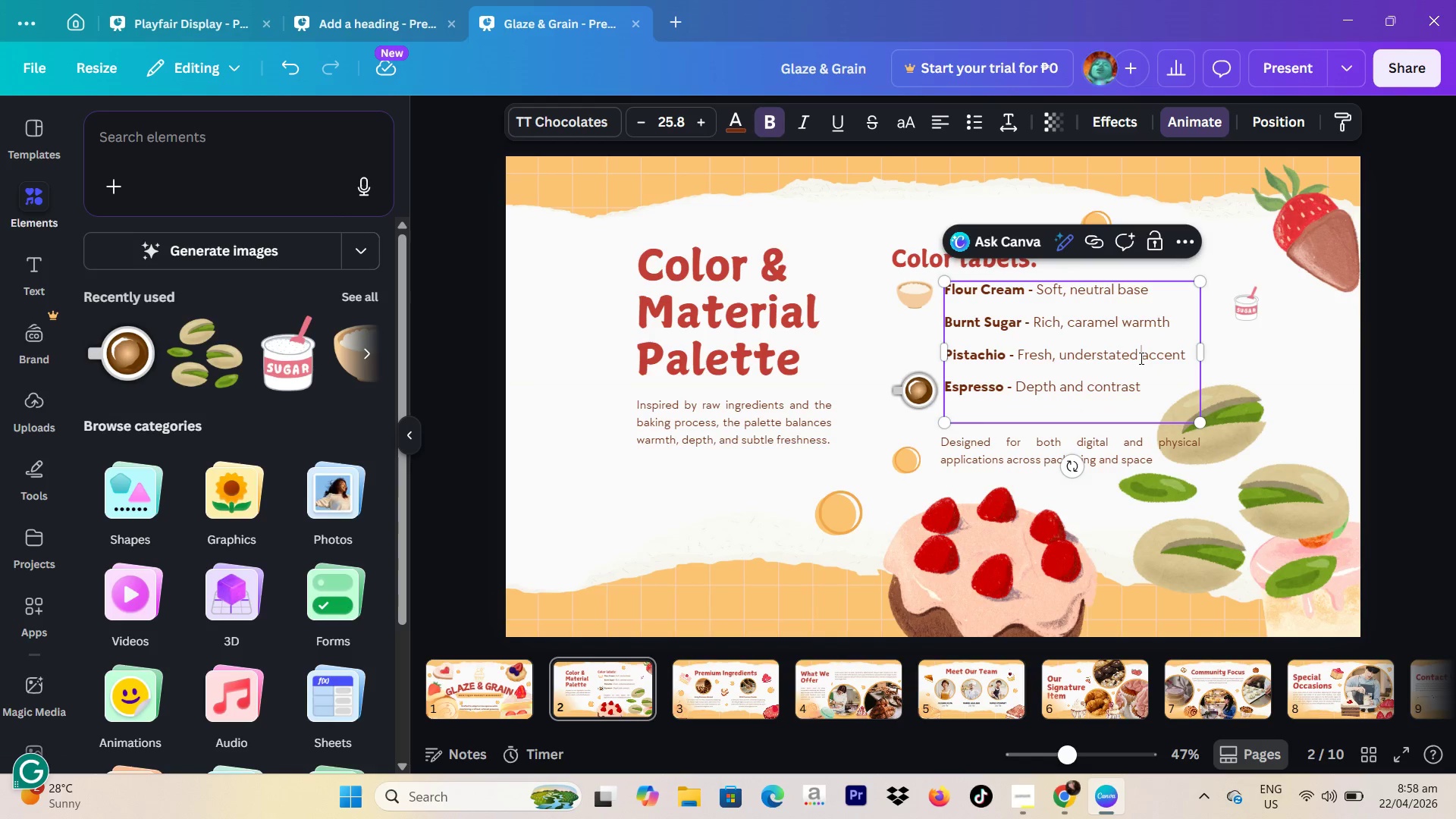 
double_click([1140, 358])
 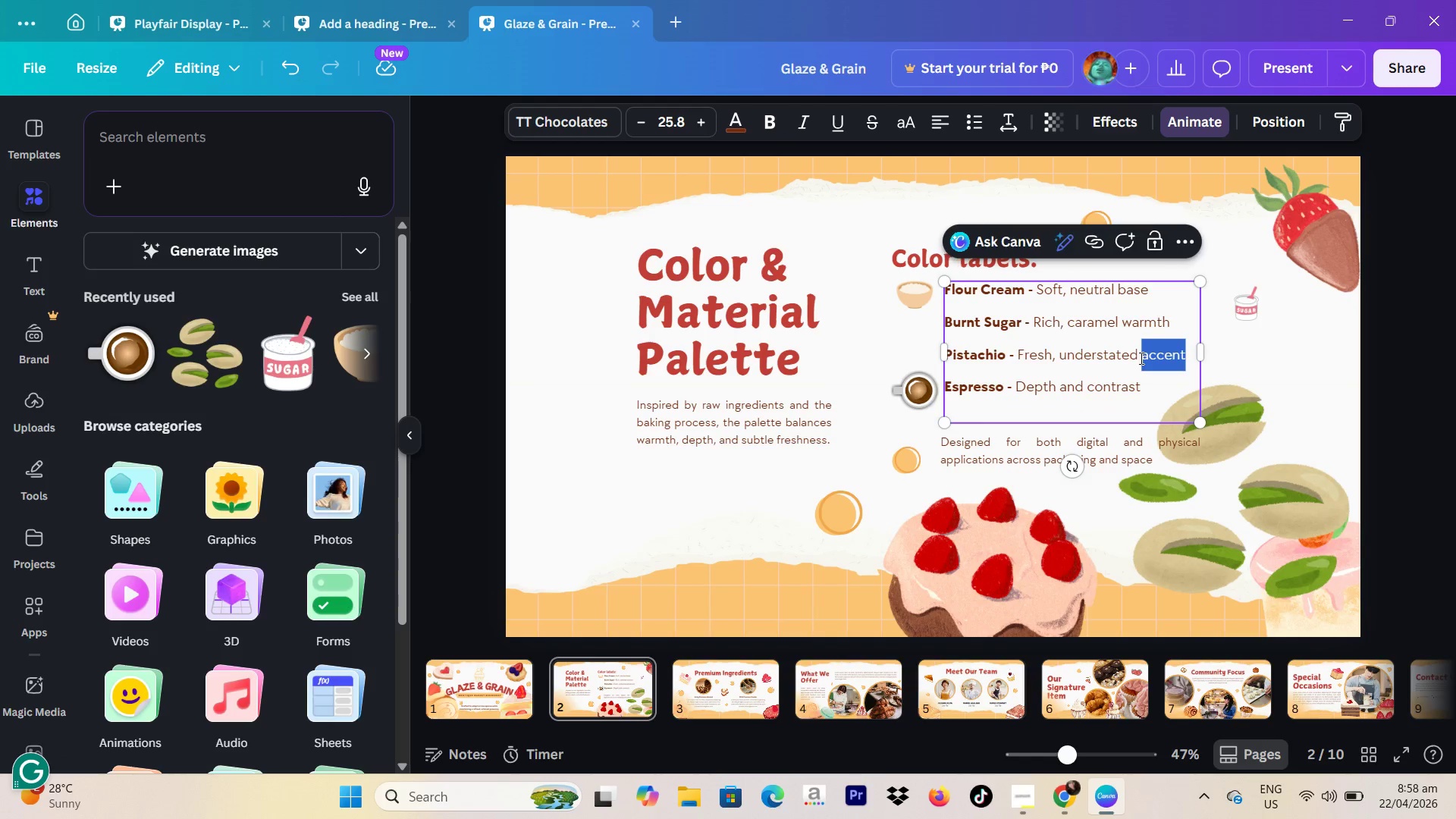 
triple_click([1140, 358])
 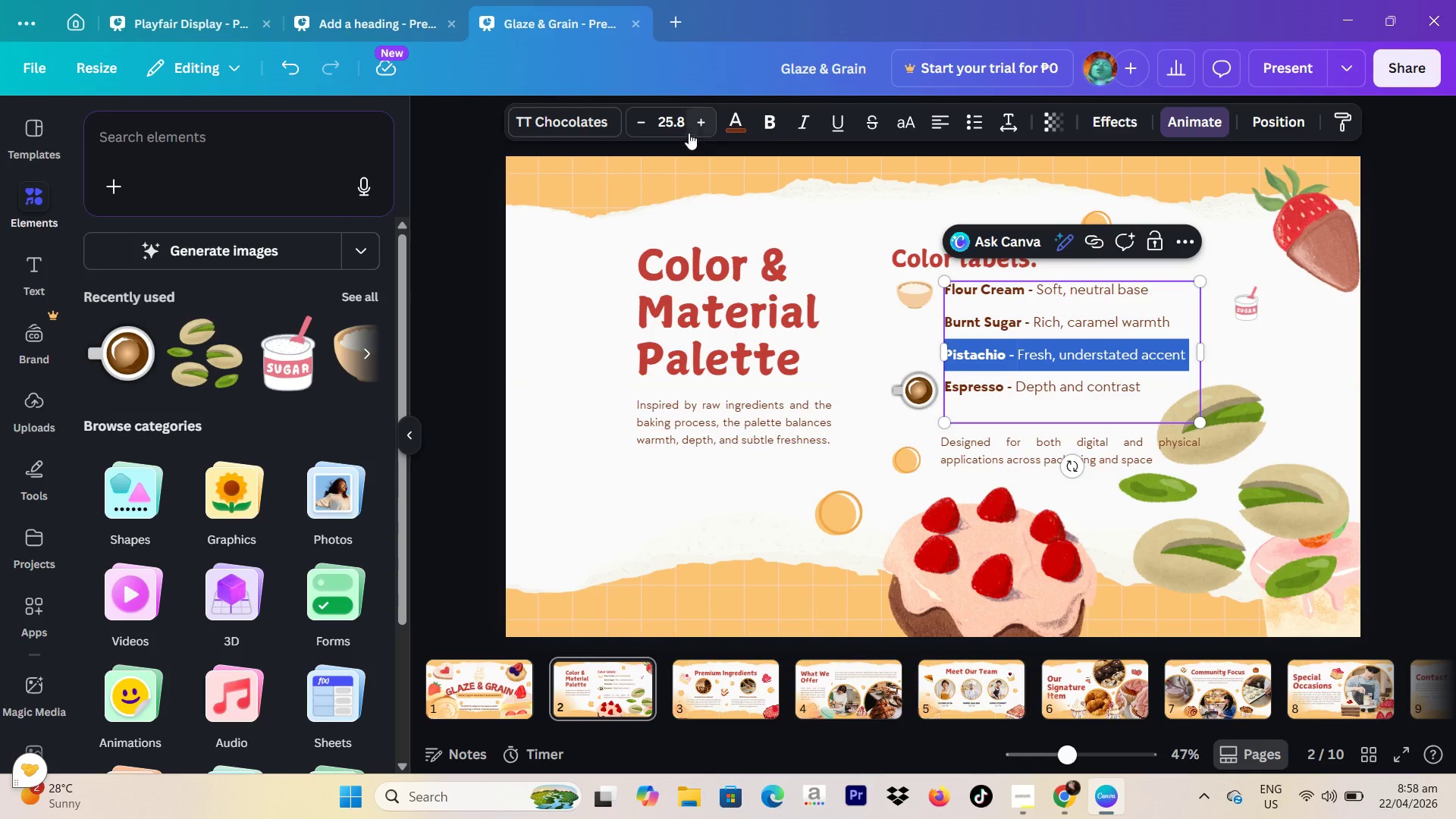 
left_click([724, 126])
 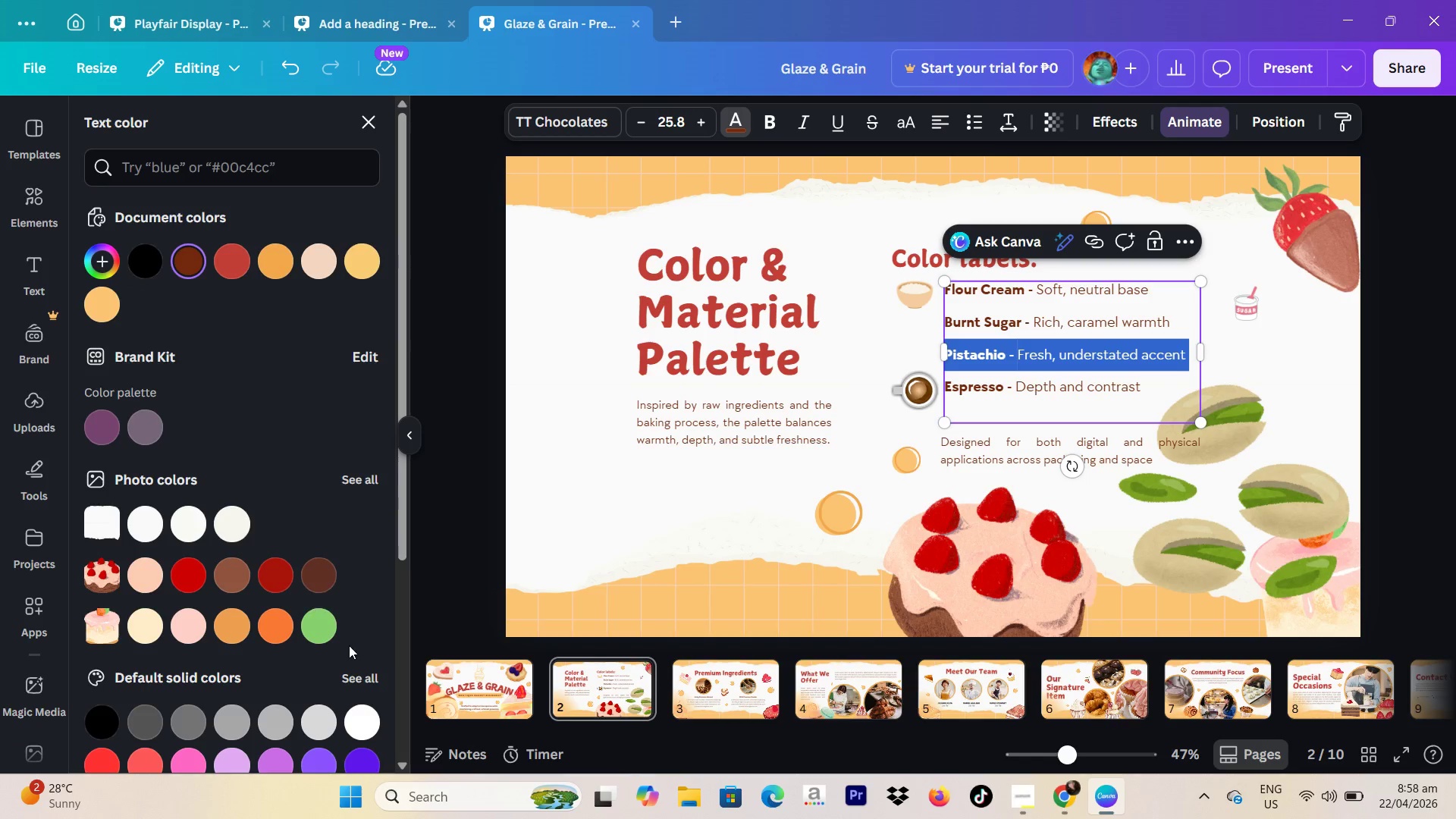 
left_click([315, 619])
 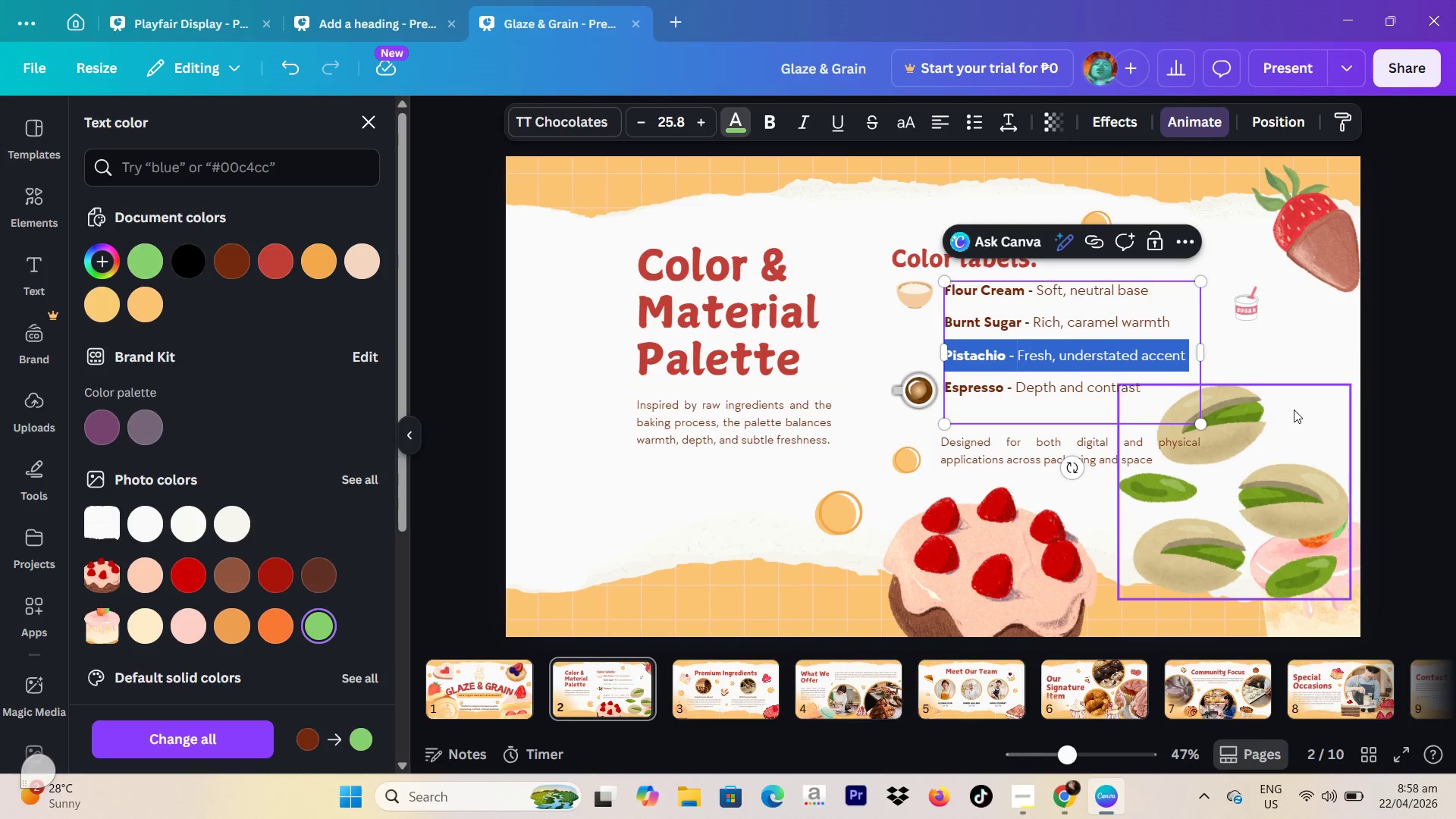 
left_click([1420, 372])
 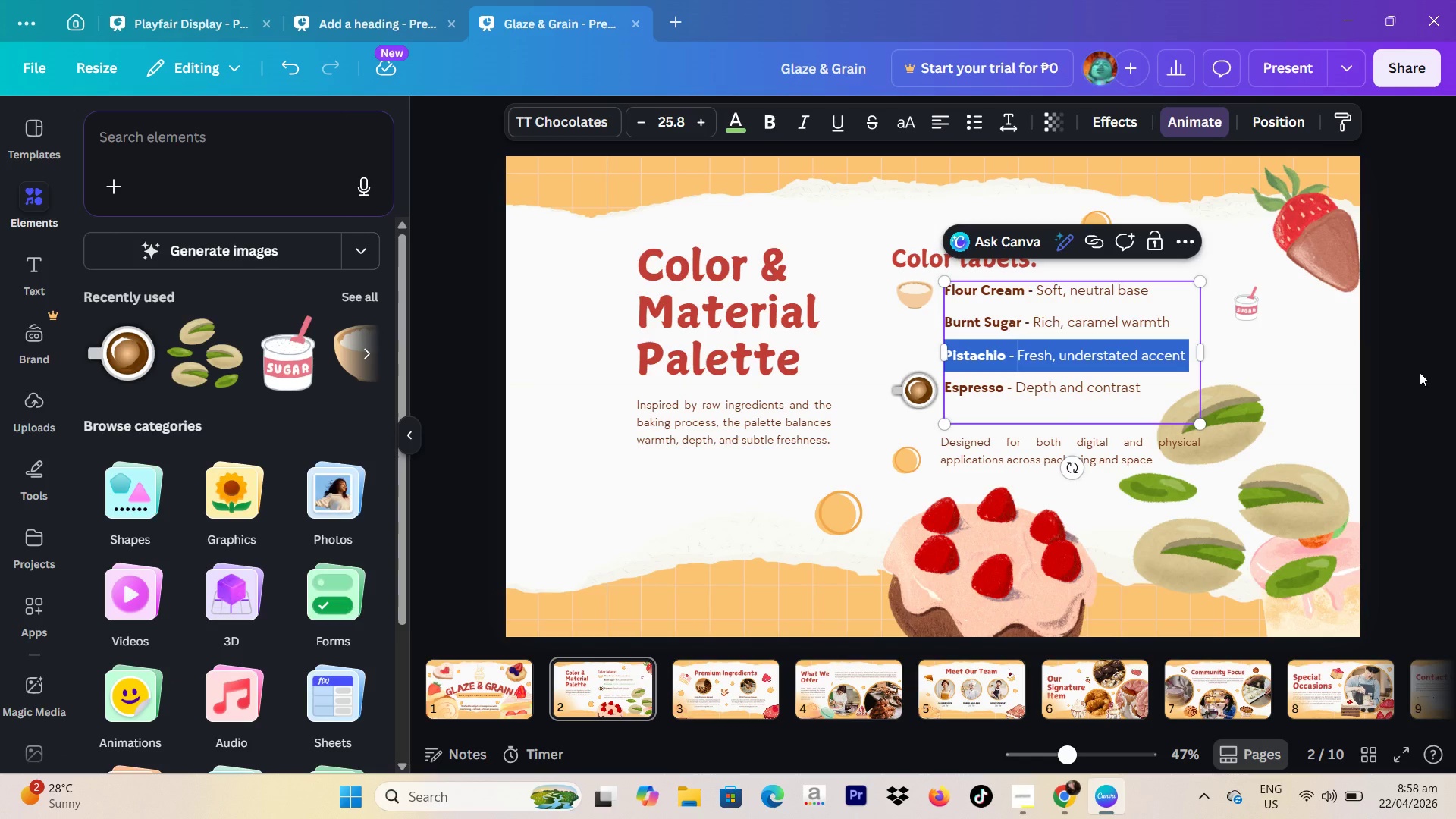 
left_click([1420, 372])
 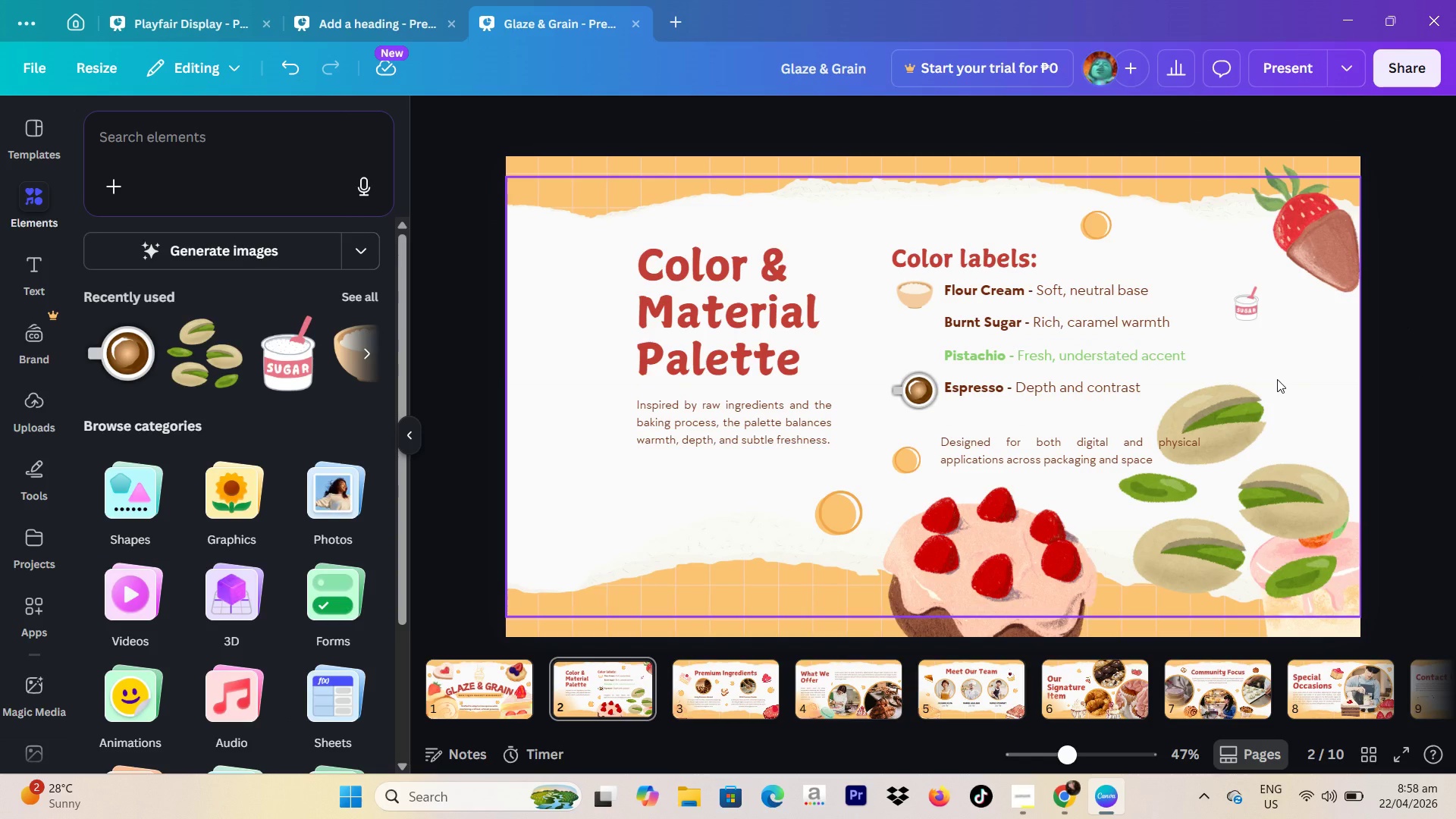 
wait(7.38)
 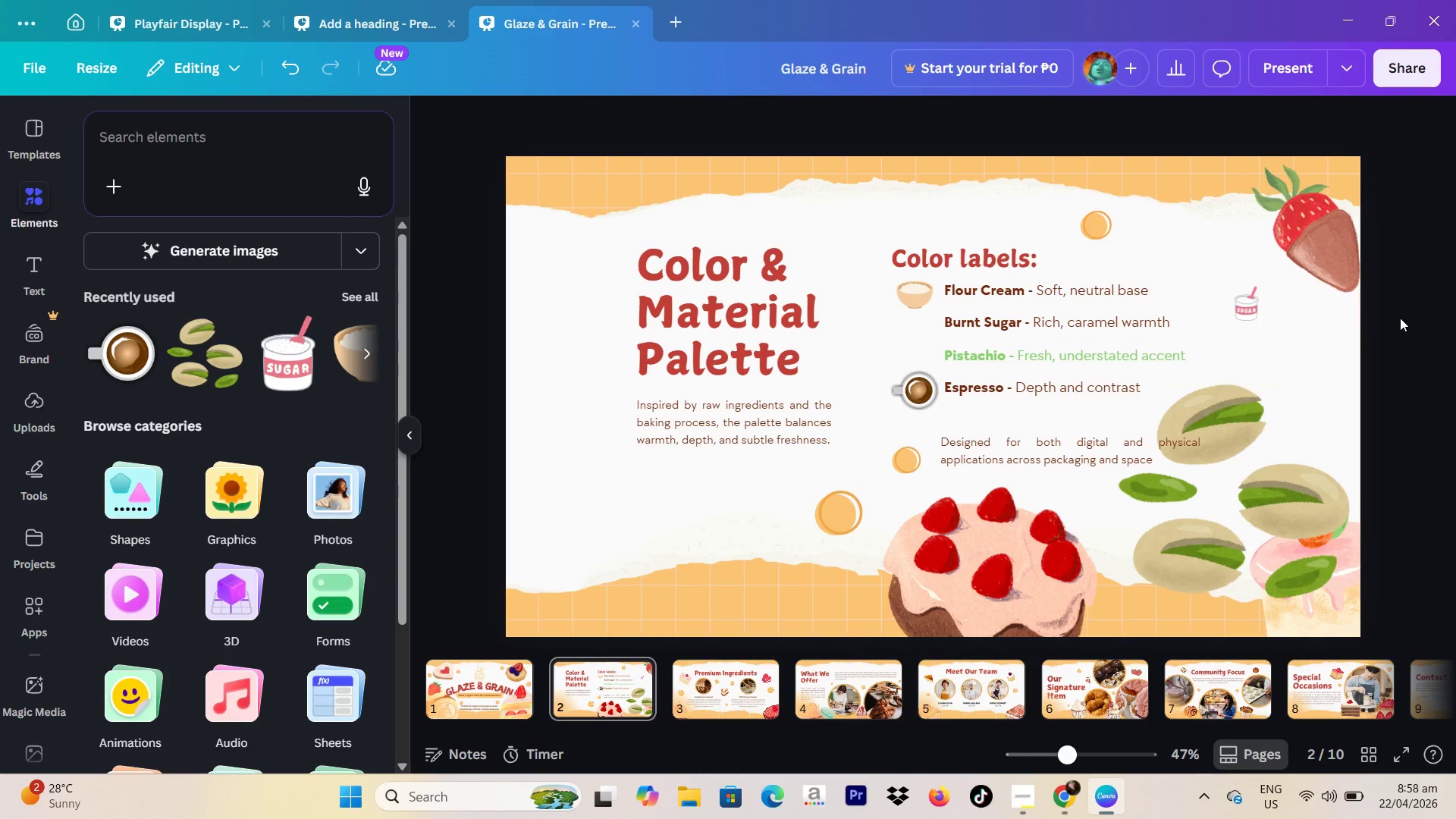 
left_click([1237, 441])
 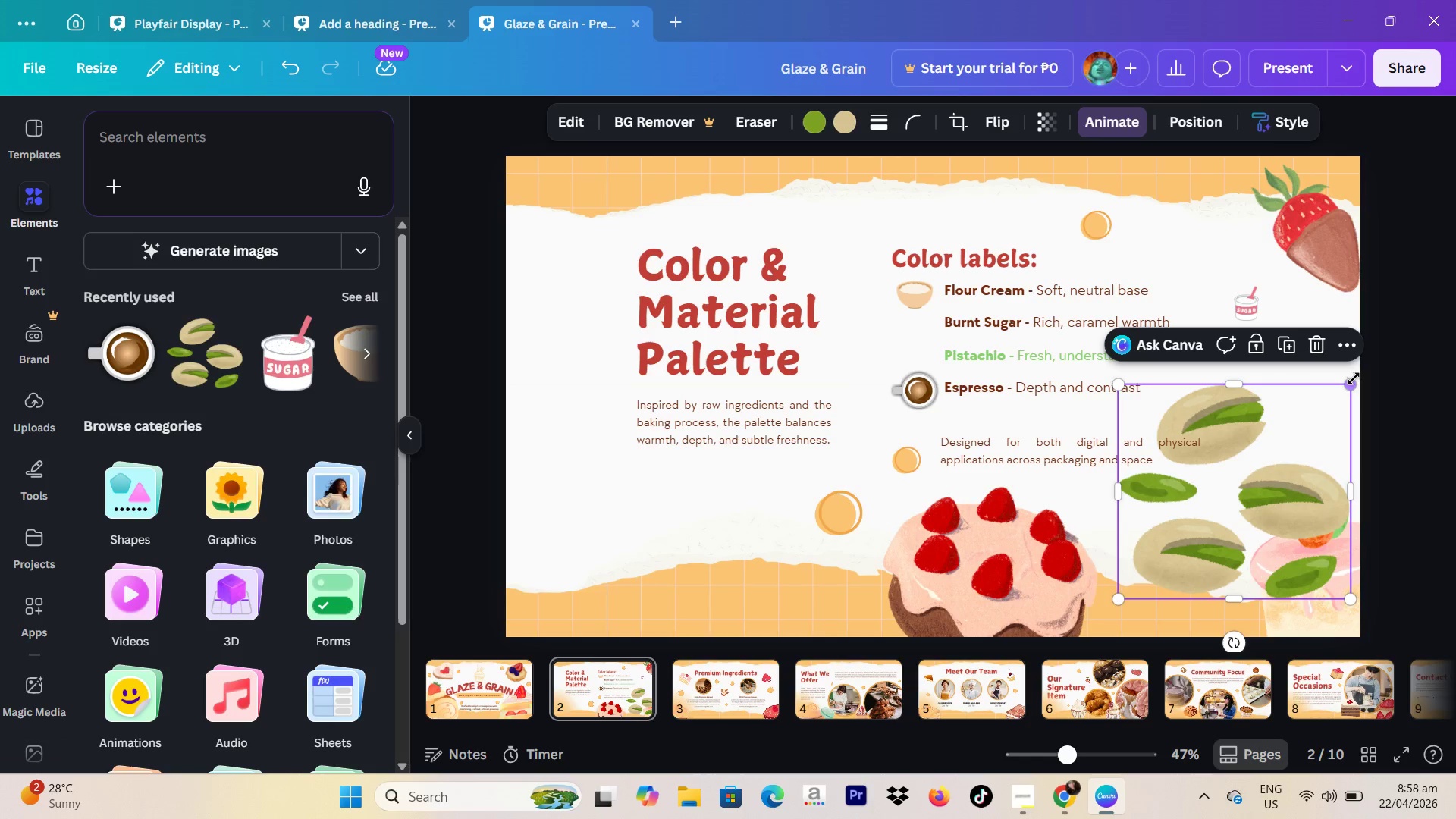 
left_click_drag(start_coordinate=[1354, 381], to_coordinate=[1200, 533])
 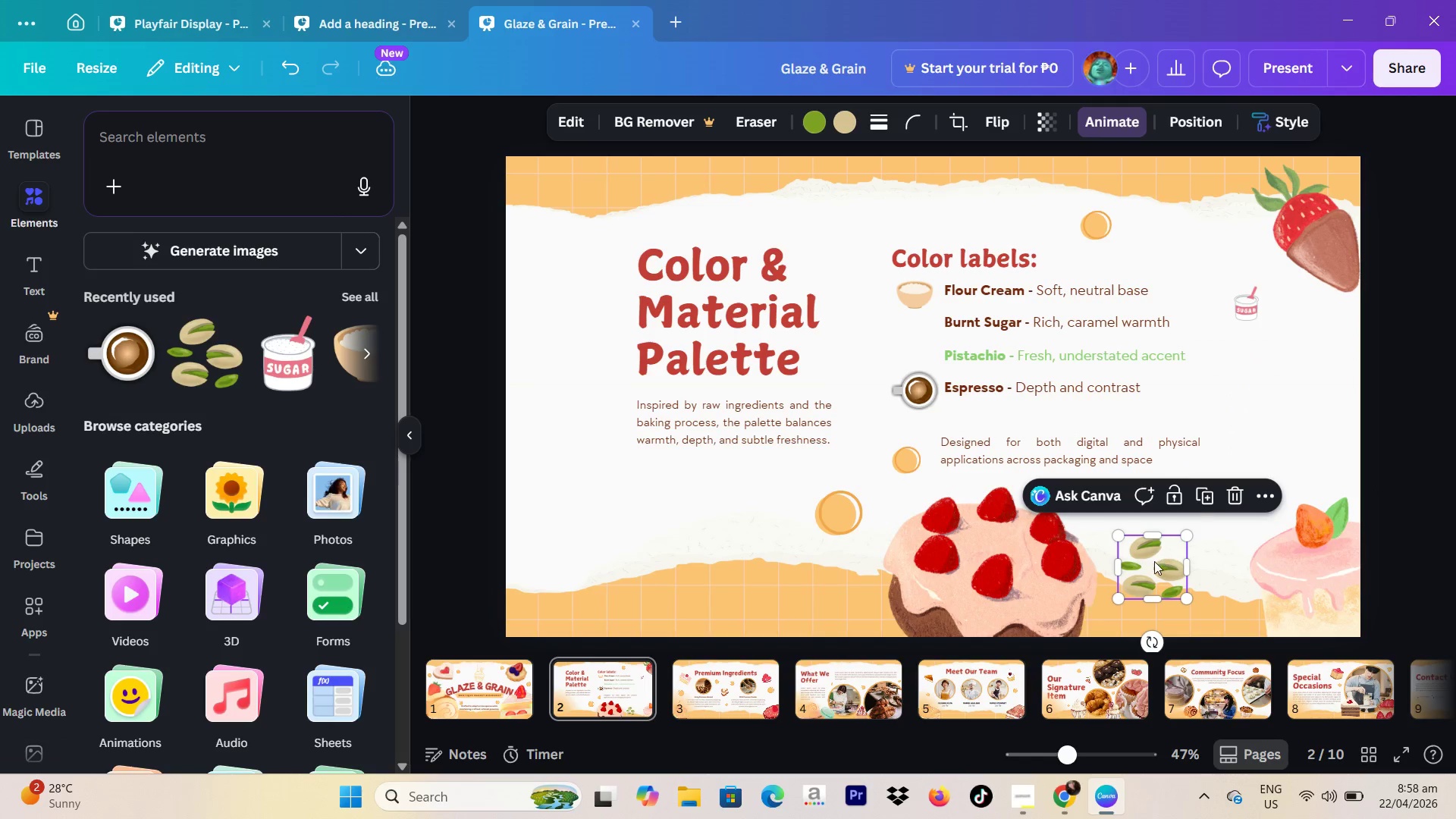 
left_click_drag(start_coordinate=[1154, 561], to_coordinate=[1225, 351])
 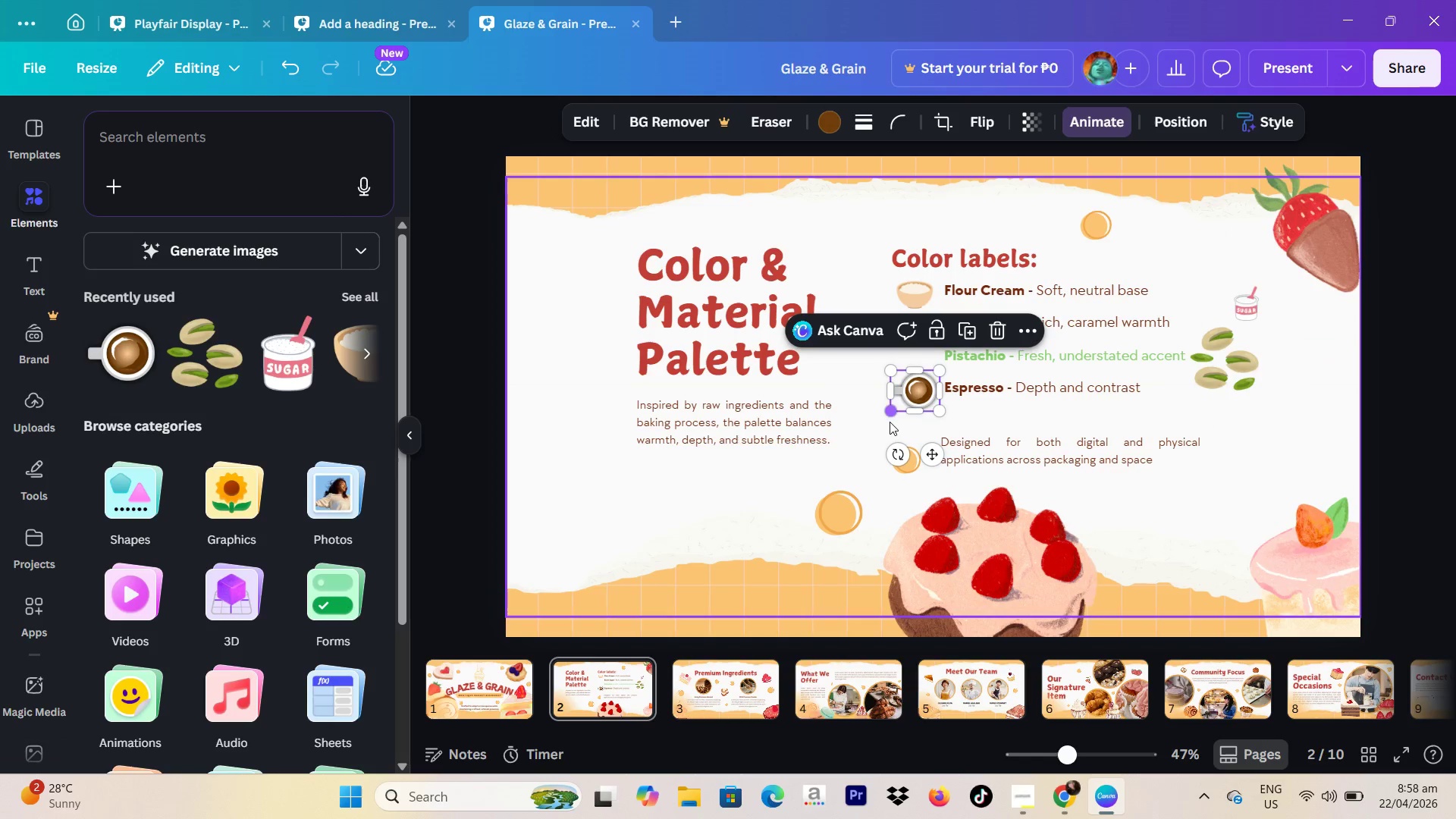 
left_click_drag(start_coordinate=[890, 416], to_coordinate=[881, 419])
 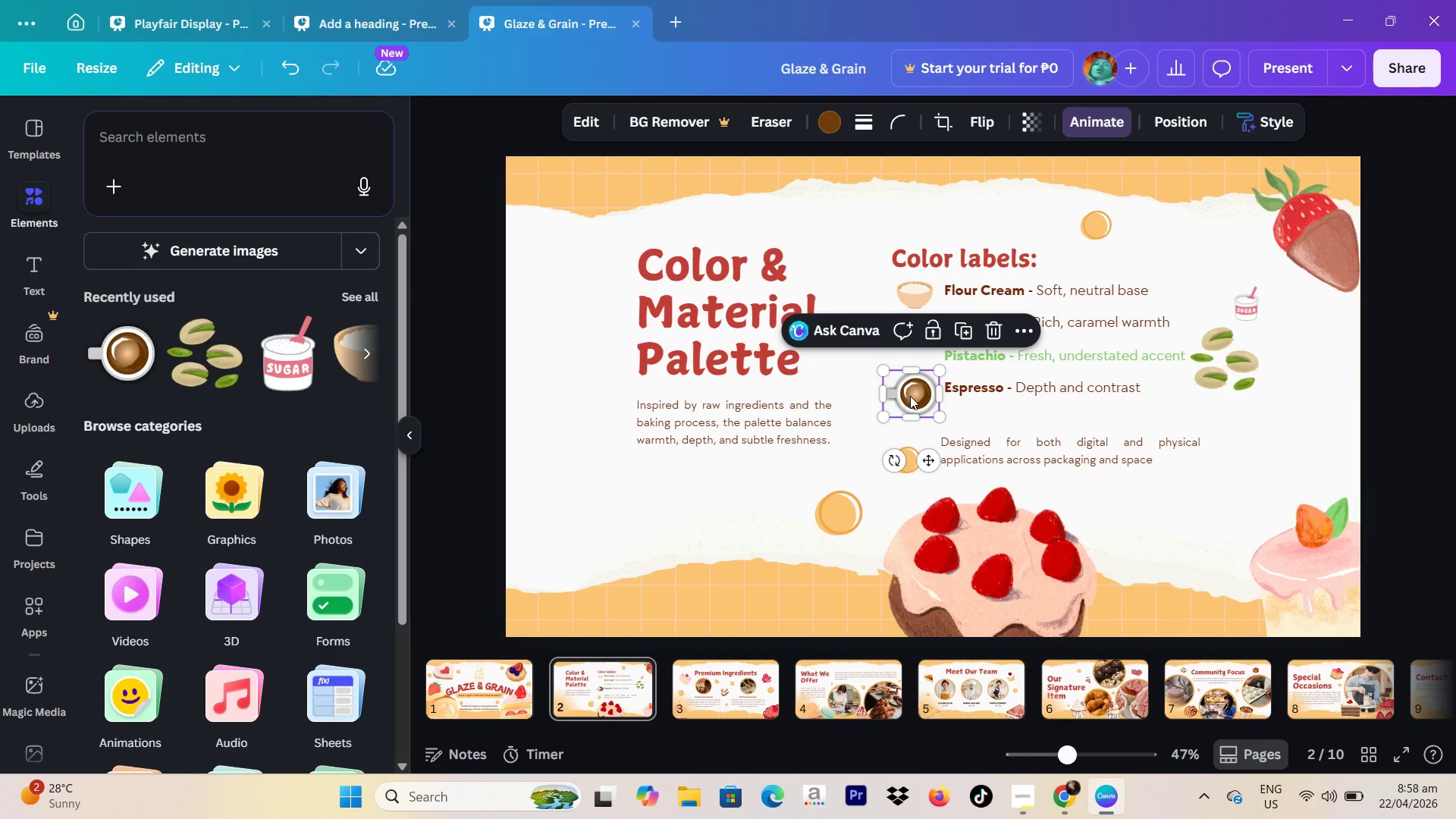 
left_click_drag(start_coordinate=[912, 392], to_coordinate=[907, 389])
 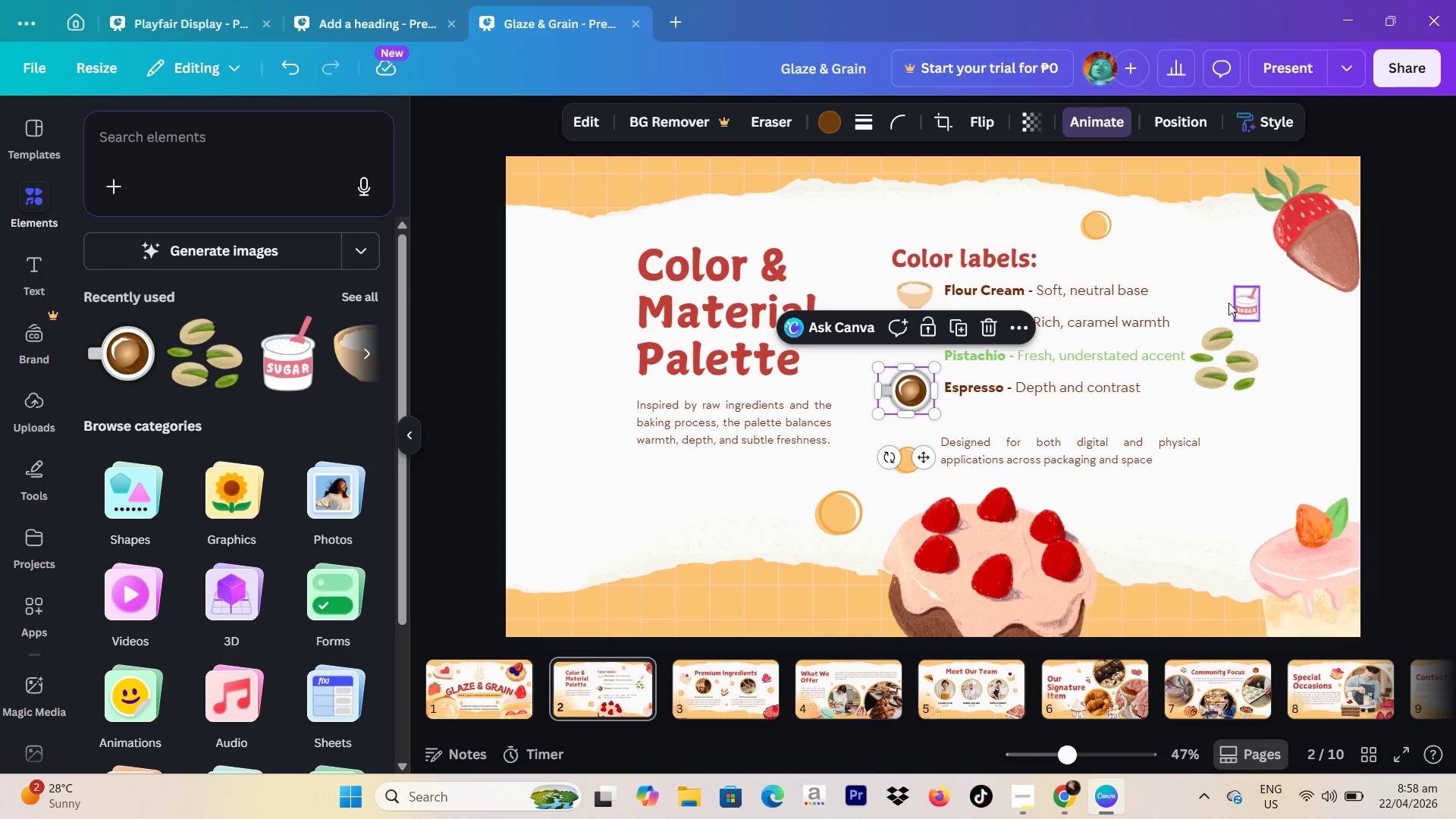 
left_click([1228, 303])
 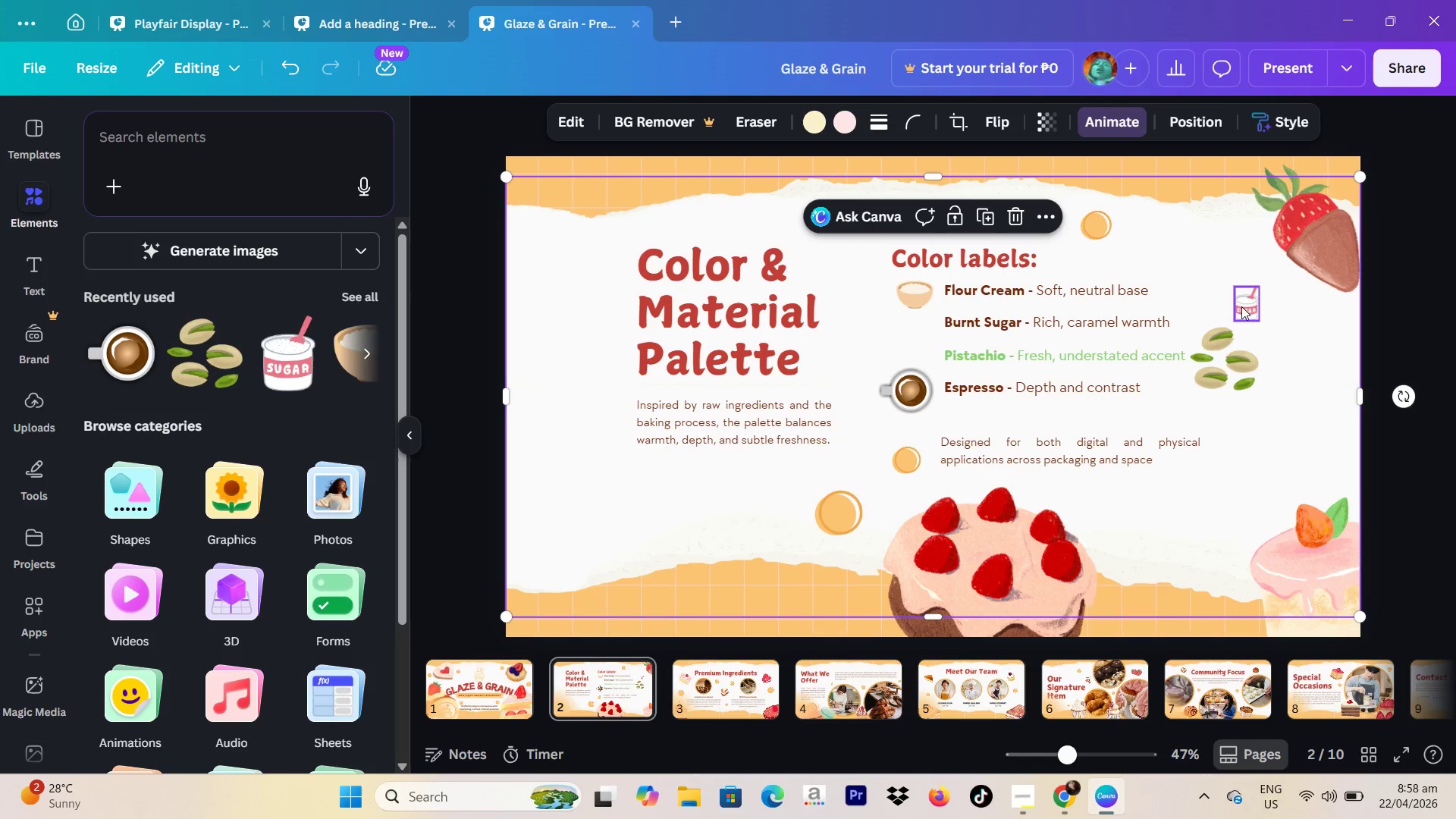 
left_click([1248, 306])
 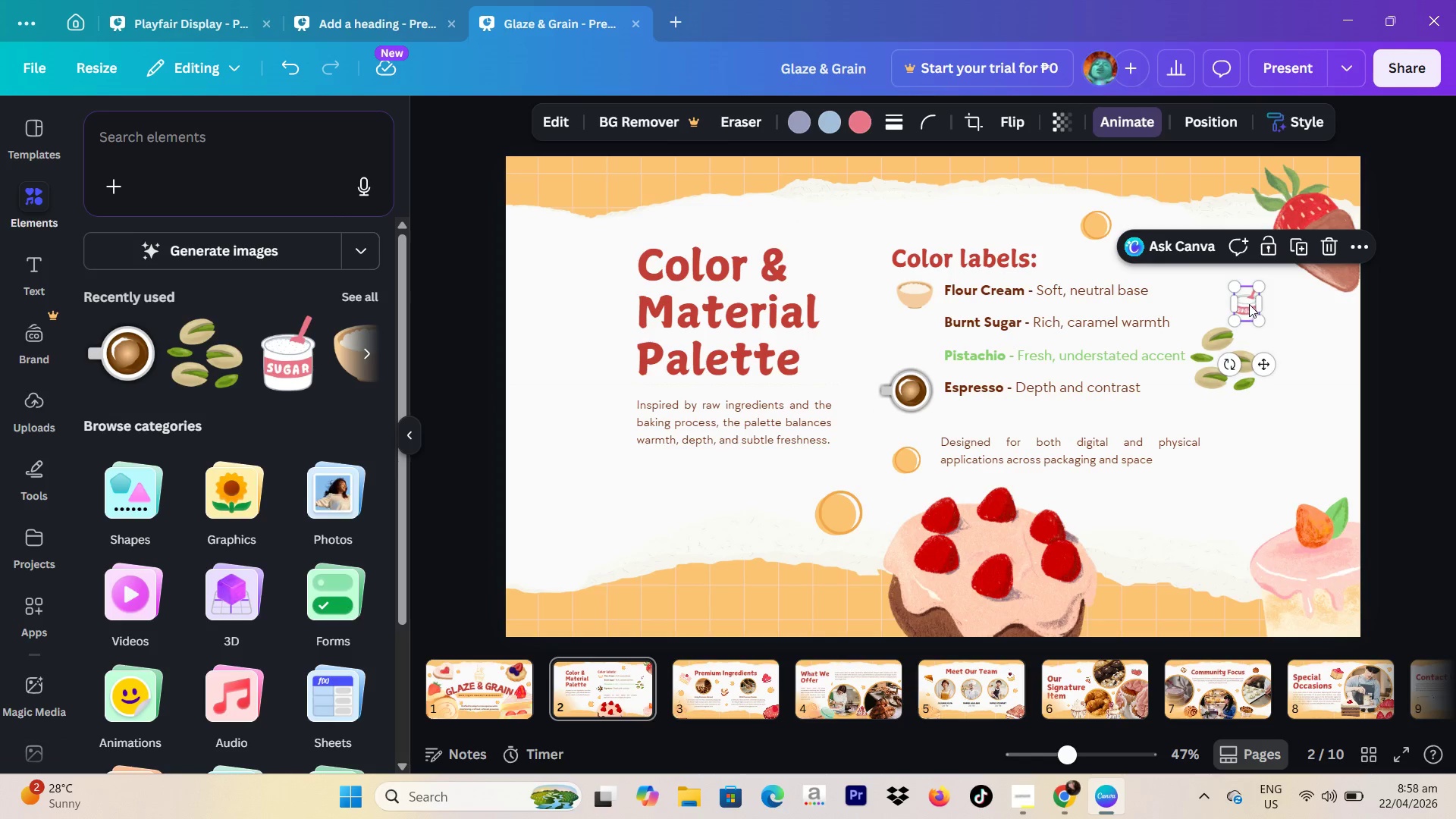 
left_click_drag(start_coordinate=[1249, 304], to_coordinate=[920, 336])
 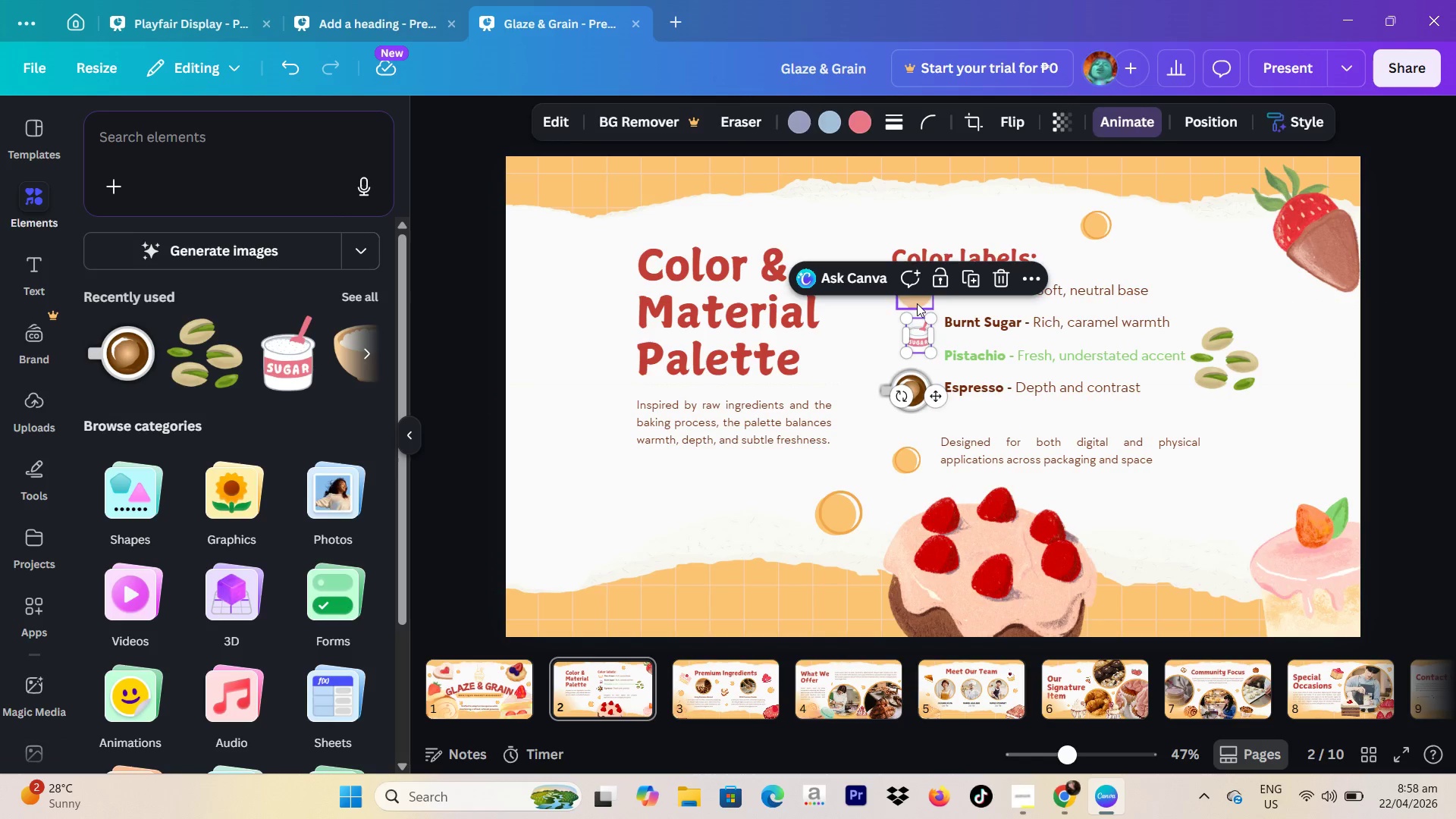 
left_click([917, 303])
 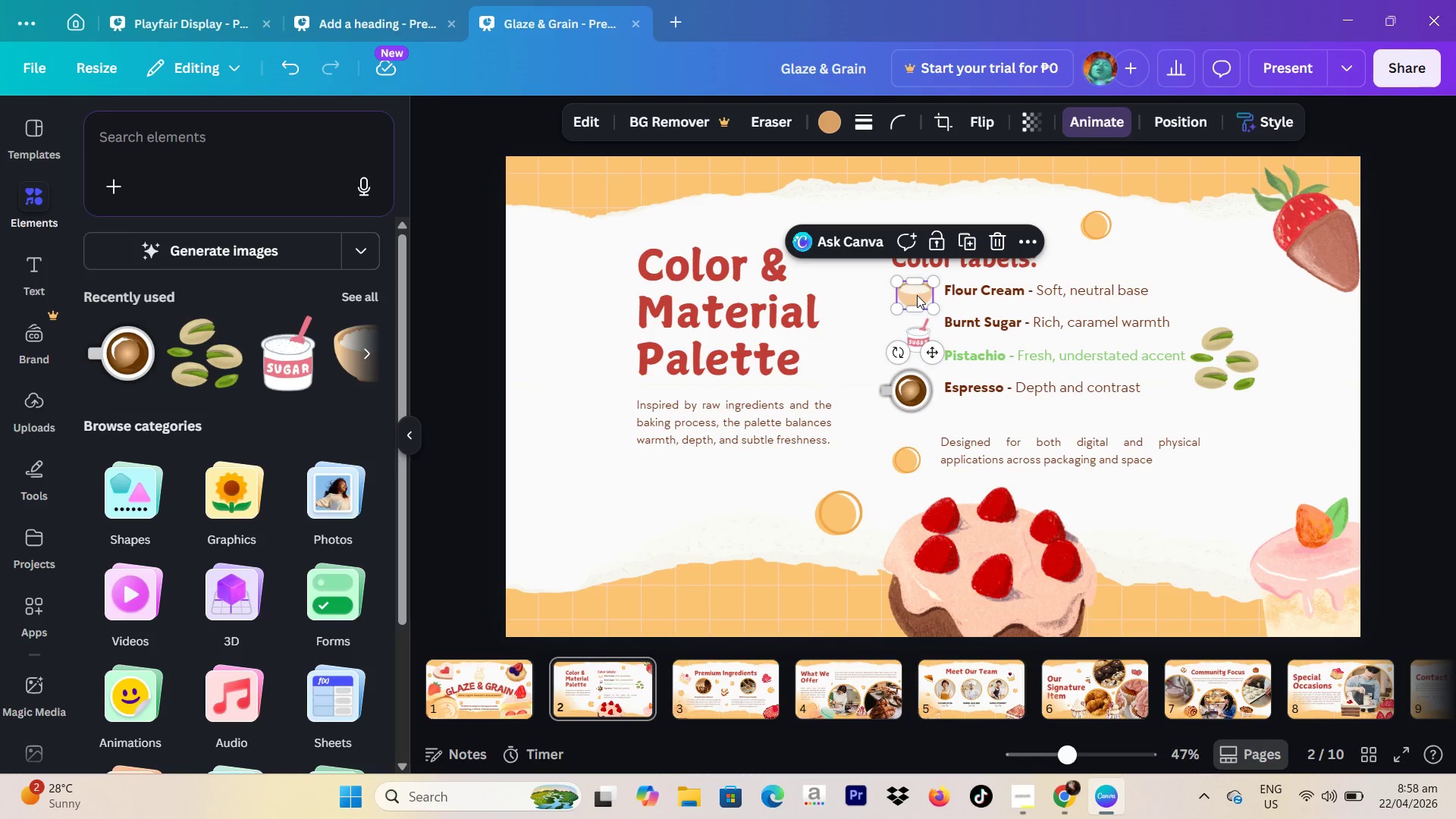 
left_click_drag(start_coordinate=[917, 295], to_coordinate=[1200, 282])
 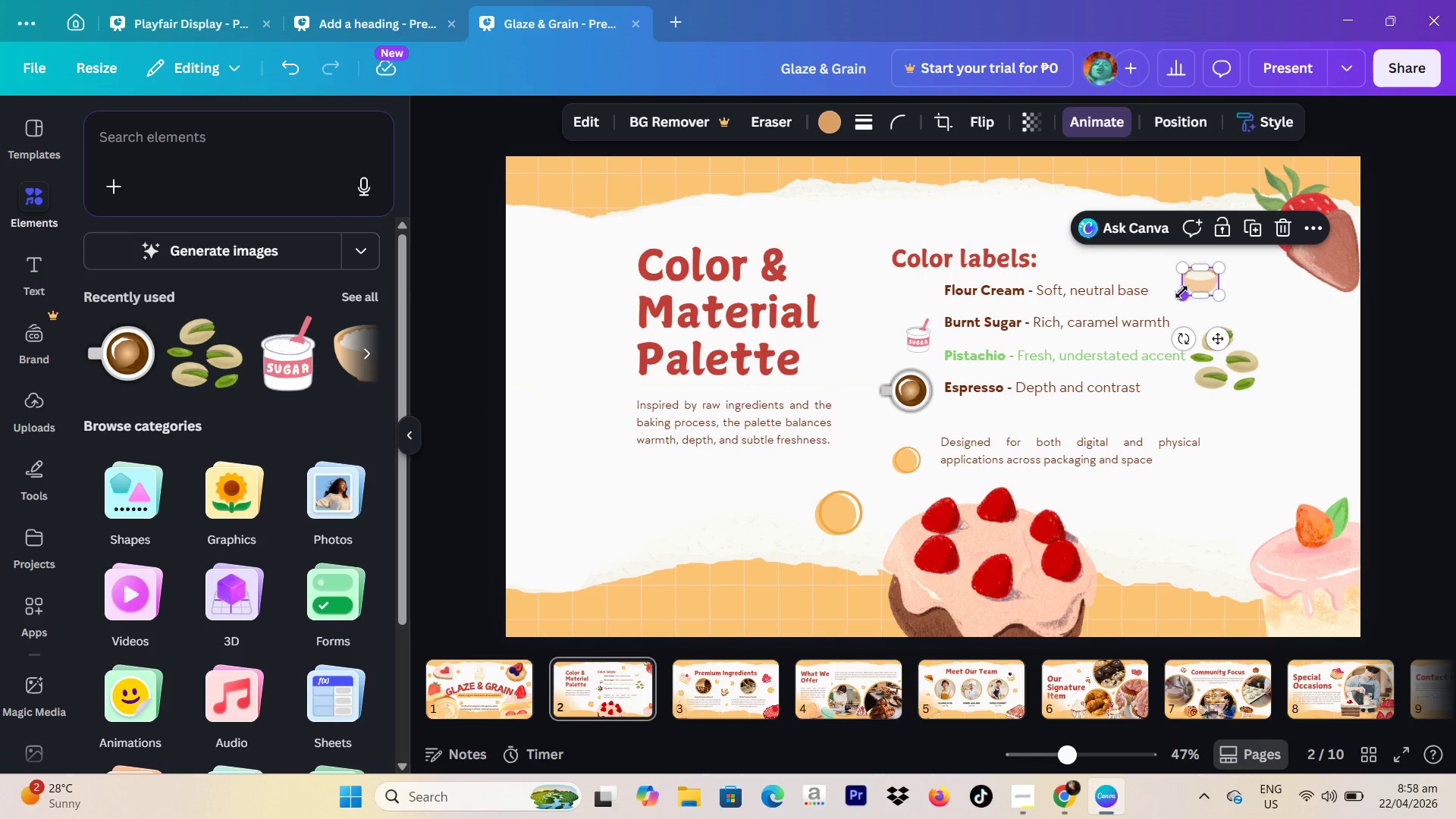 
left_click_drag(start_coordinate=[1185, 292], to_coordinate=[1165, 312])
 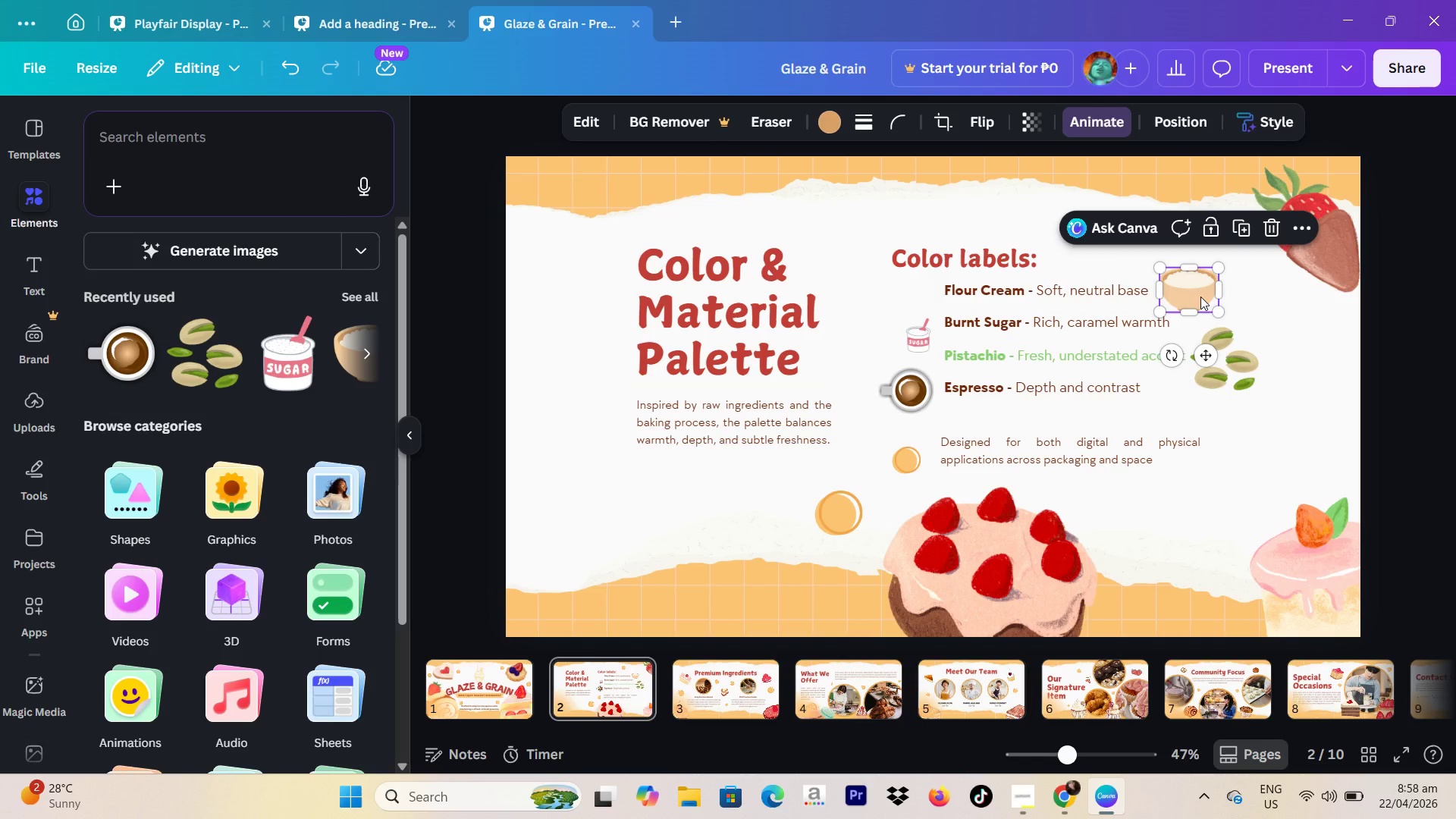 
left_click([1200, 297])
 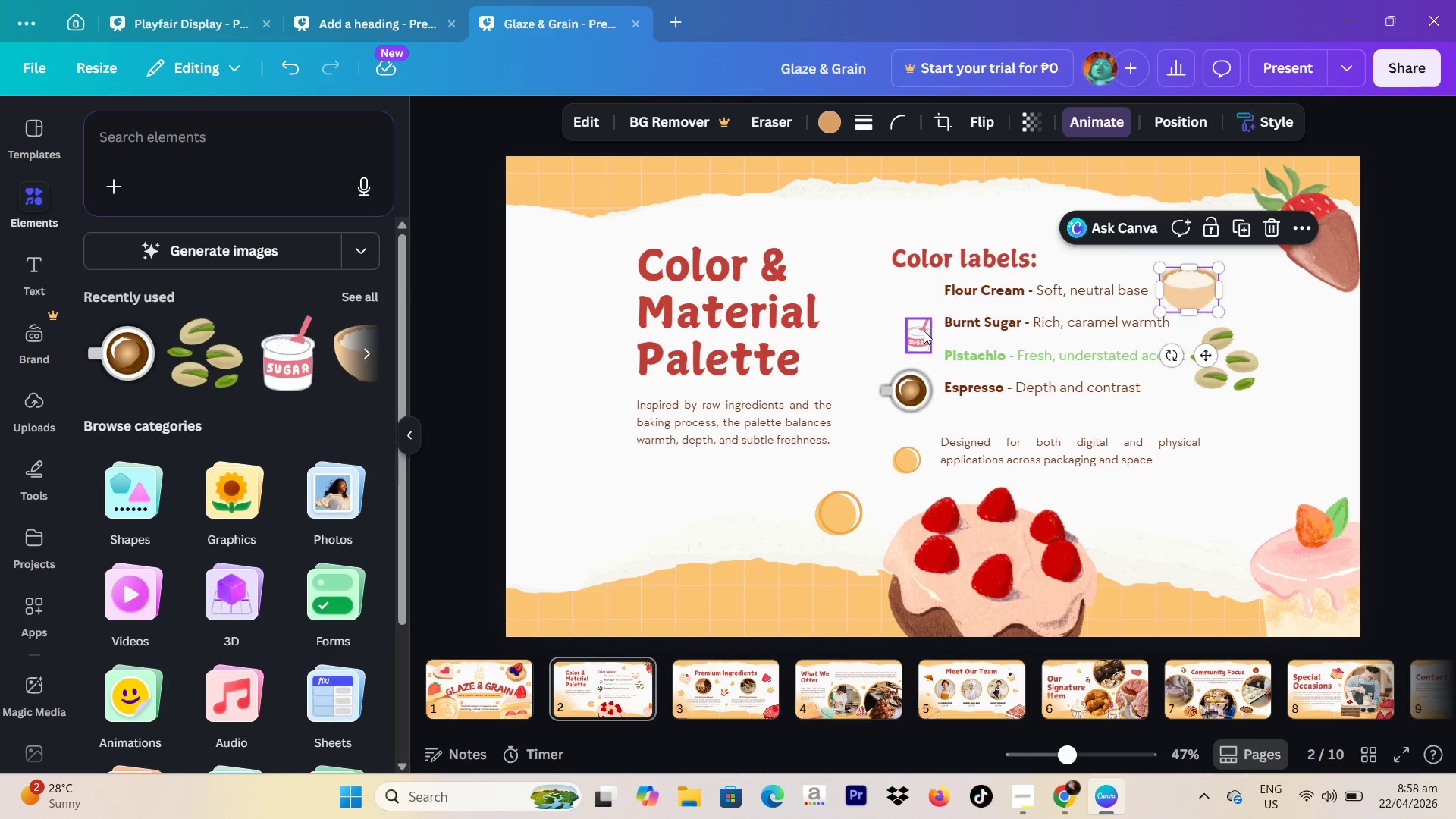 
left_click([924, 331])
 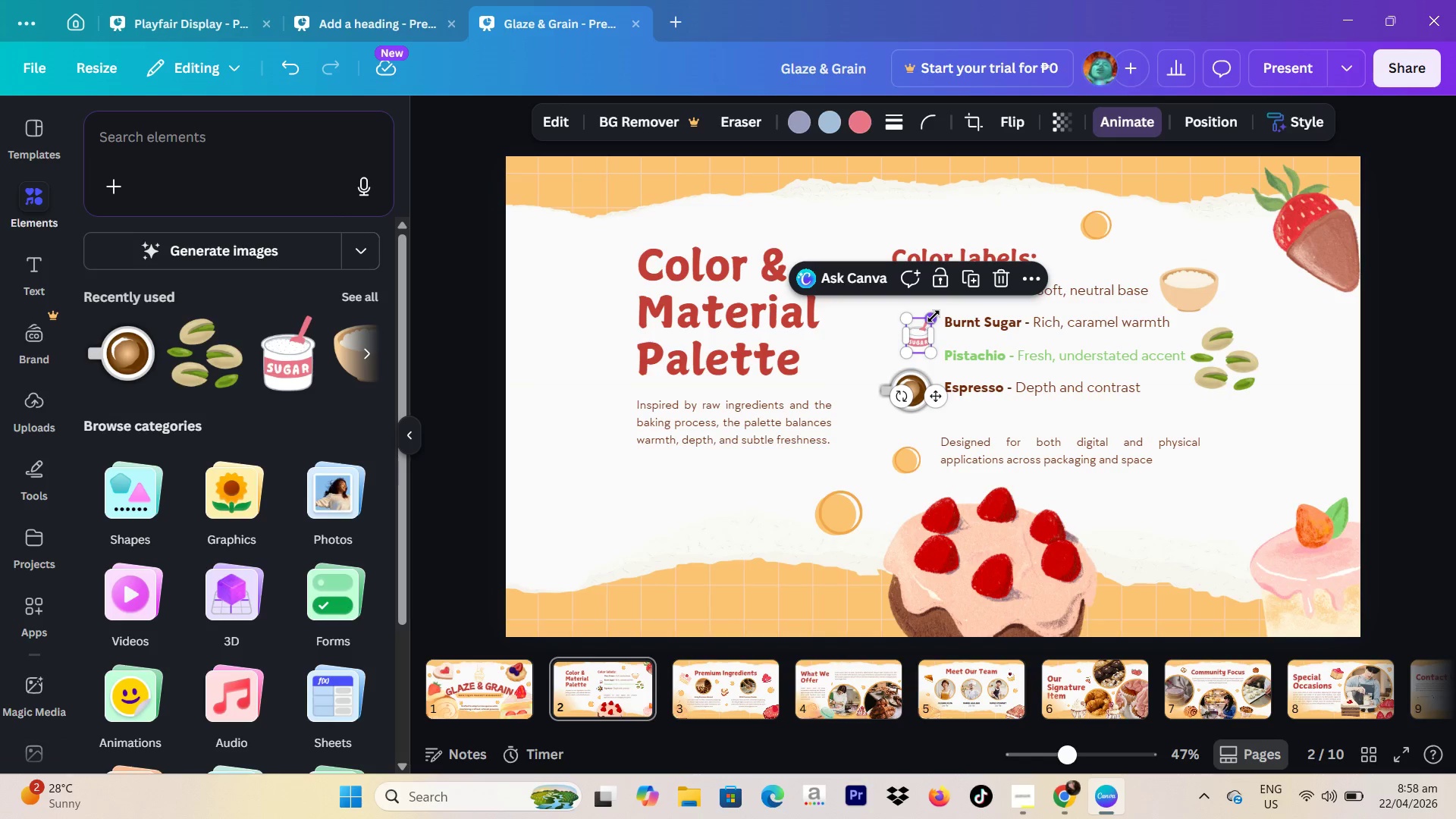 
left_click_drag(start_coordinate=[934, 316], to_coordinate=[949, 306])
 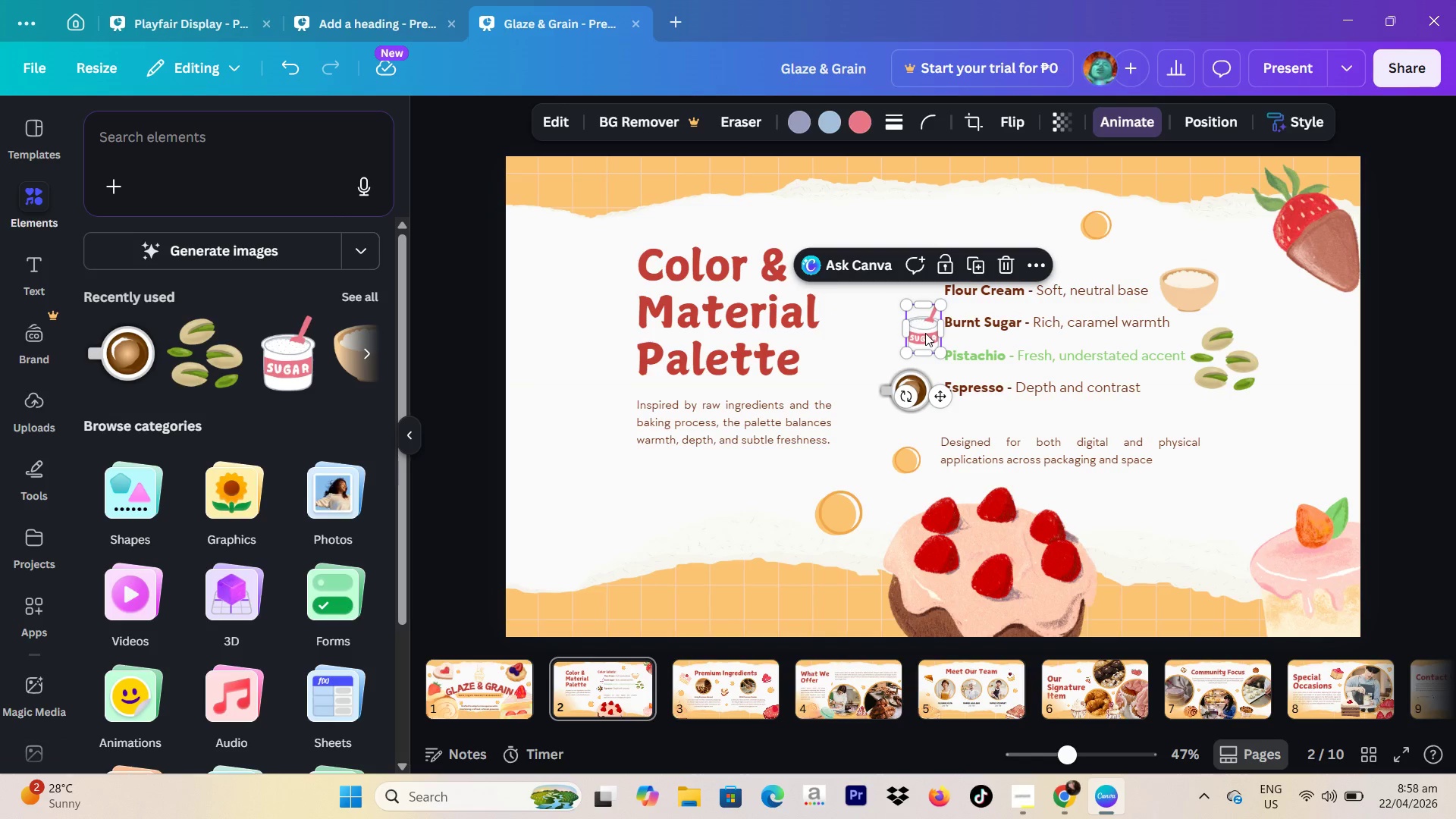 
left_click_drag(start_coordinate=[925, 333], to_coordinate=[913, 323])
 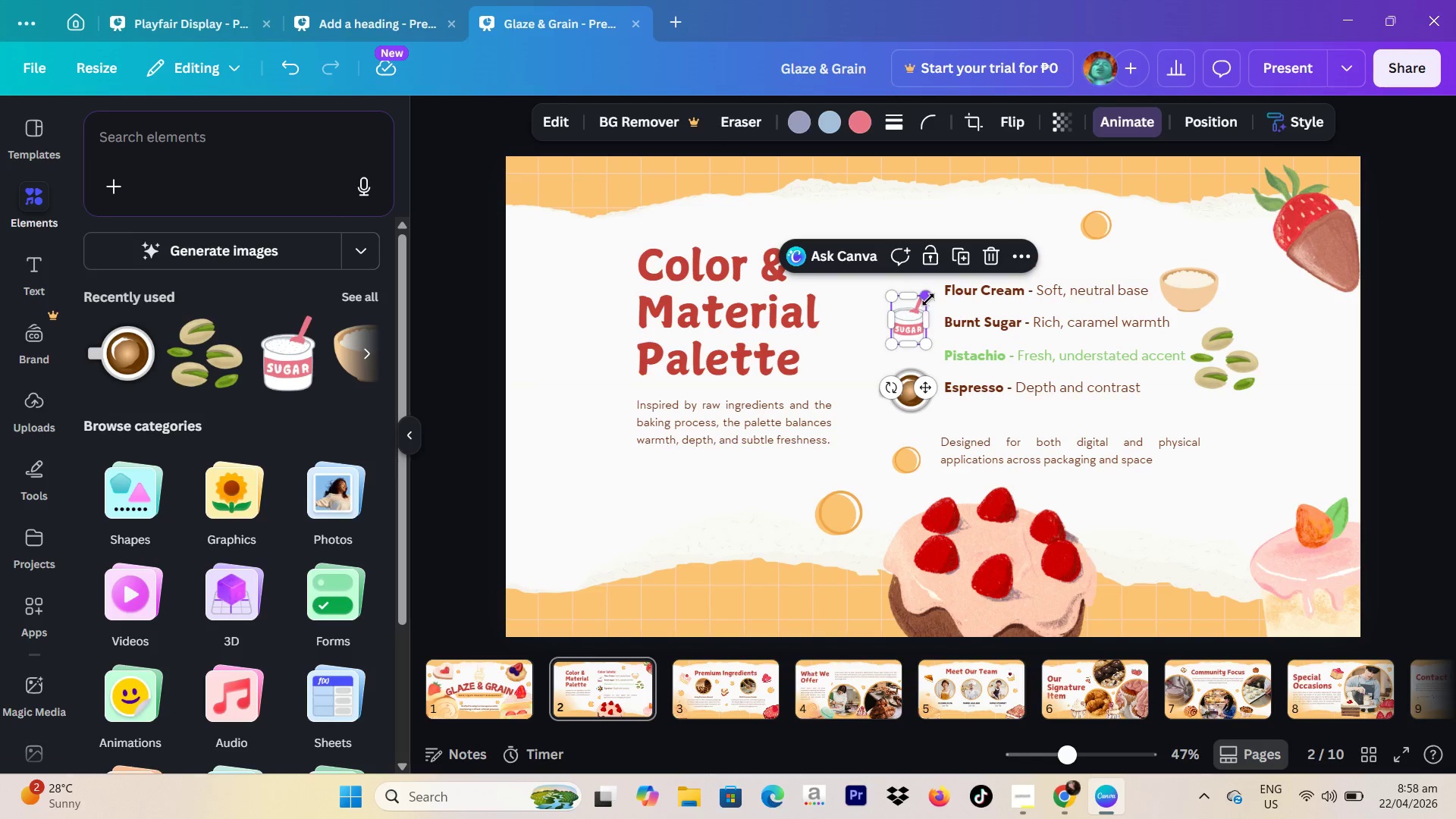 
left_click_drag(start_coordinate=[928, 300], to_coordinate=[937, 294])
 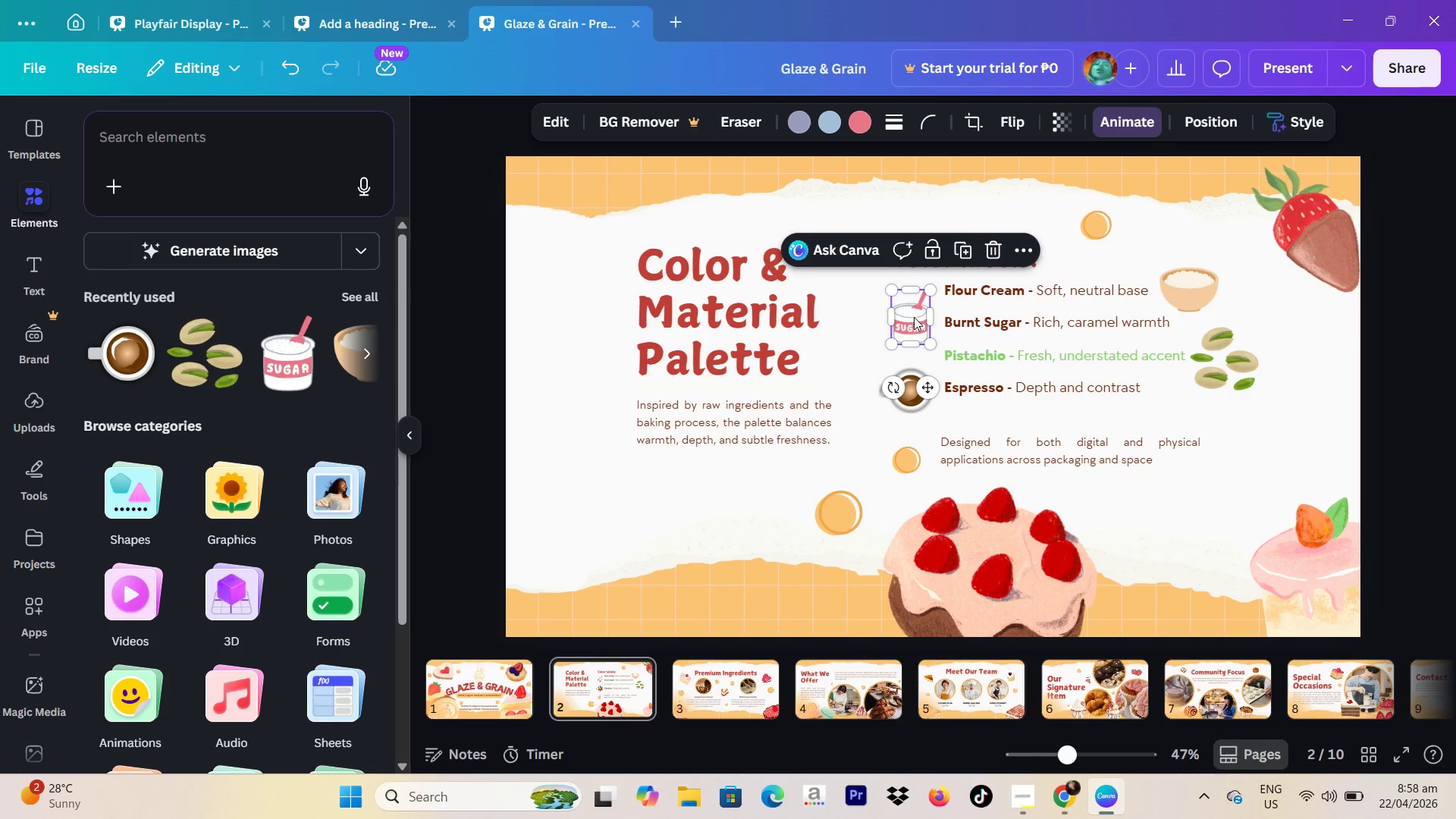 
left_click([1389, 359])
 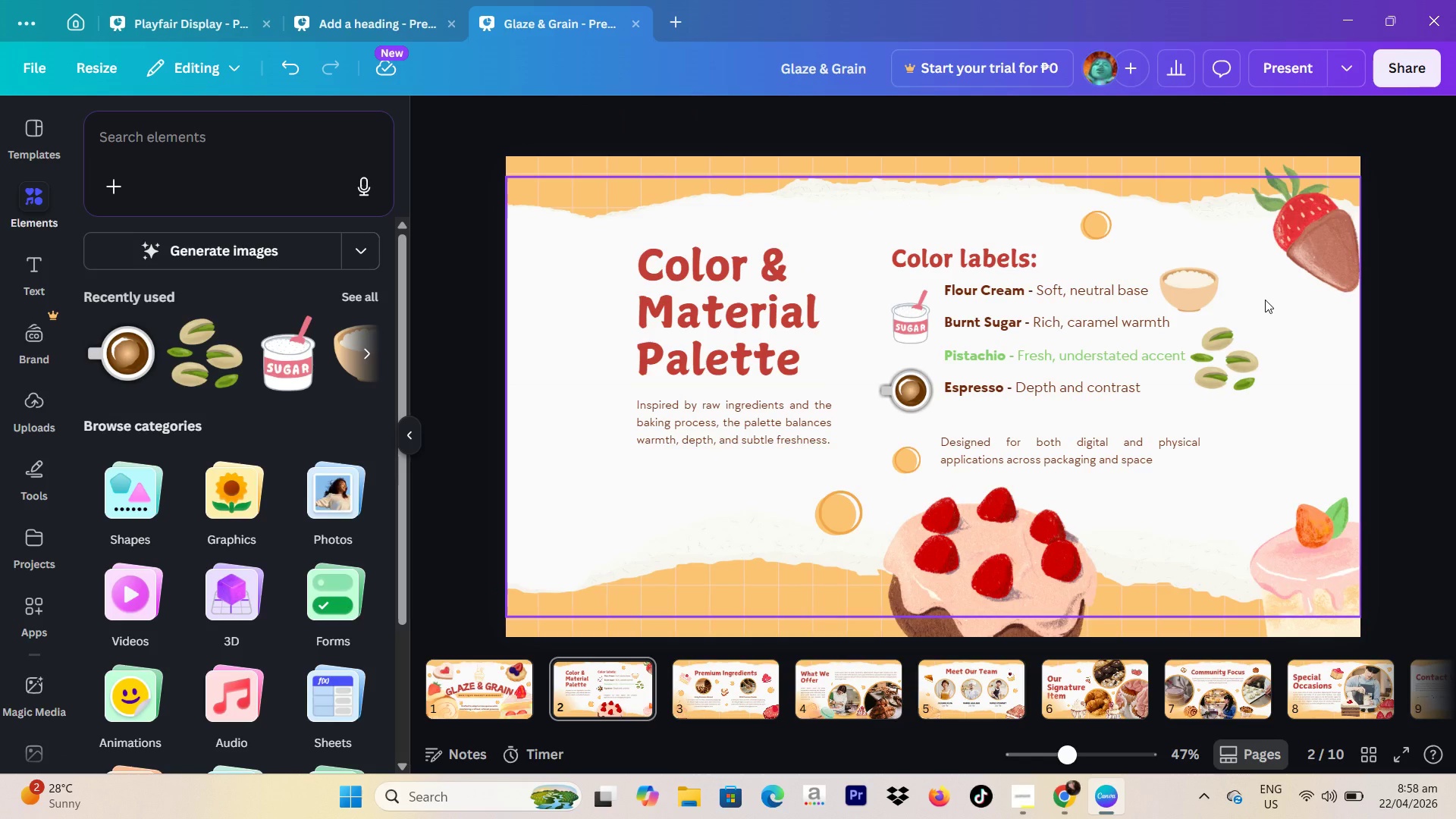 
wait(10.42)
 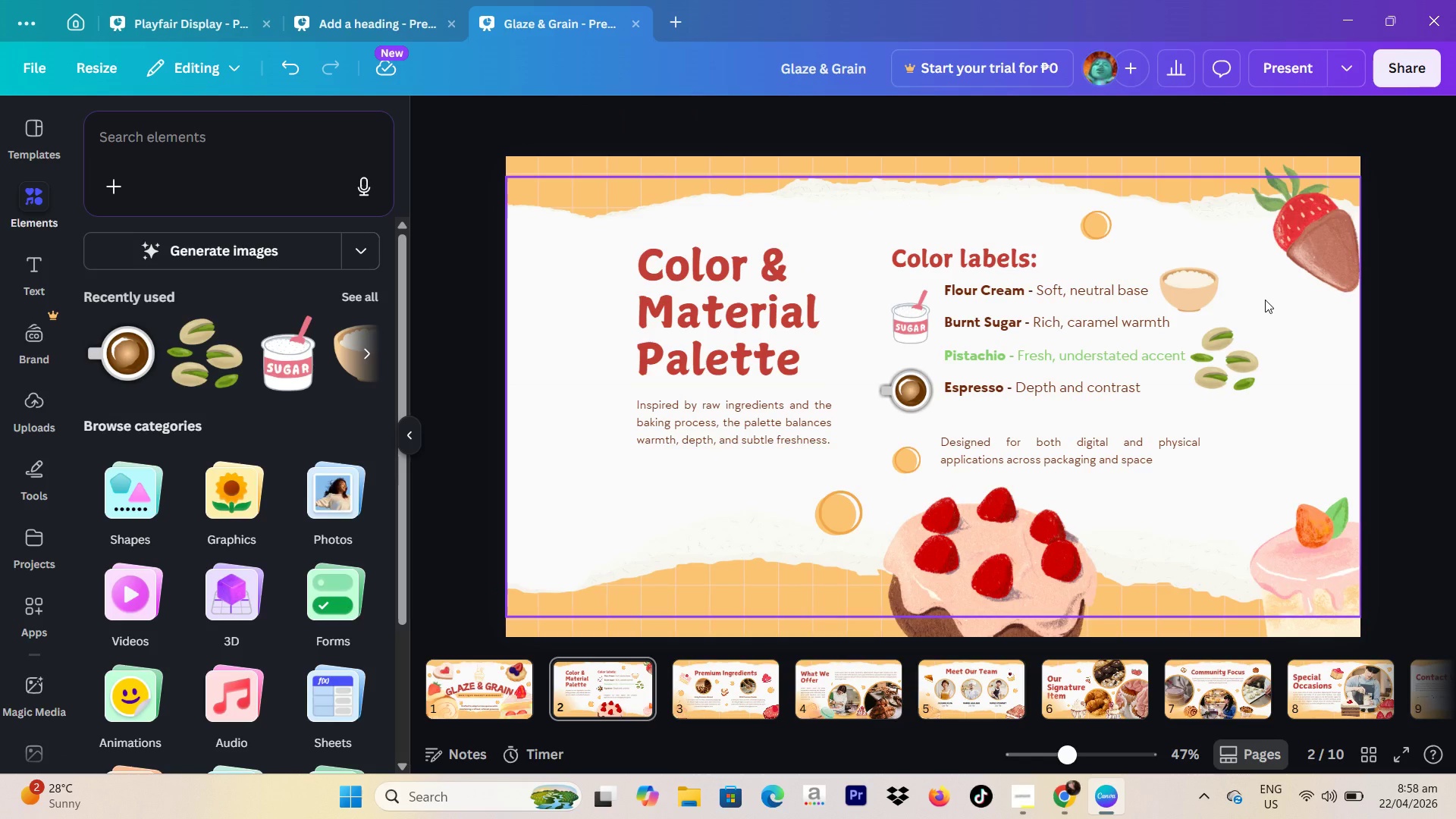 
double_click([707, 123])
 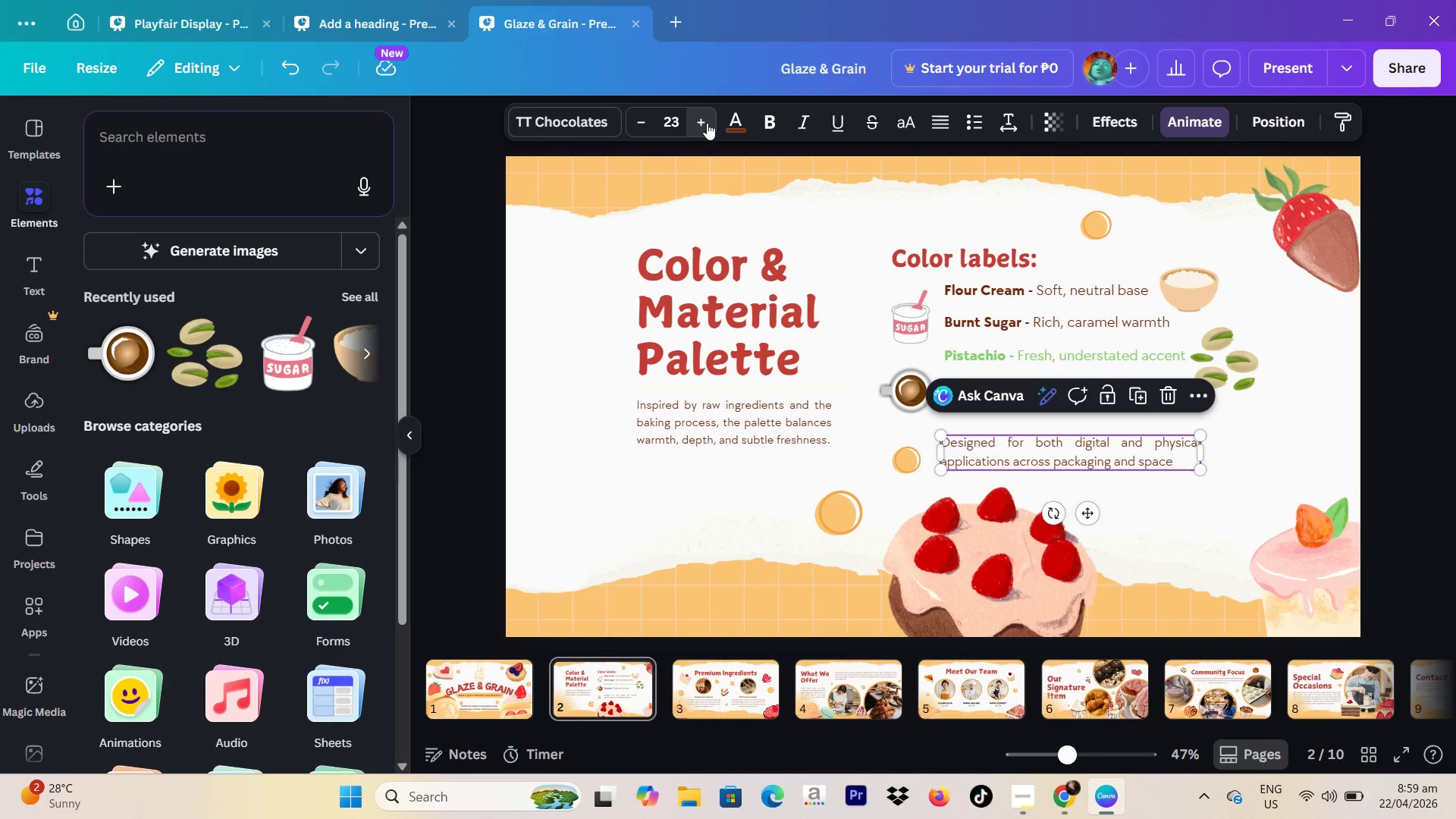 
triple_click([707, 123])
 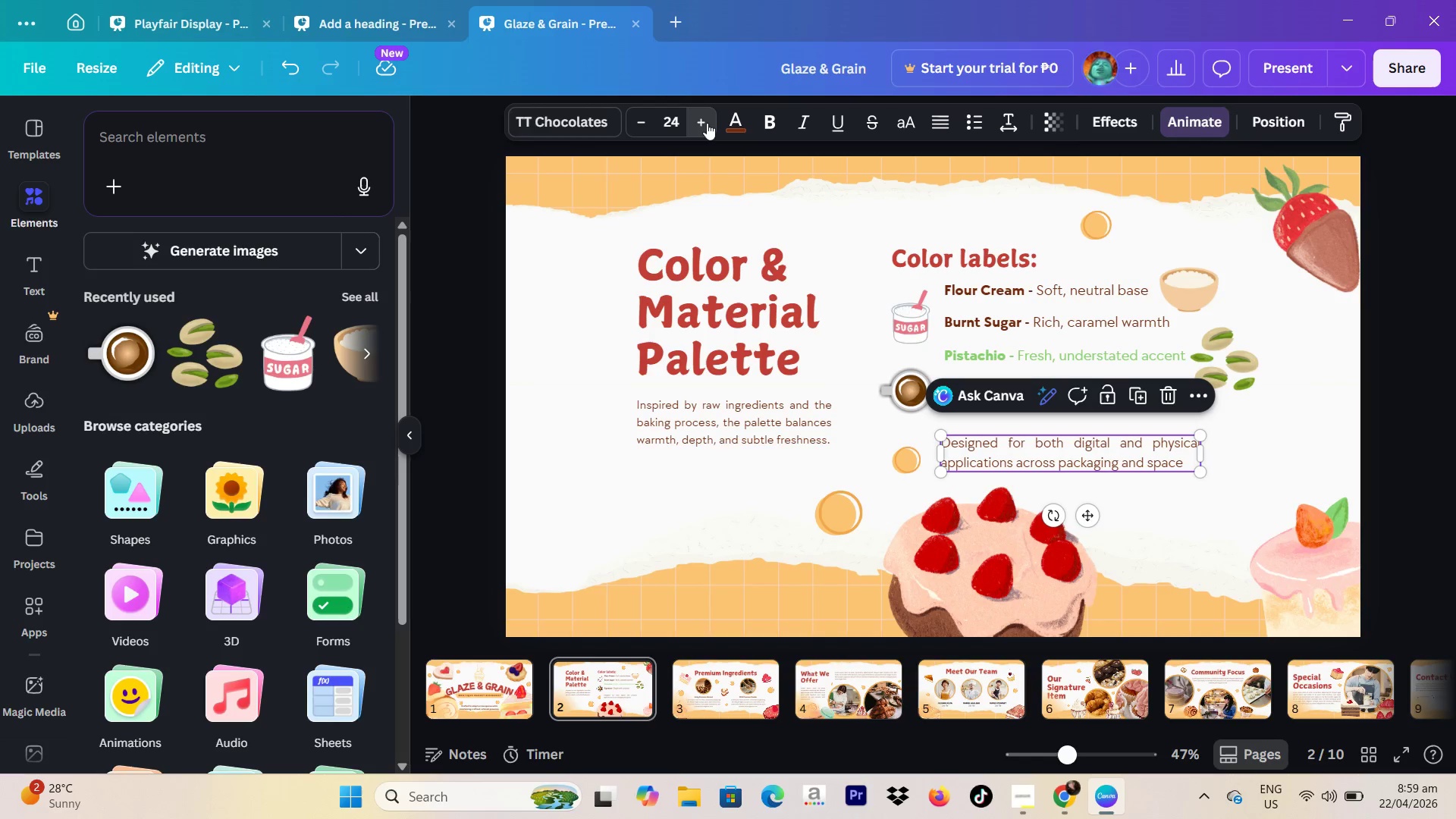 
triple_click([707, 123])
 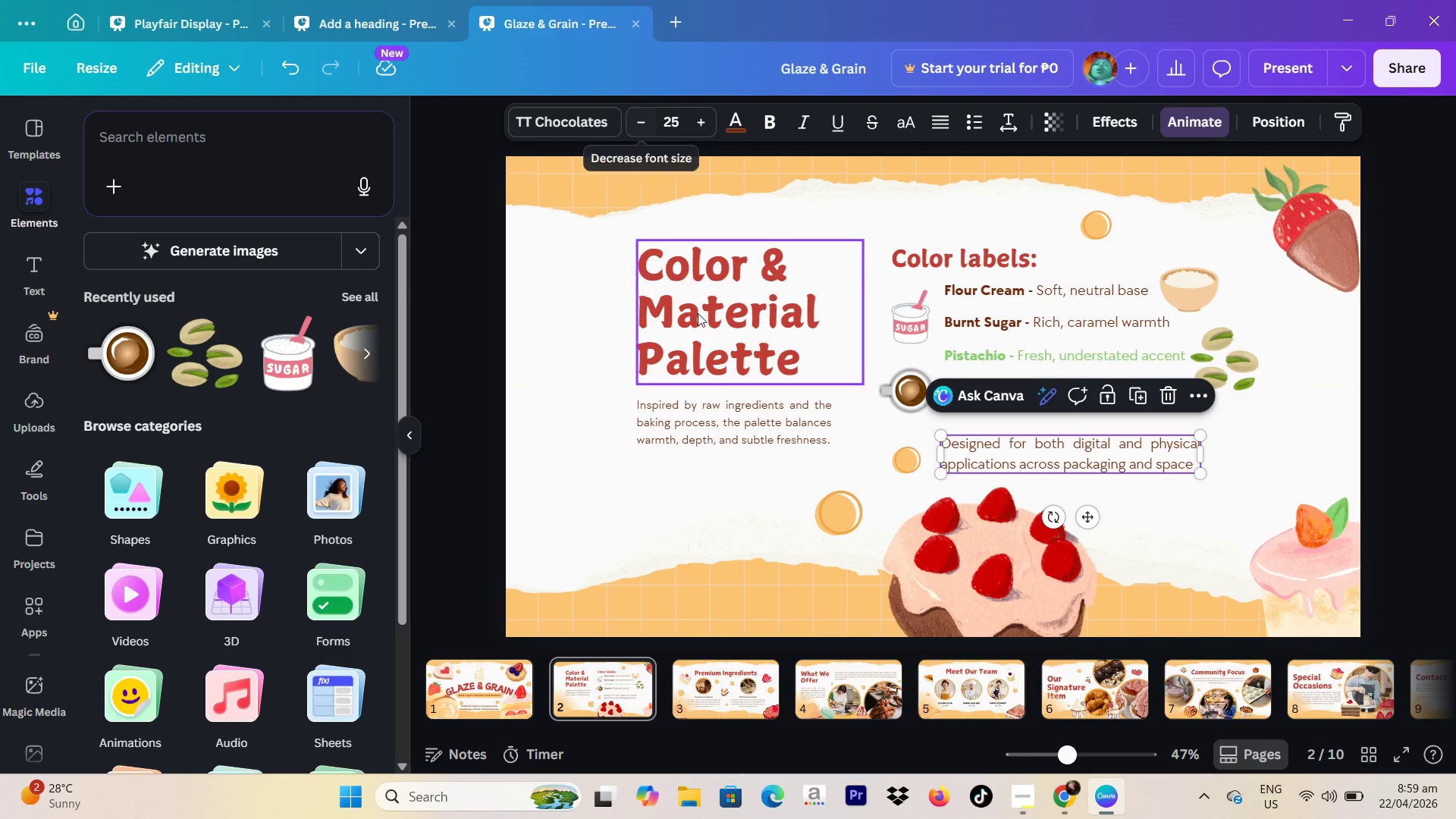 
left_click([723, 403])
 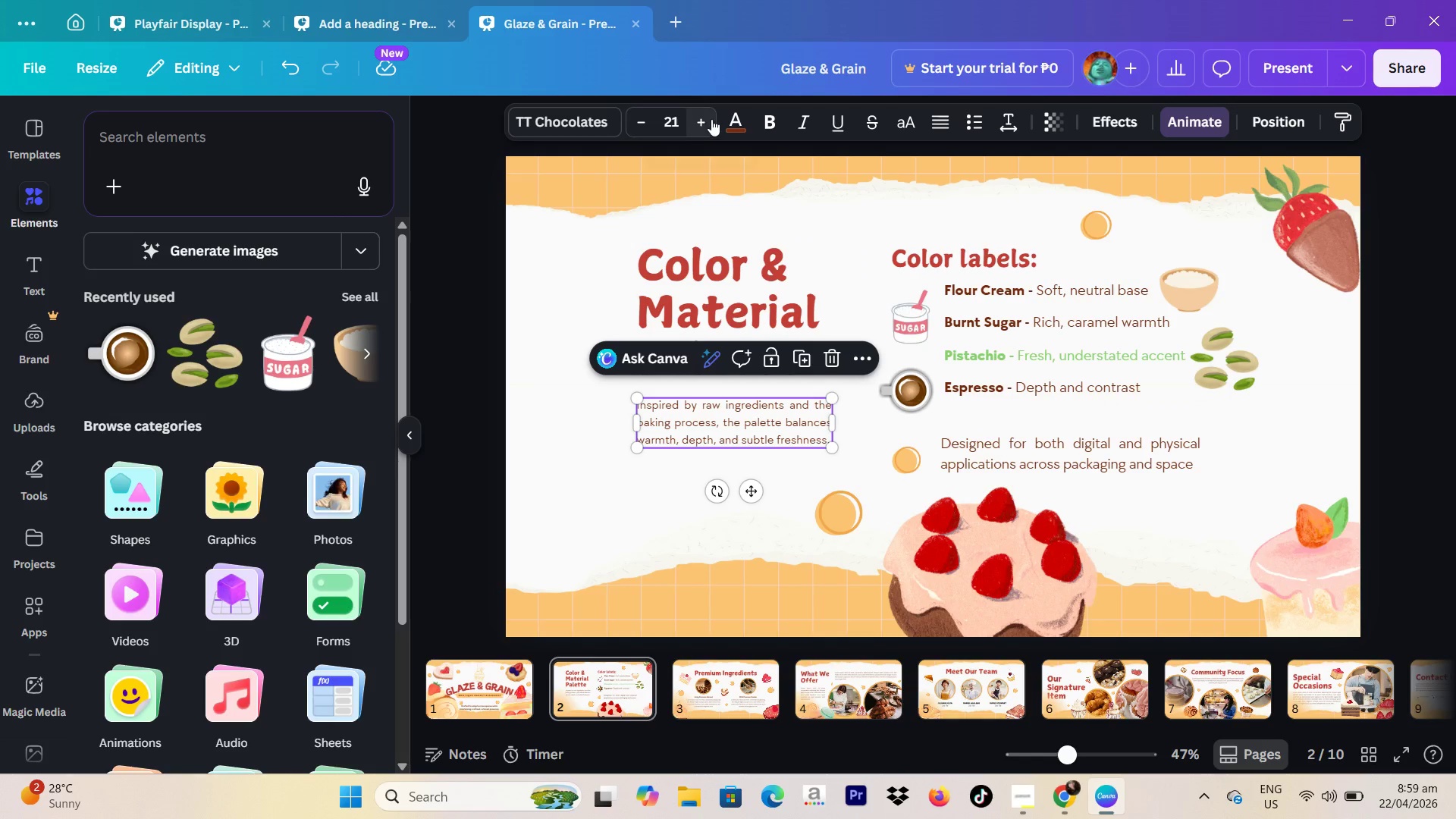 
double_click([711, 119])
 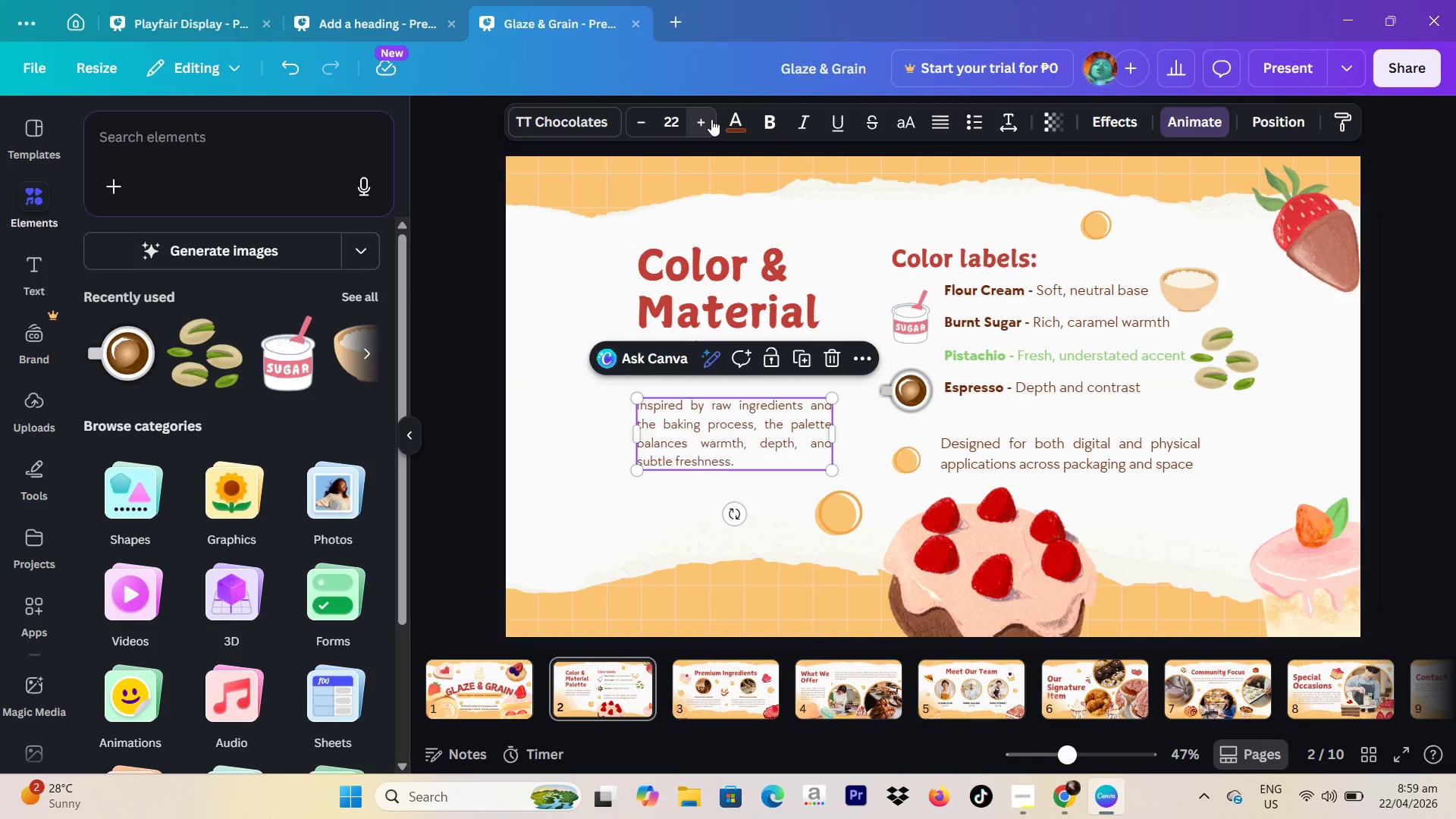 
triple_click([711, 119])
 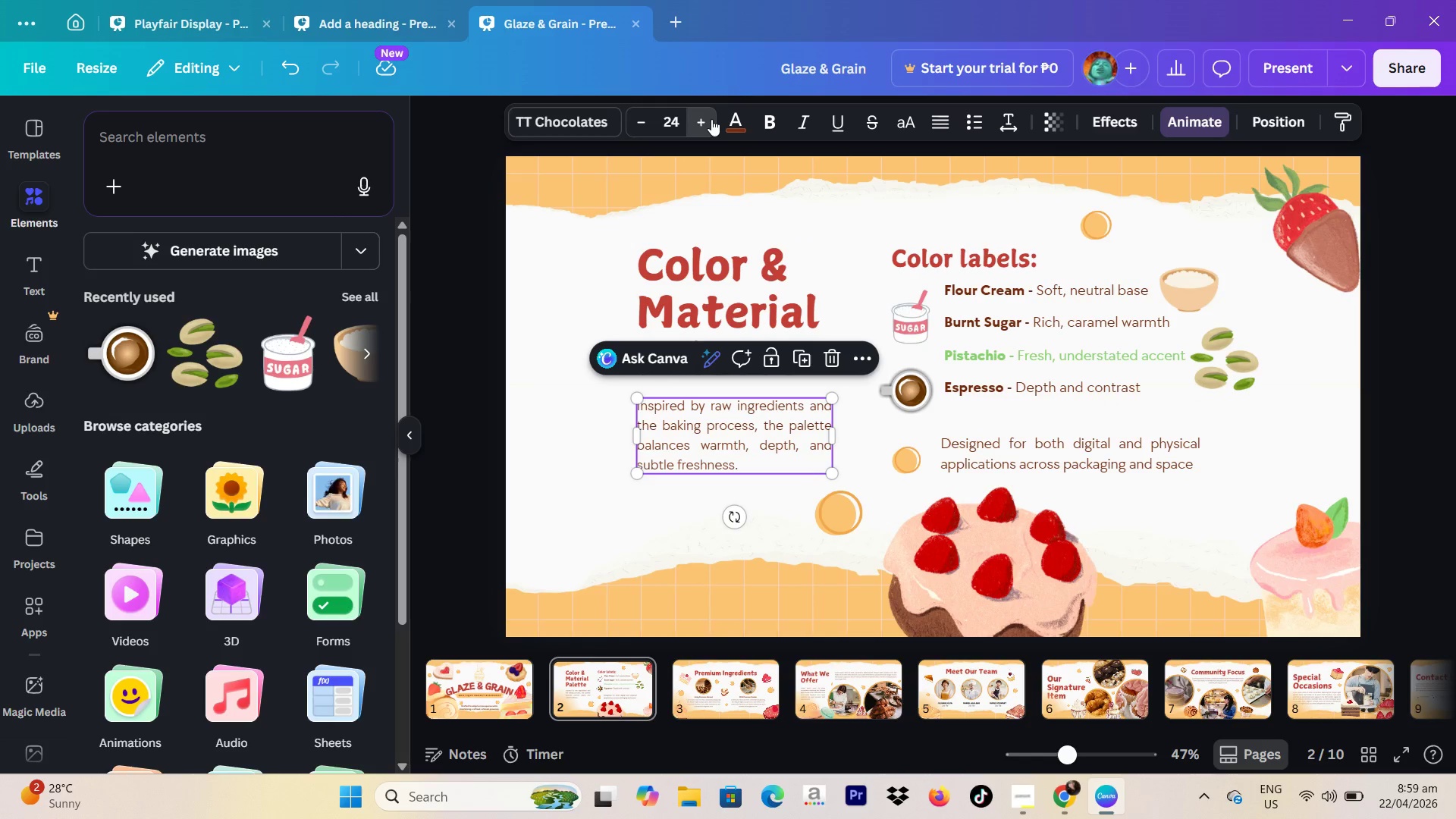 
triple_click([711, 119])
 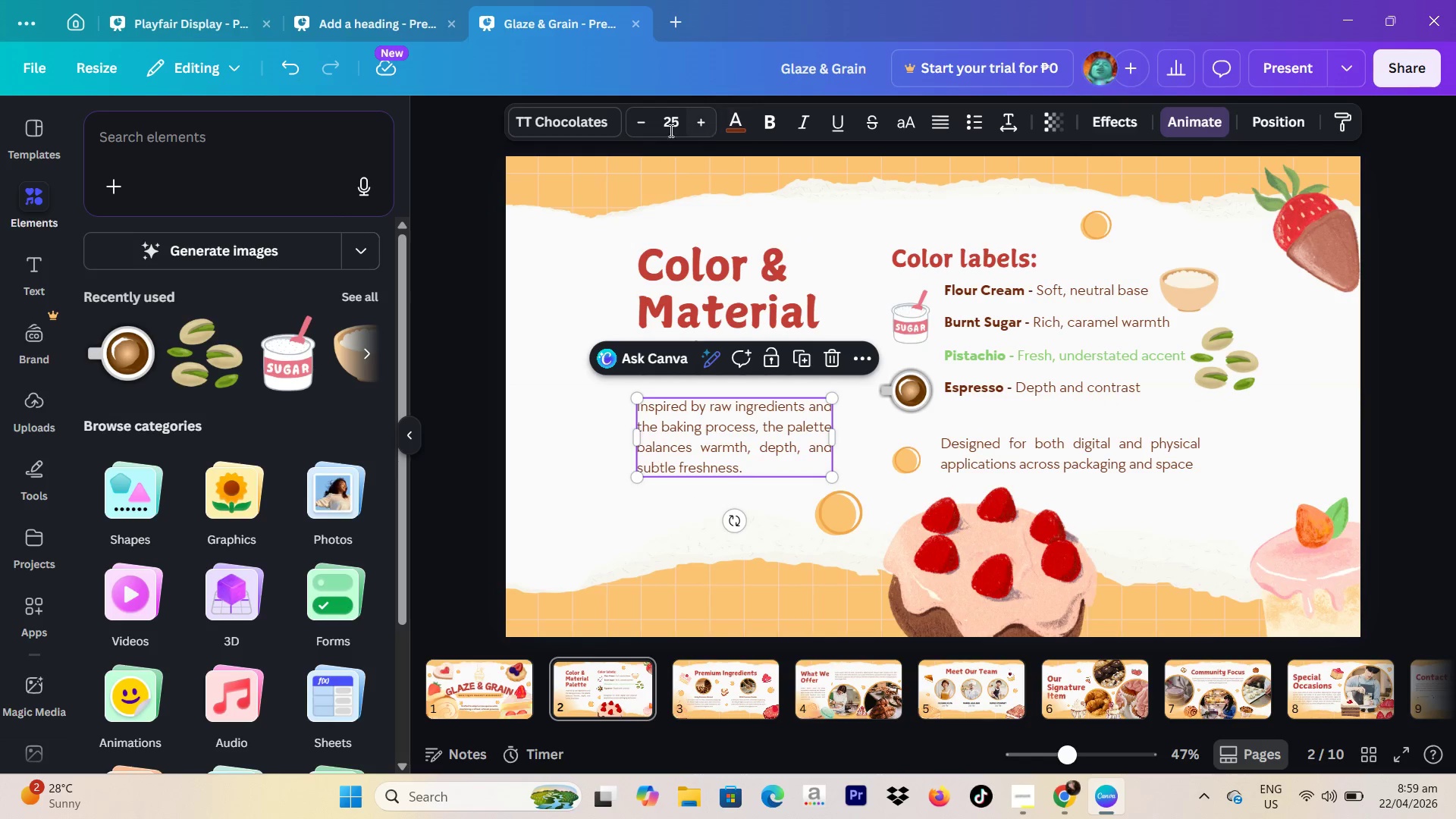 
left_click([639, 121])
 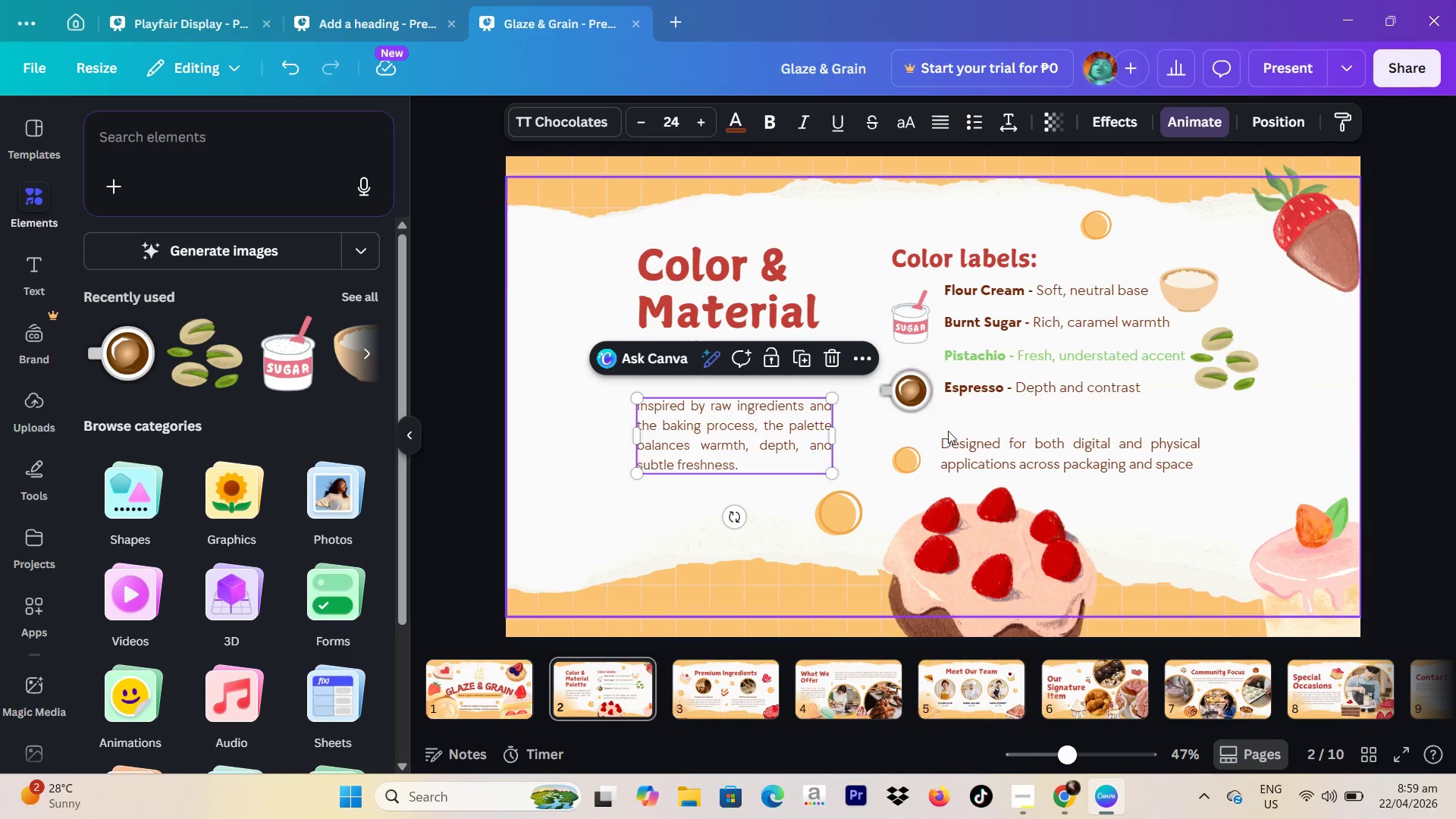 
left_click([1003, 468])
 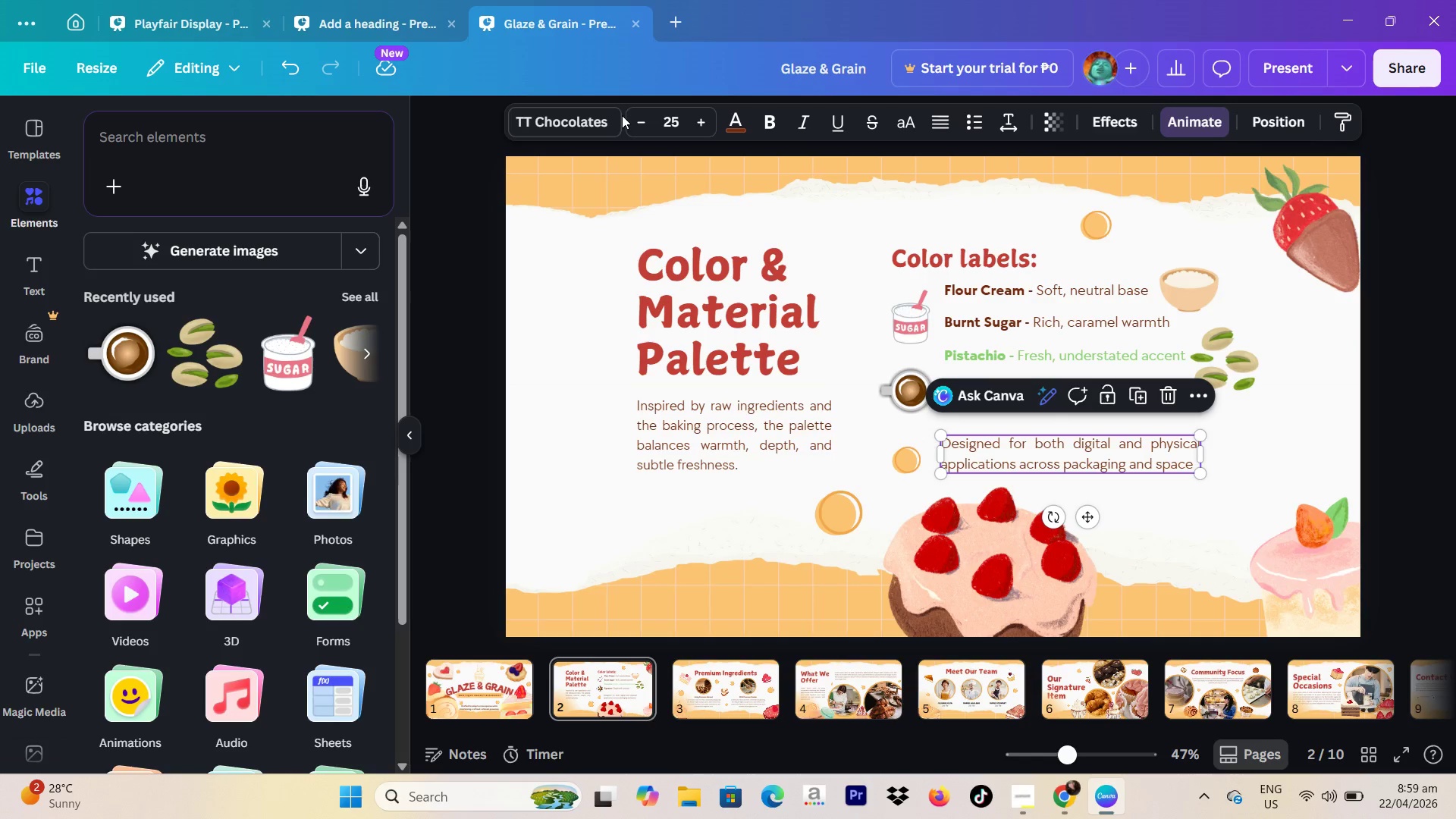 
left_click([638, 124])
 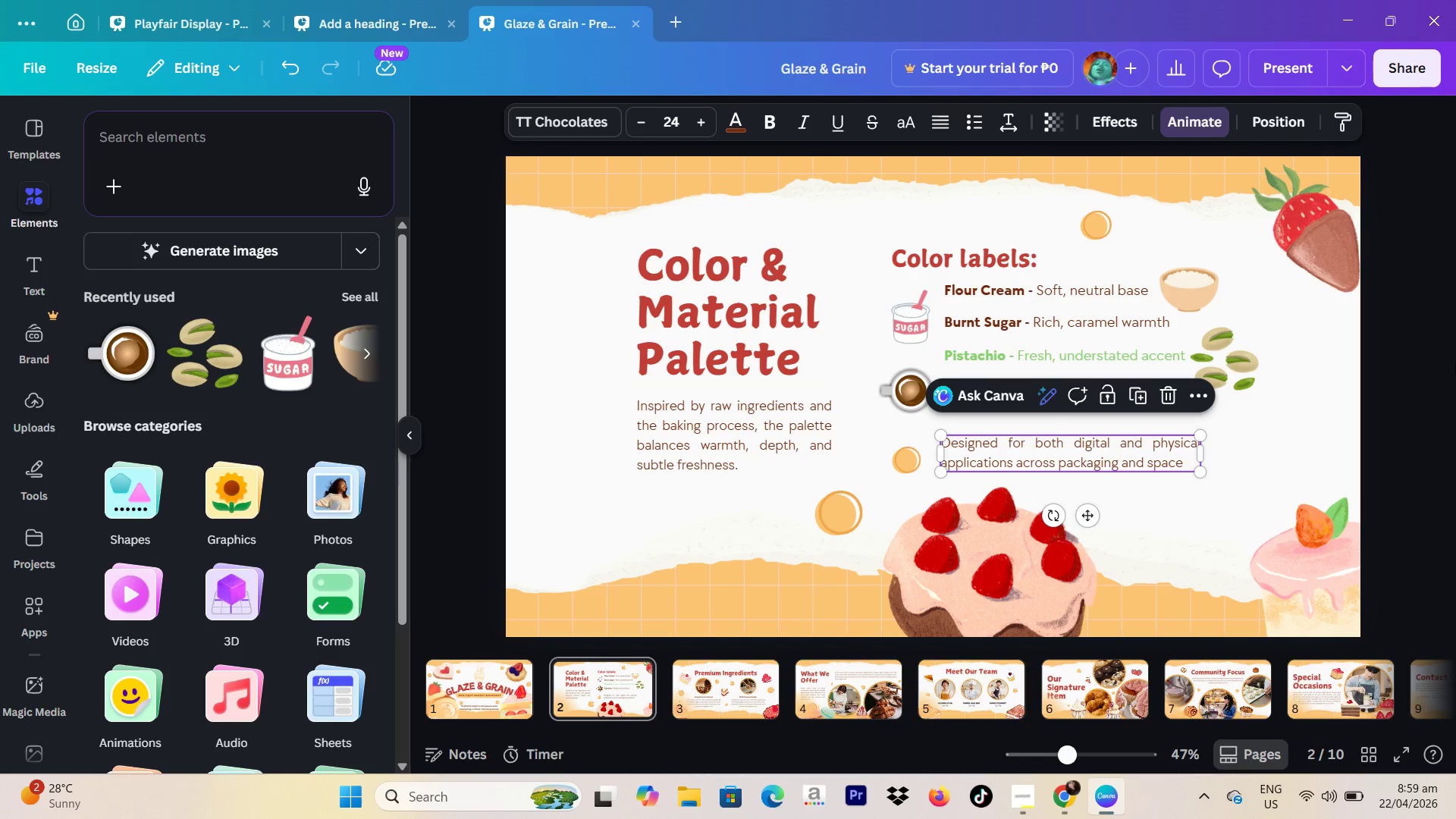 
left_click([1455, 362])
 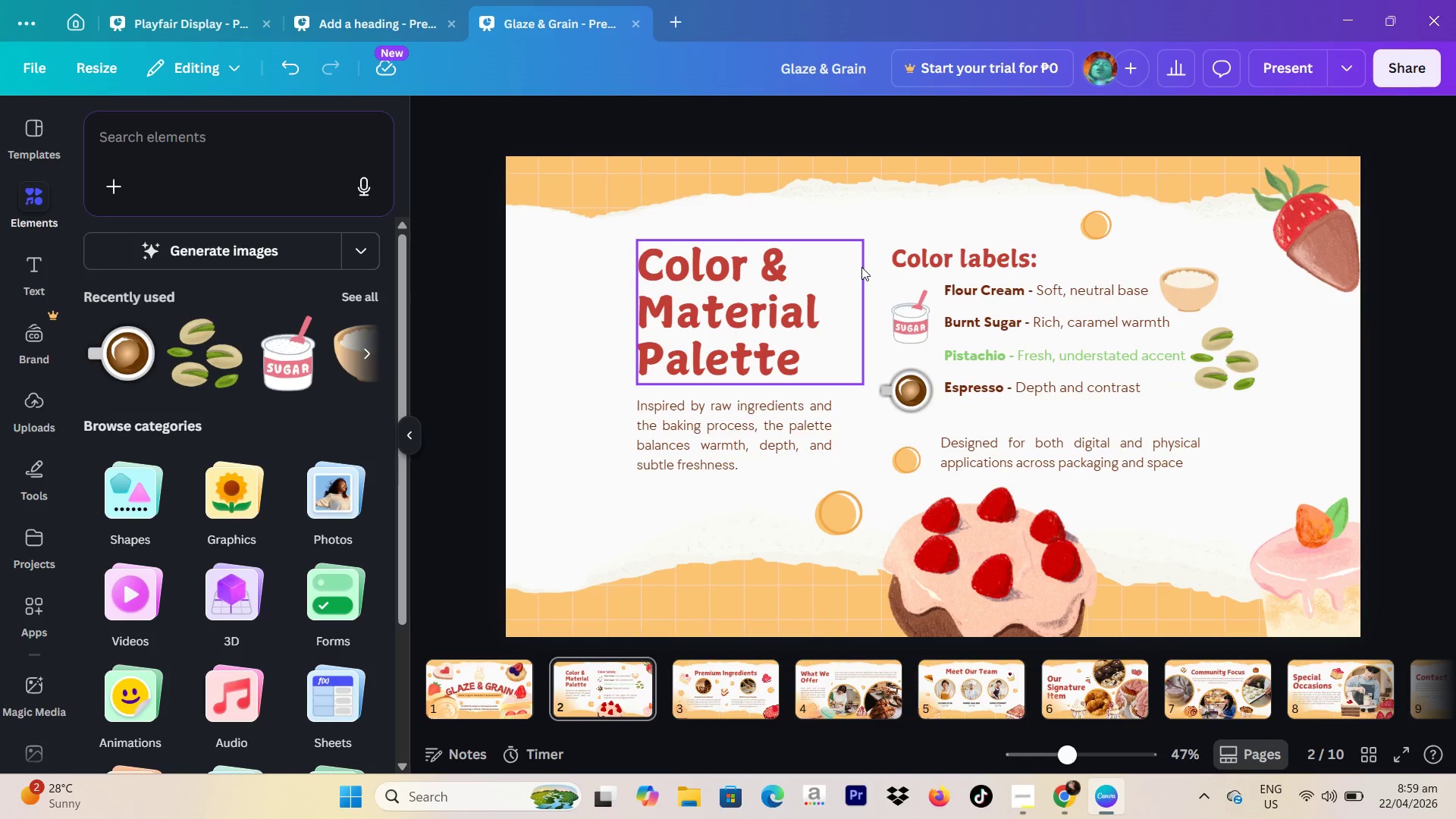 
left_click([1039, 297])
 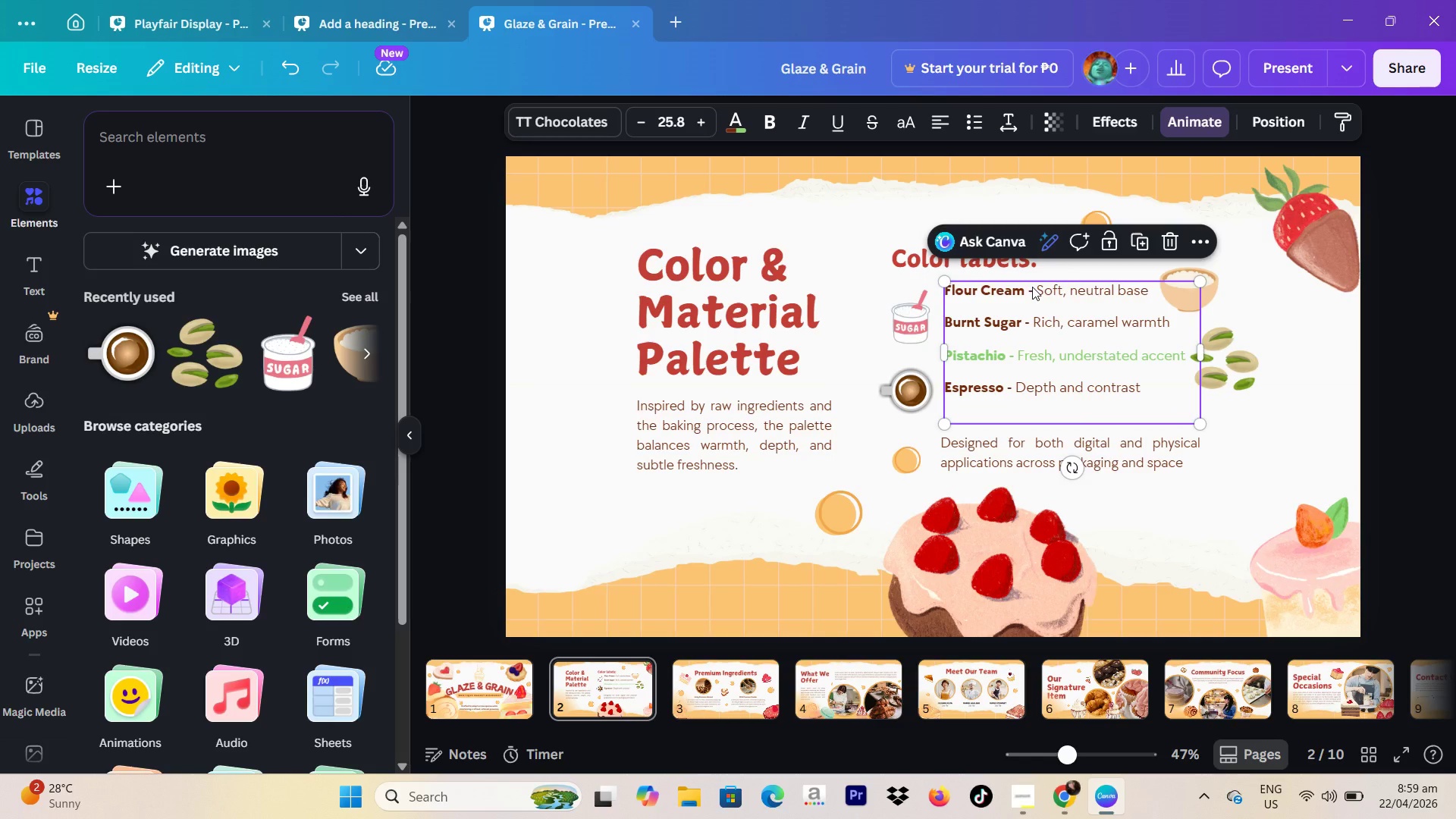 
left_click([1032, 287])
 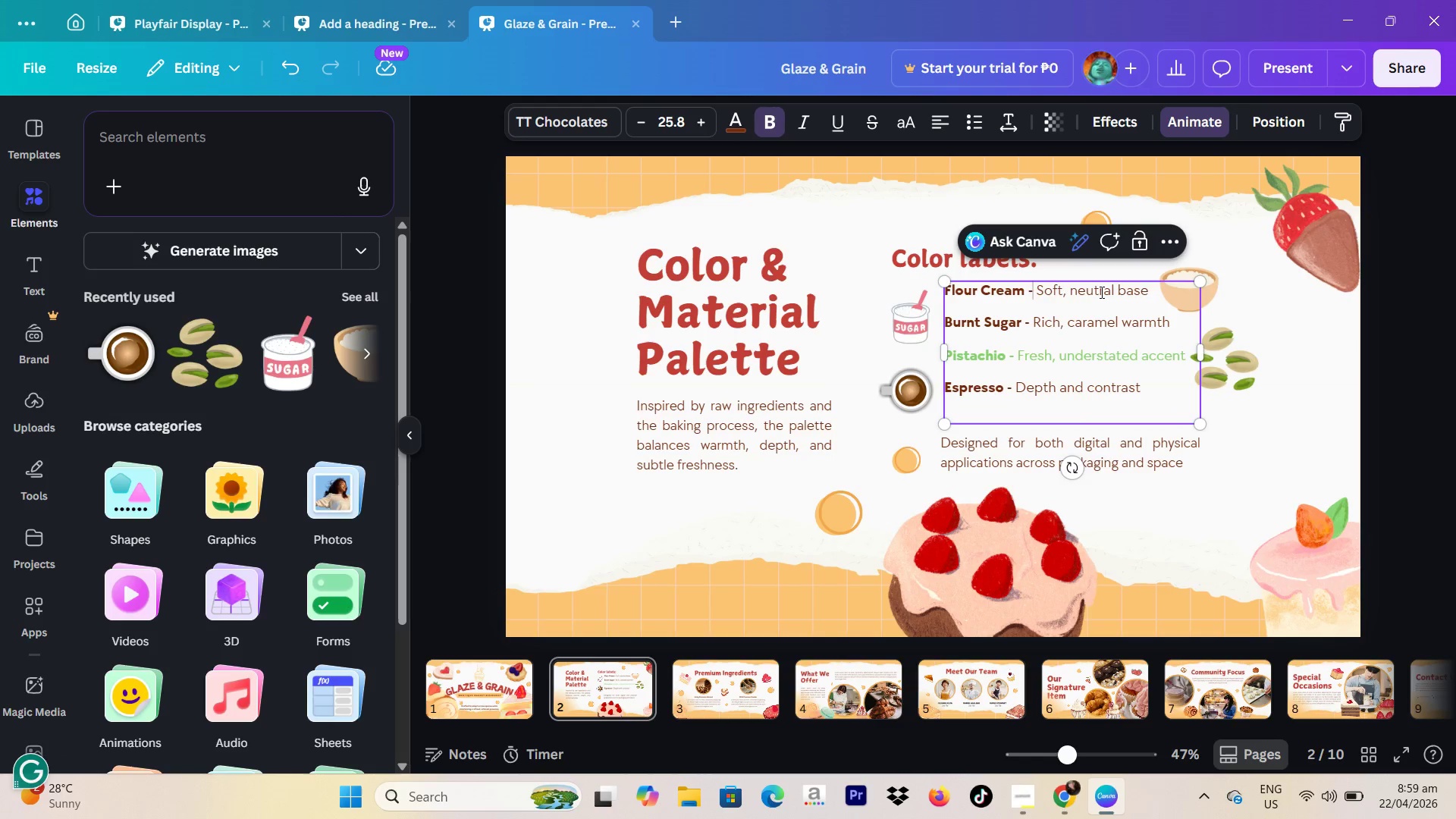 
double_click([1100, 292])
 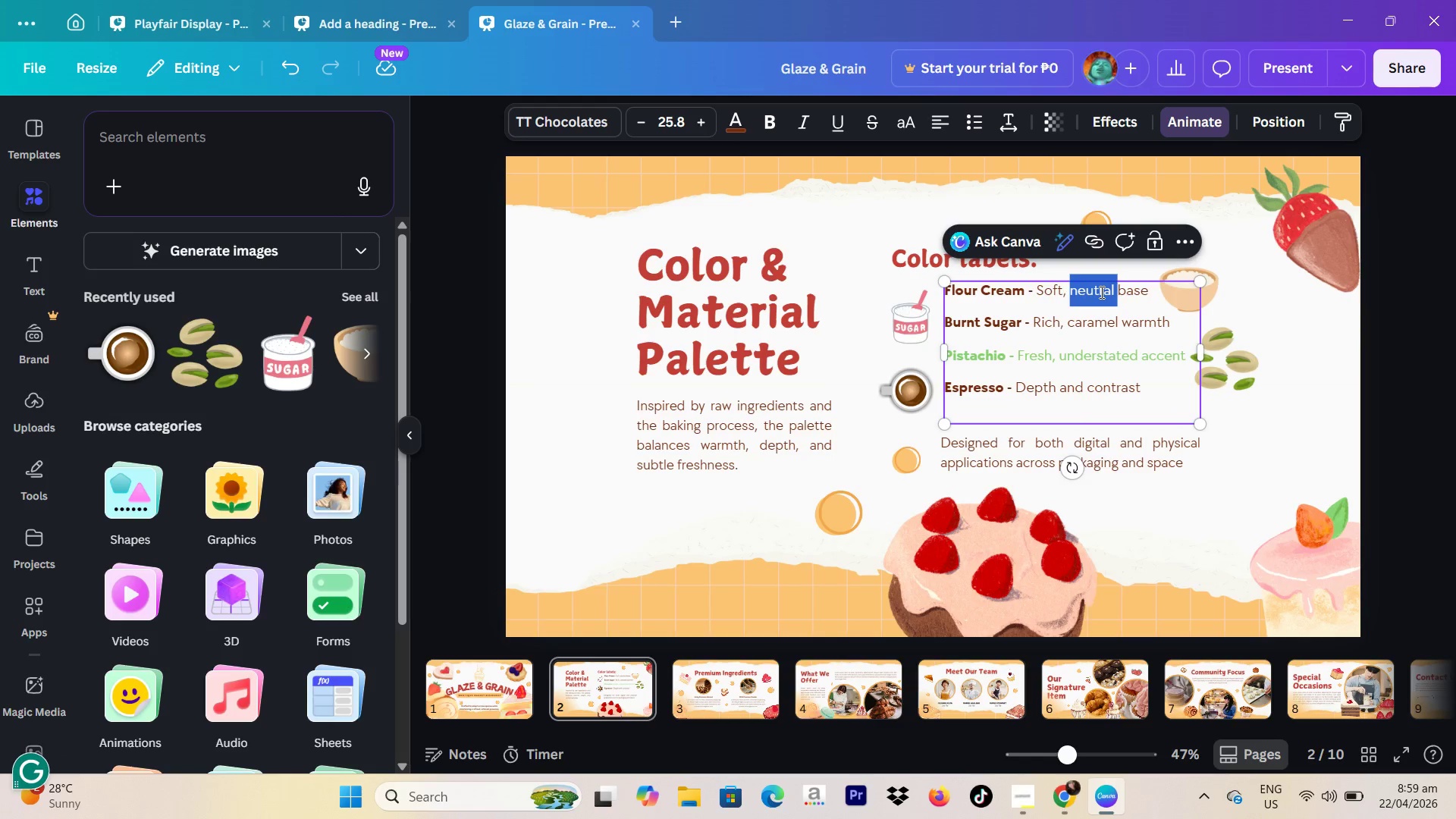 
triple_click([1100, 292])
 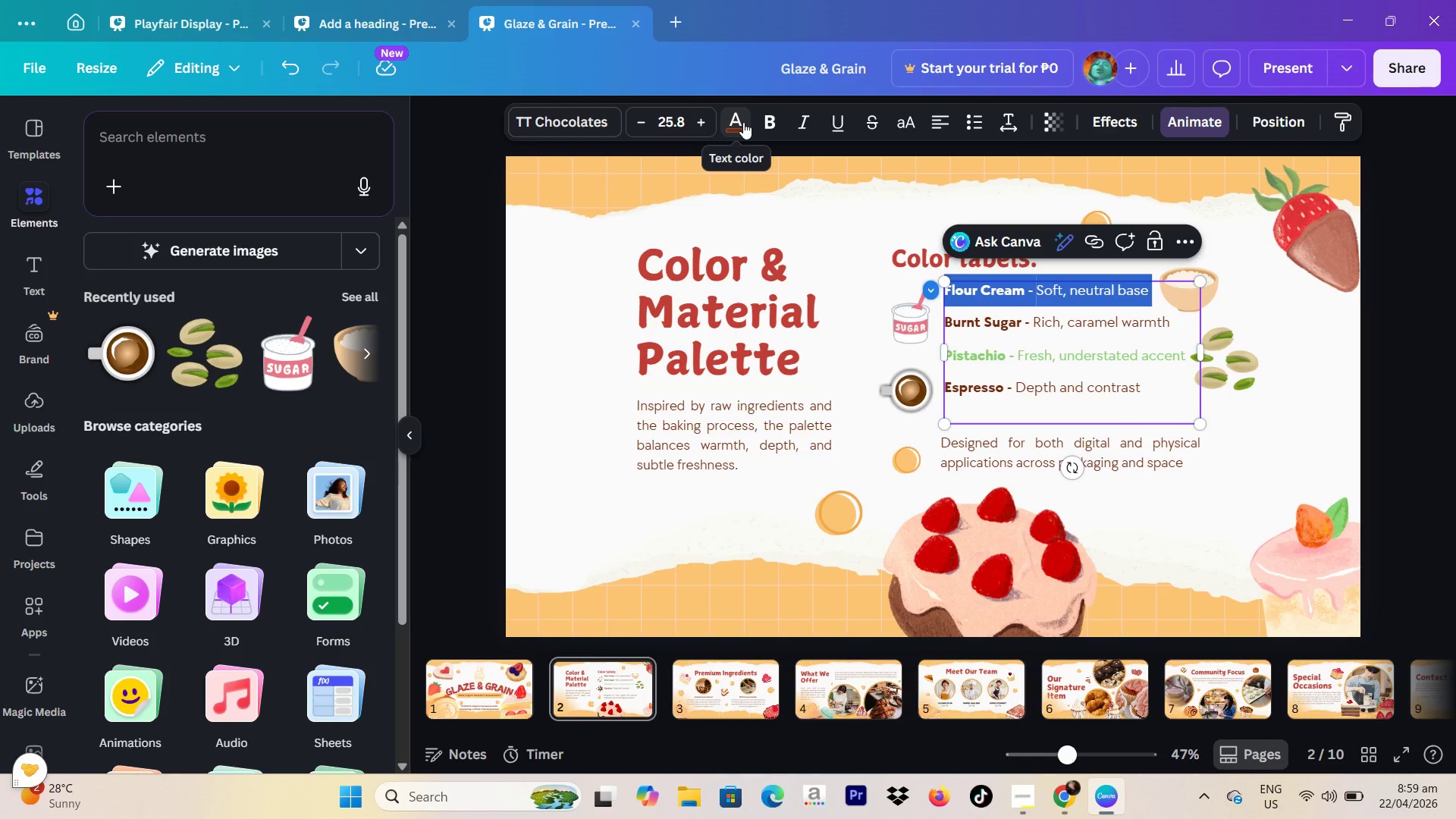 
left_click([743, 122])
 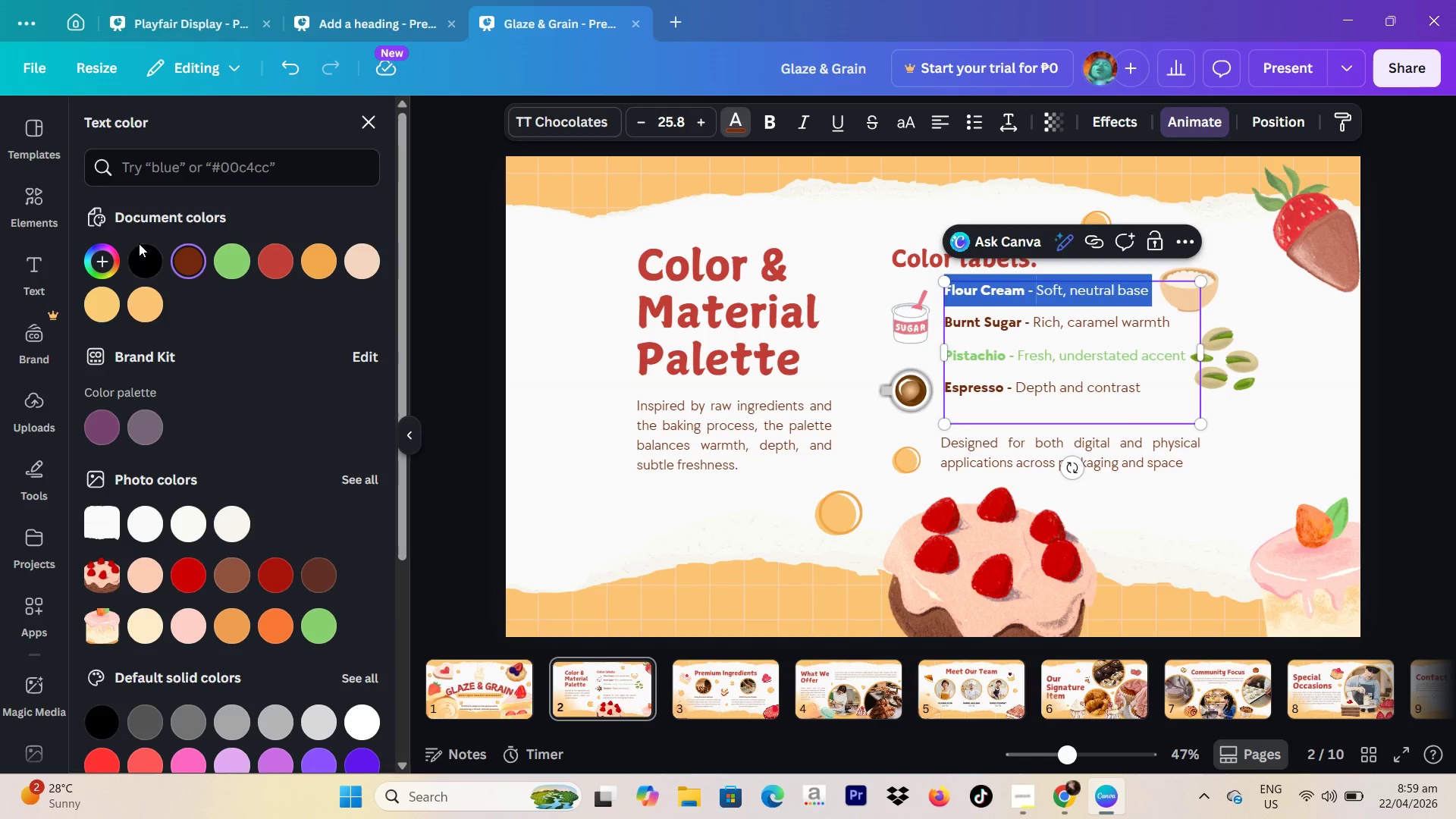 
left_click([91, 256])
 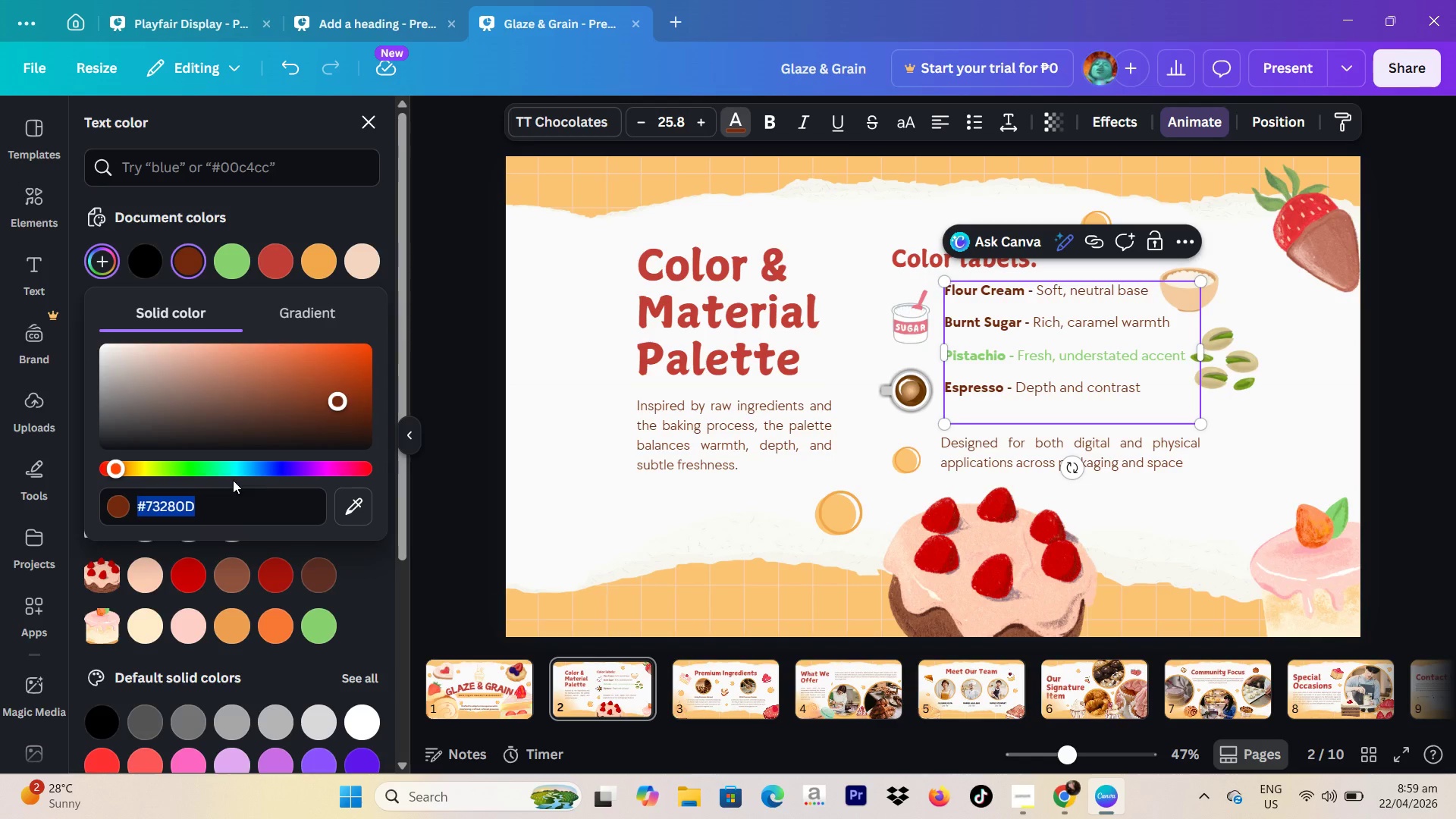 
type(f5e9da)
 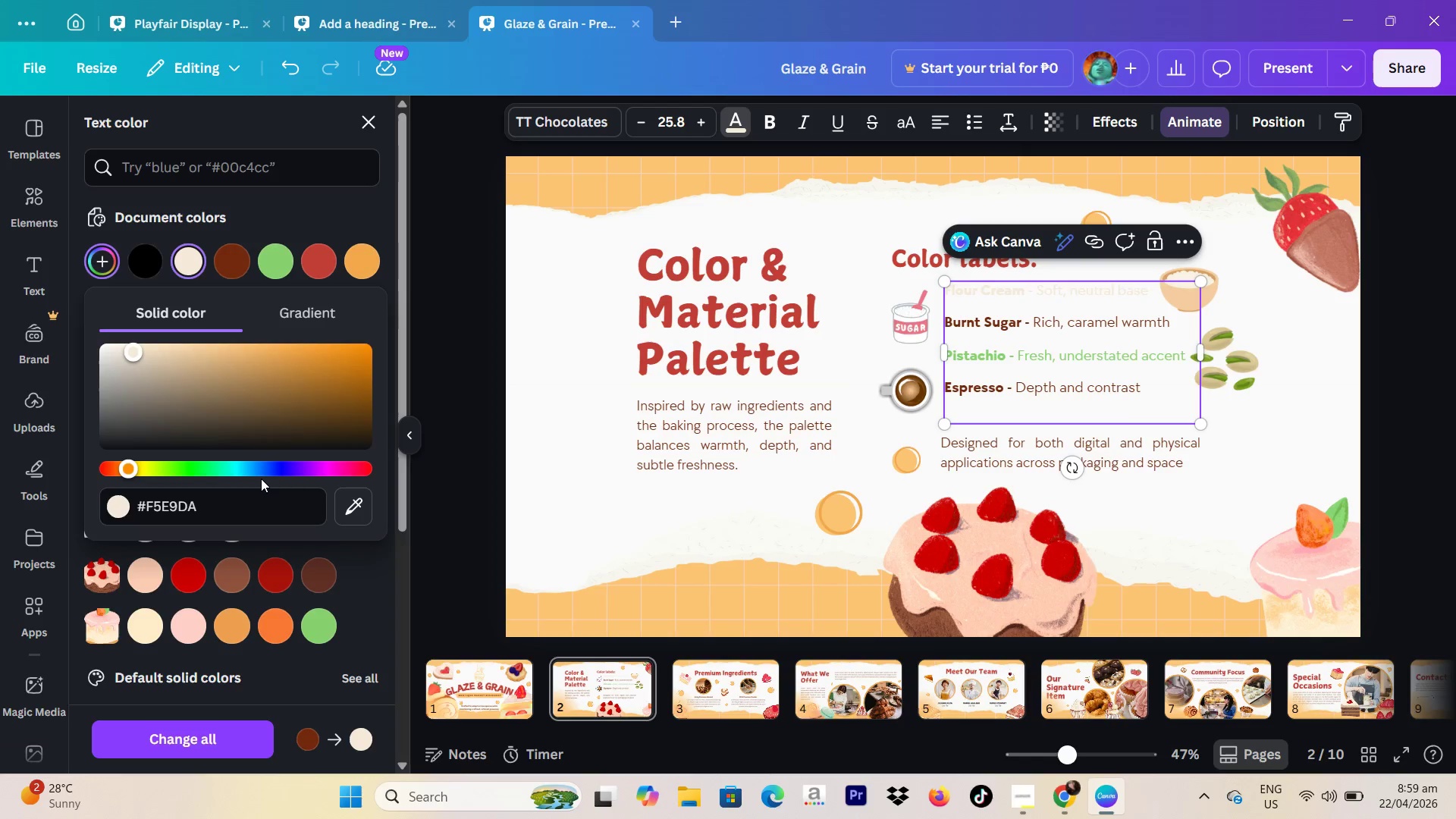 
key(Enter)
 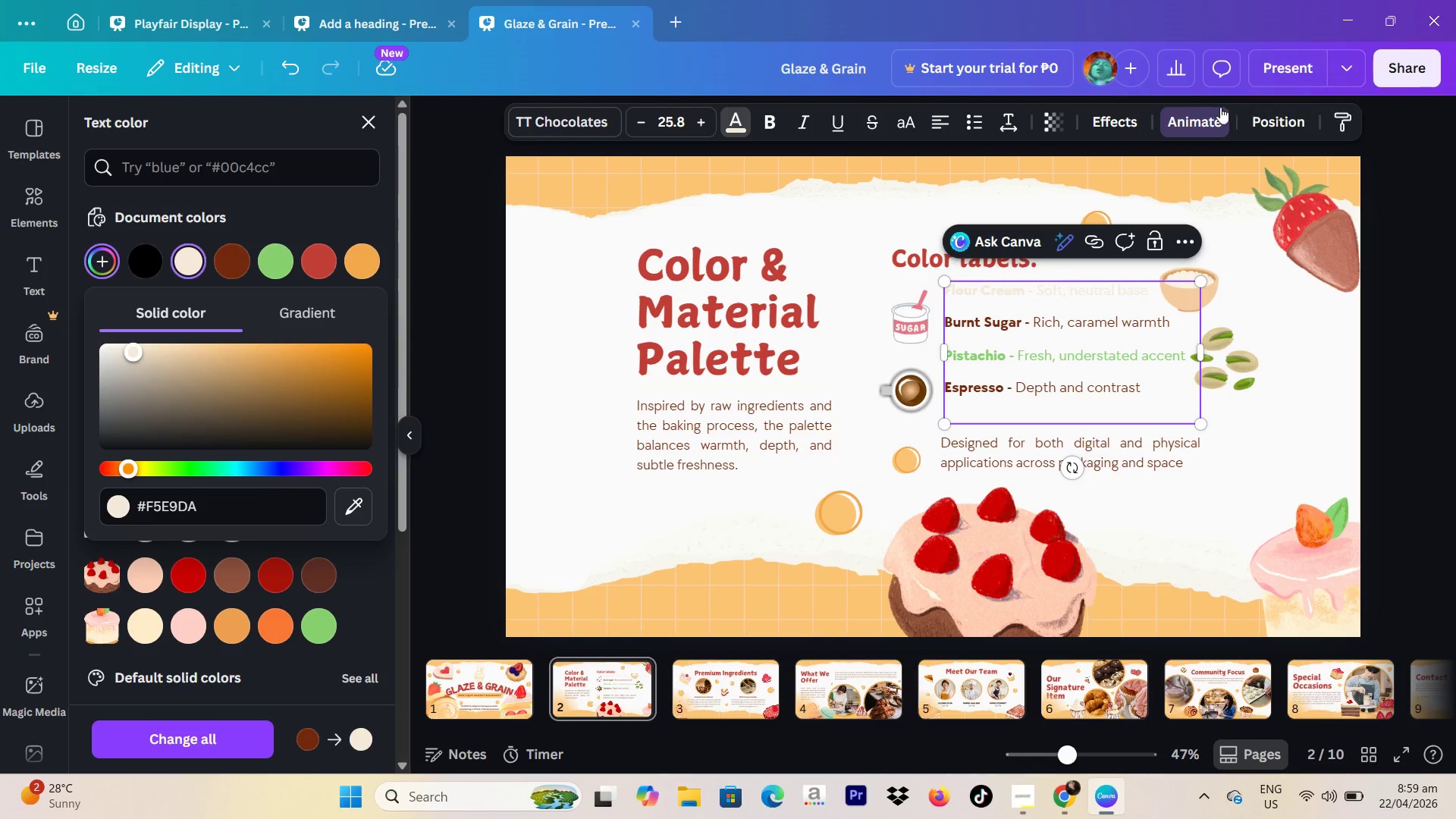 
left_click([1131, 113])
 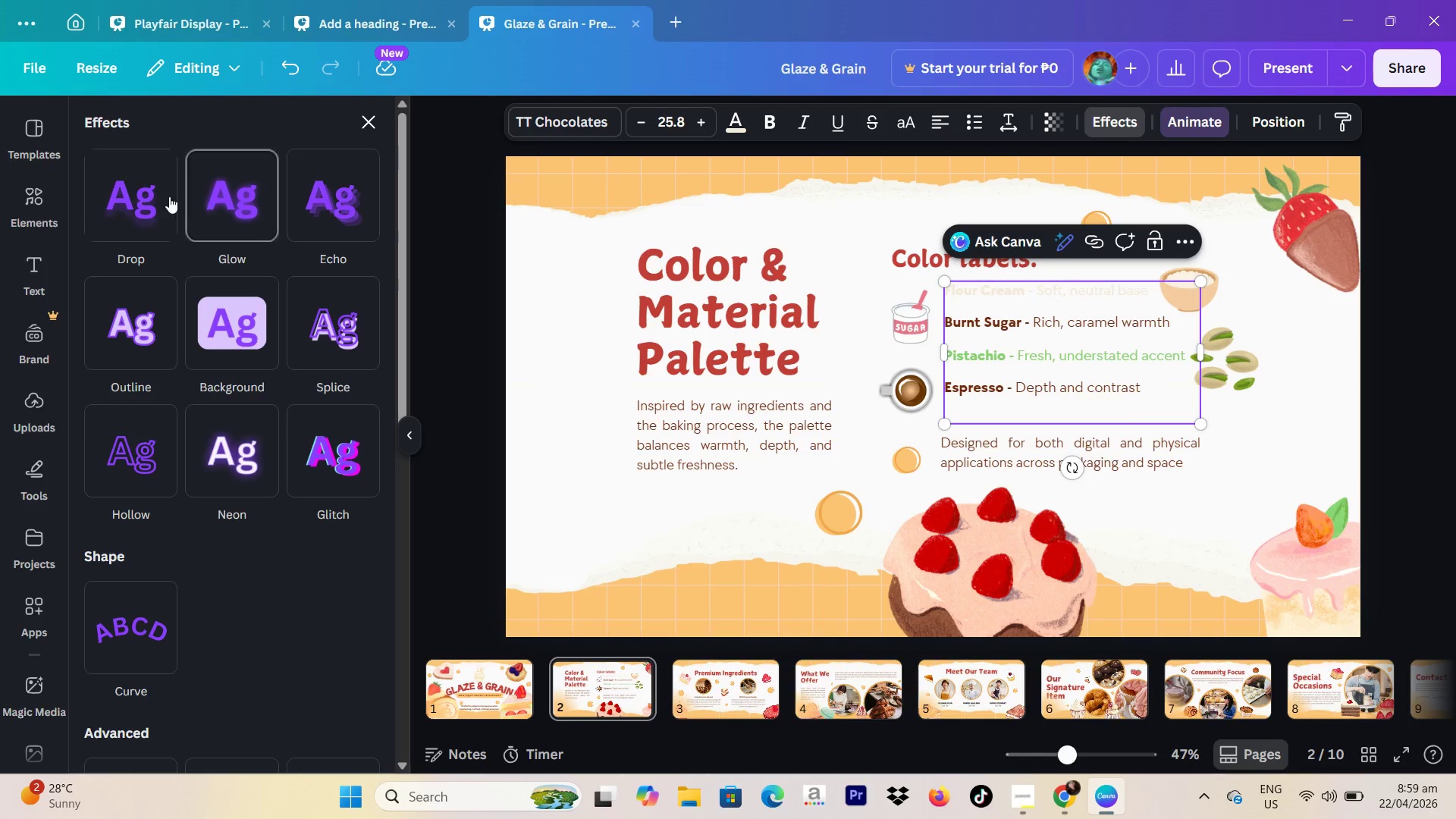 
left_click([159, 196])
 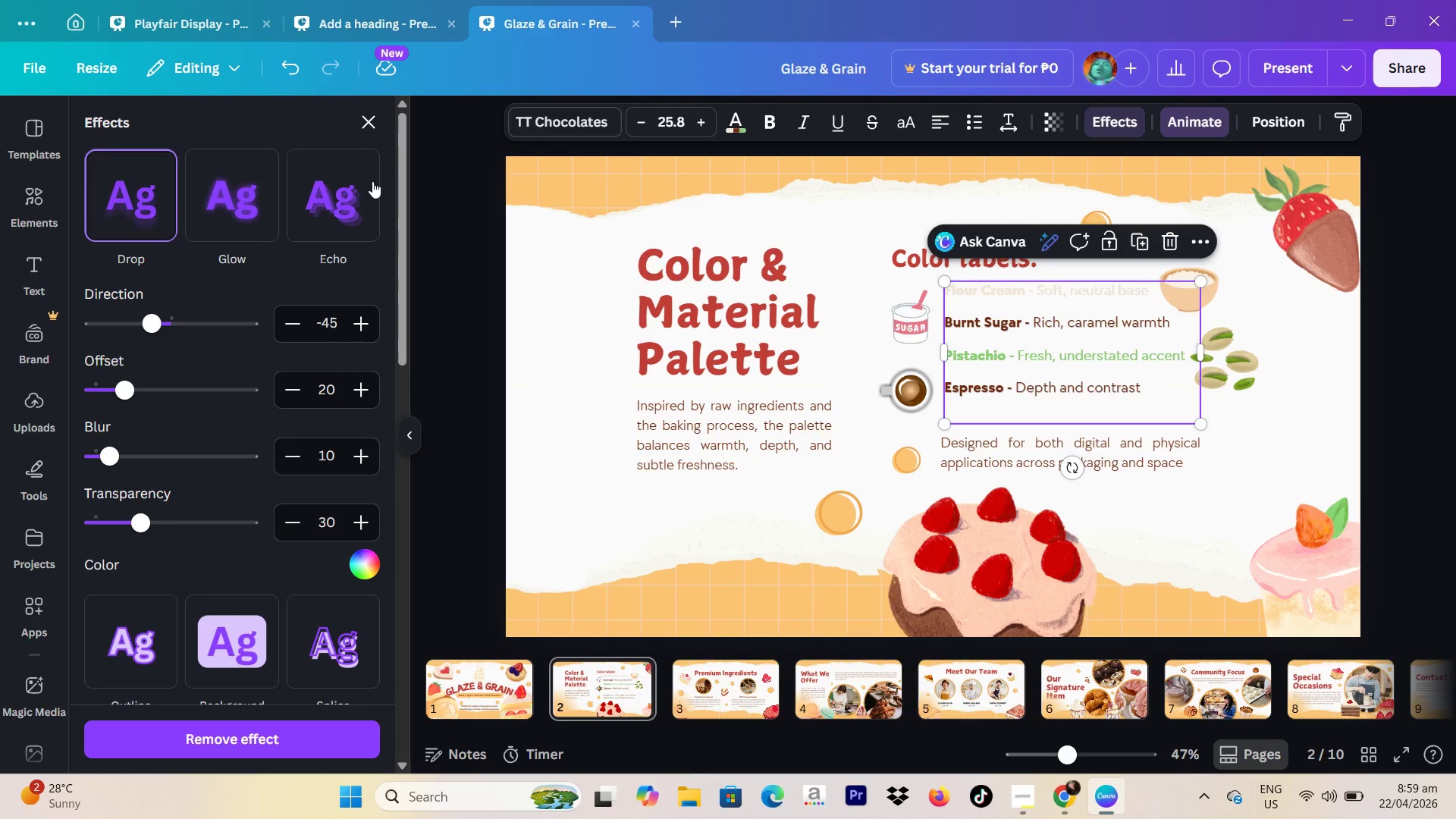 
left_click([317, 204])
 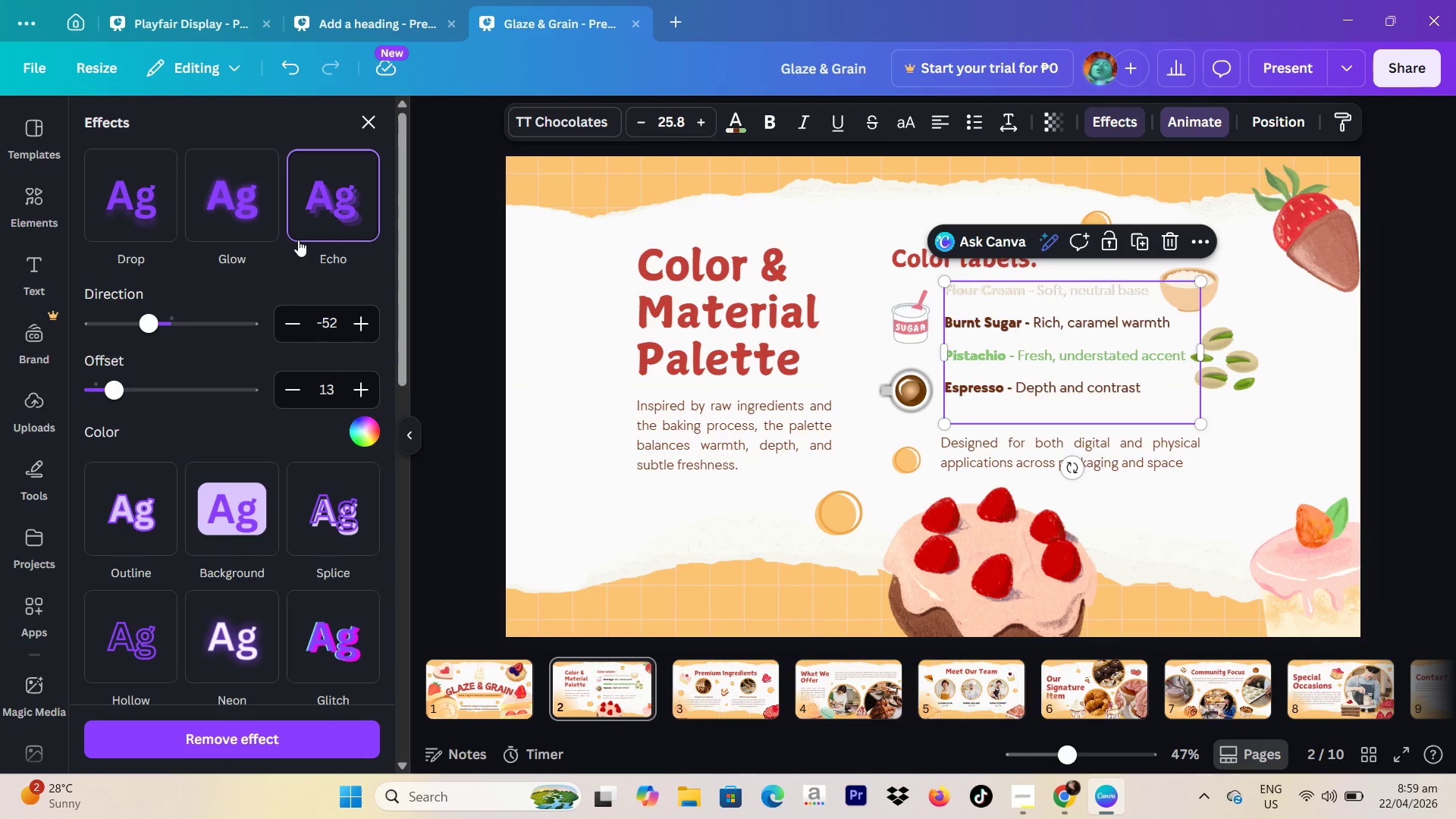 
scroll: coordinate [218, 359], scroll_direction: down, amount: 2.0
 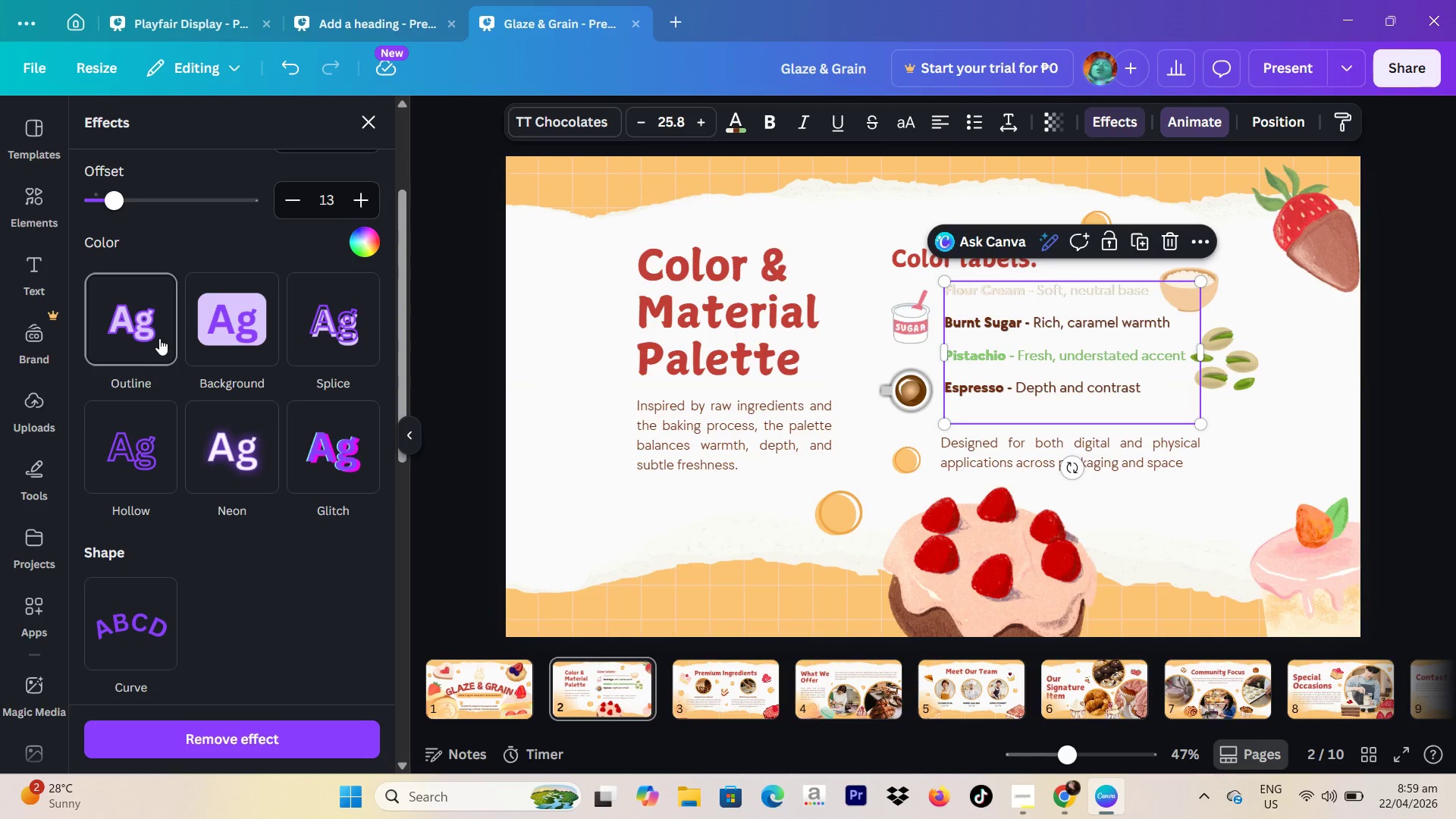 
scroll: coordinate [158, 338], scroll_direction: up, amount: 3.0
 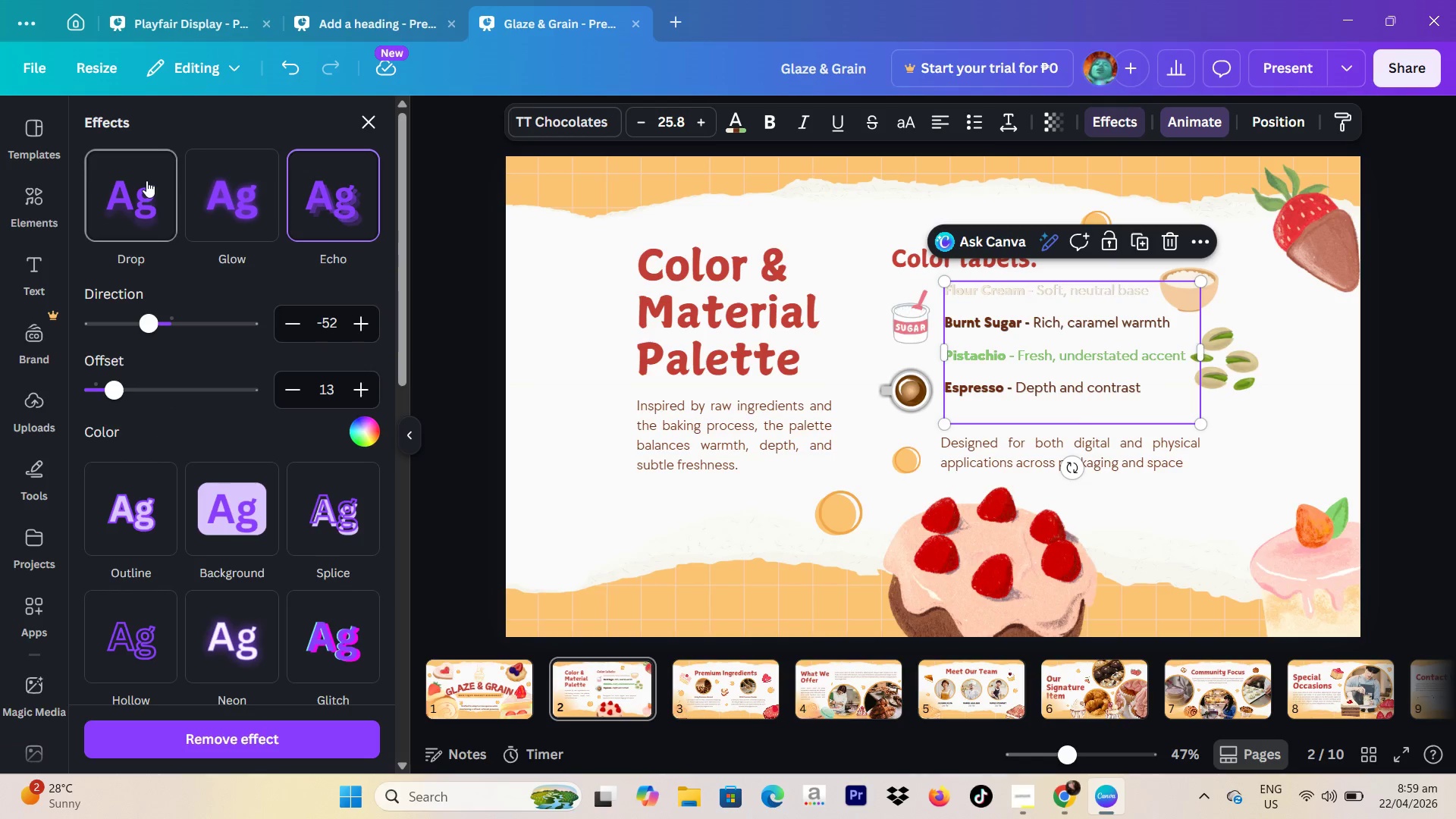 
left_click([146, 180])
 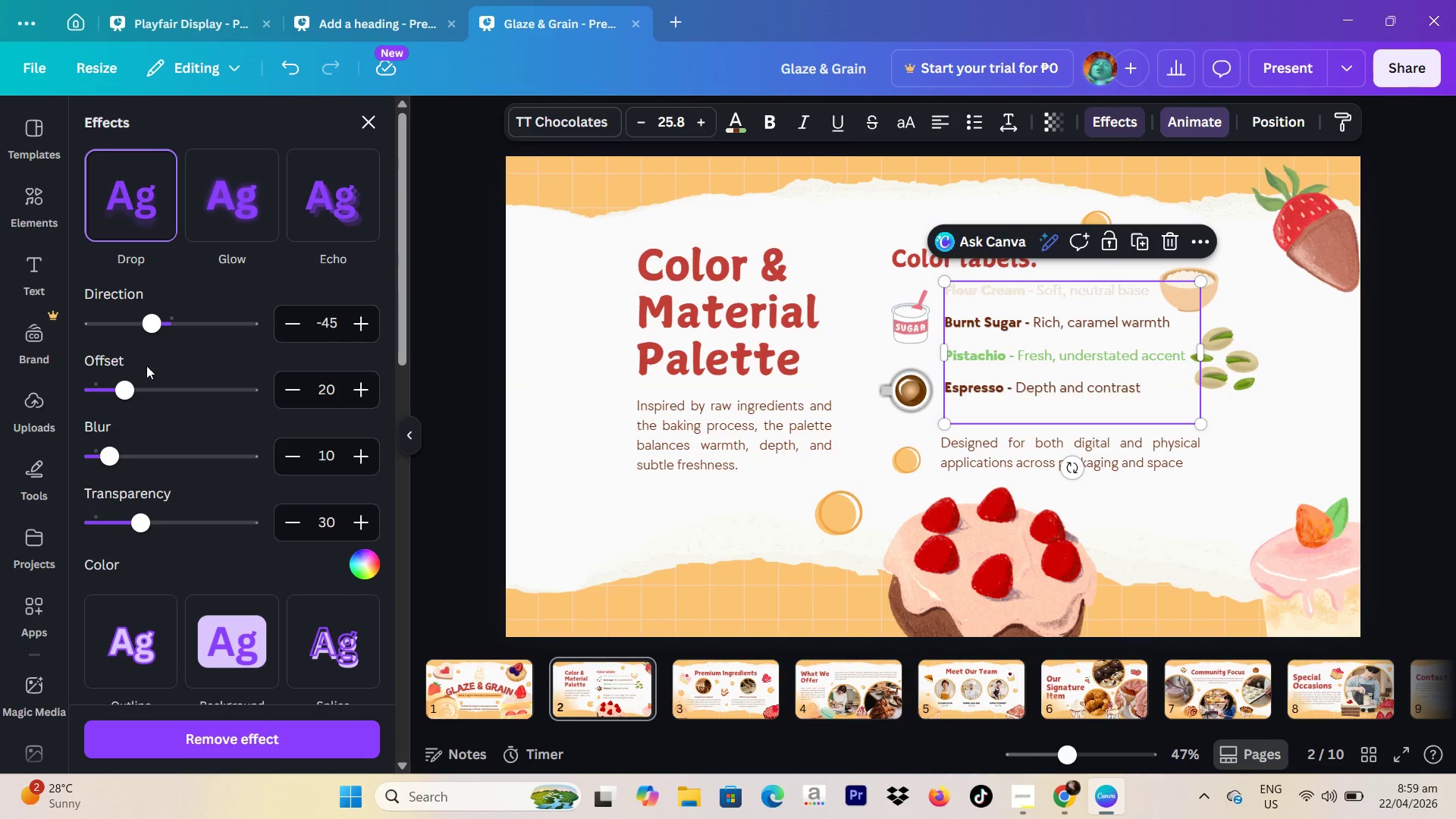 
left_click_drag(start_coordinate=[147, 324], to_coordinate=[215, 328])
 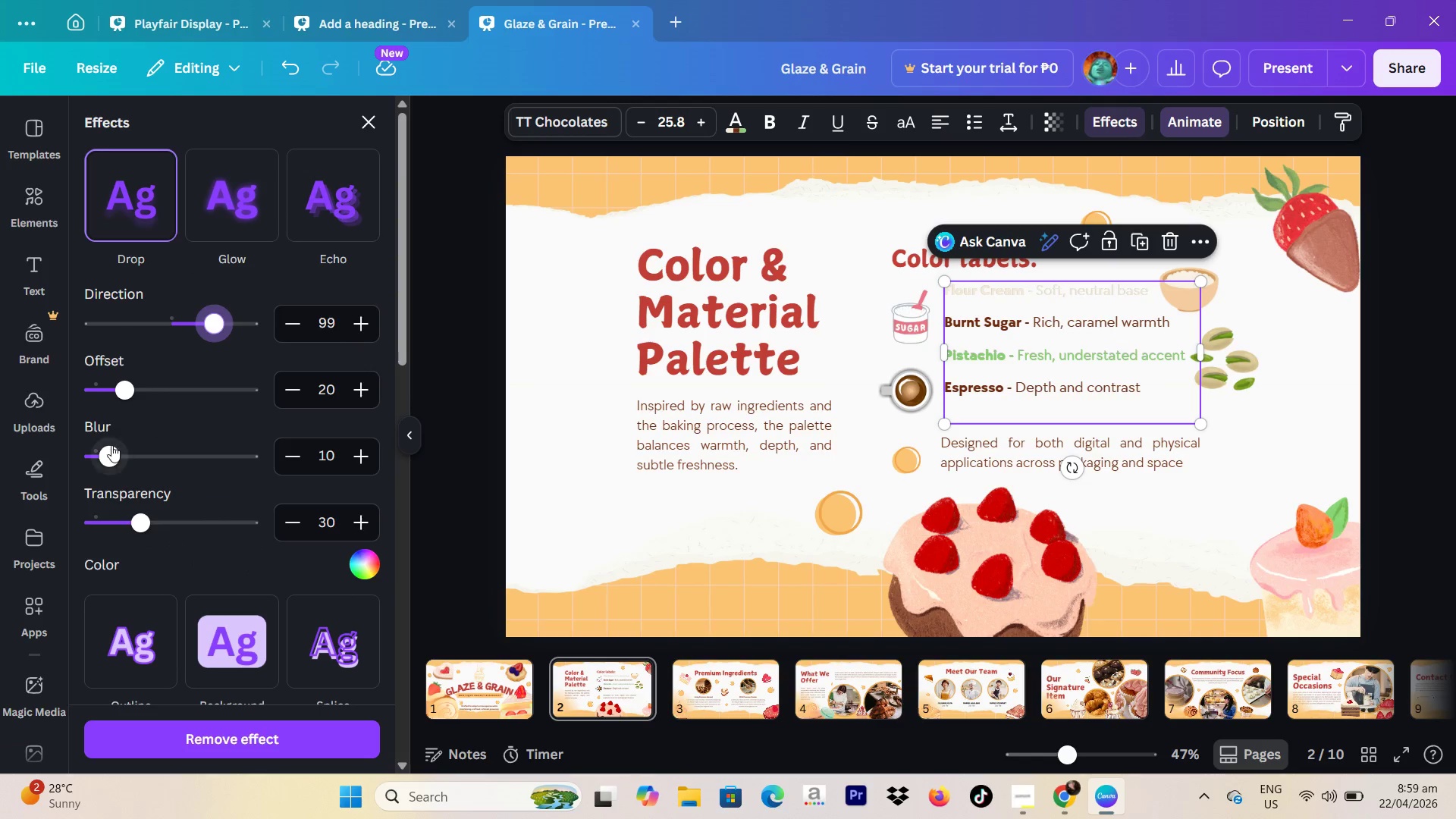 
left_click_drag(start_coordinate=[110, 447], to_coordinate=[183, 447])
 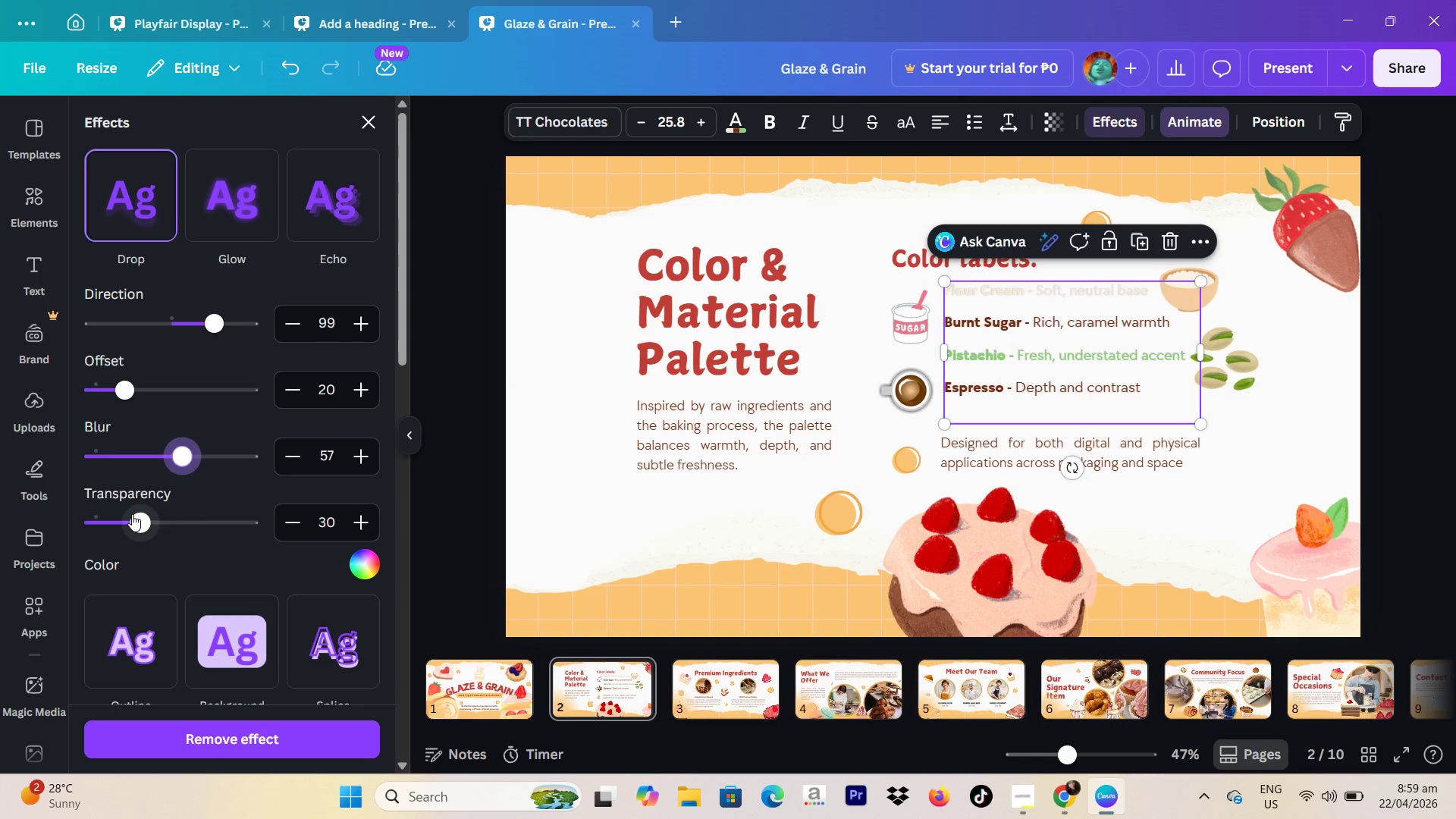 
left_click_drag(start_coordinate=[132, 514], to_coordinate=[174, 521])
 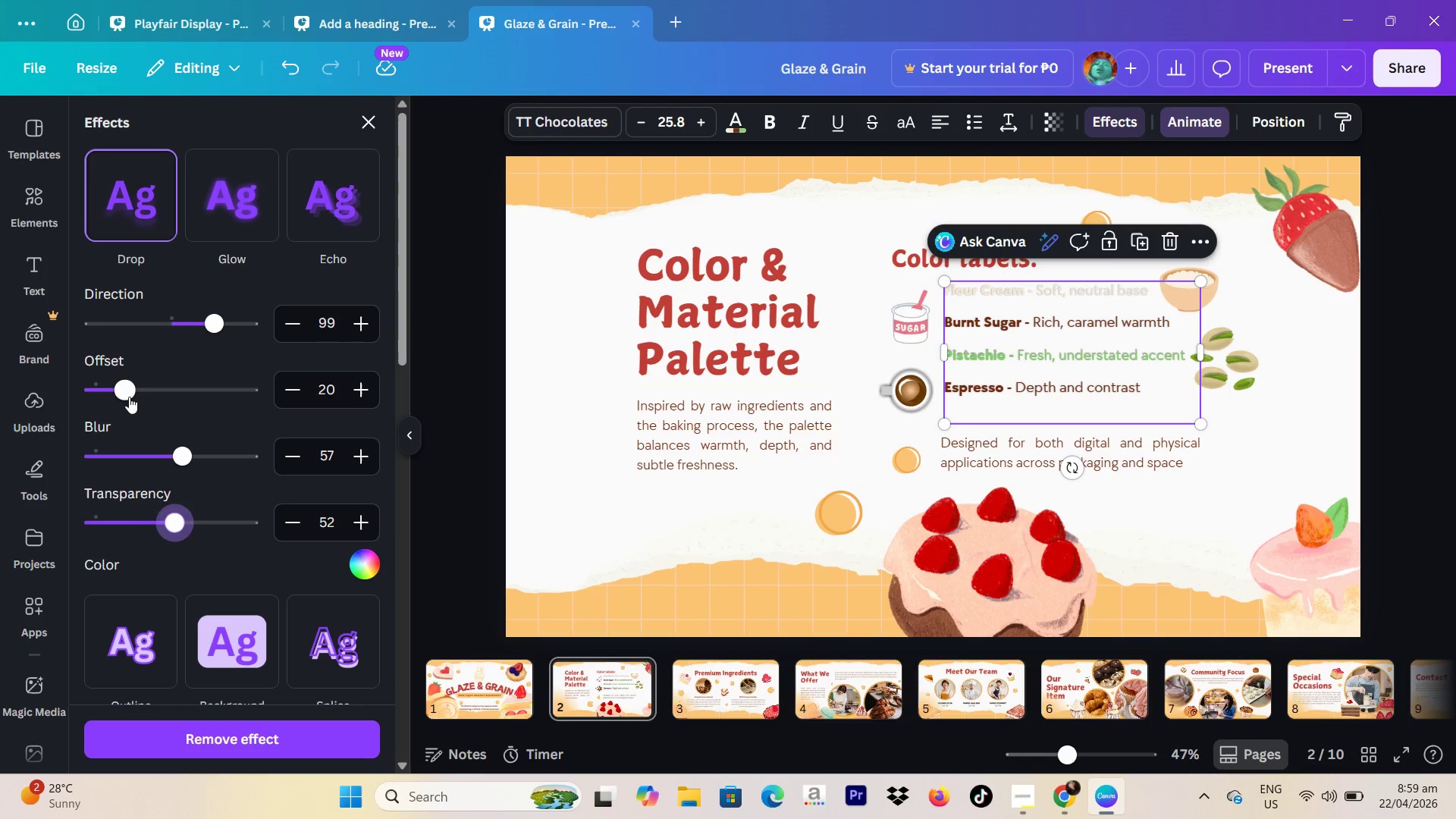 
left_click_drag(start_coordinate=[124, 394], to_coordinate=[169, 403])
 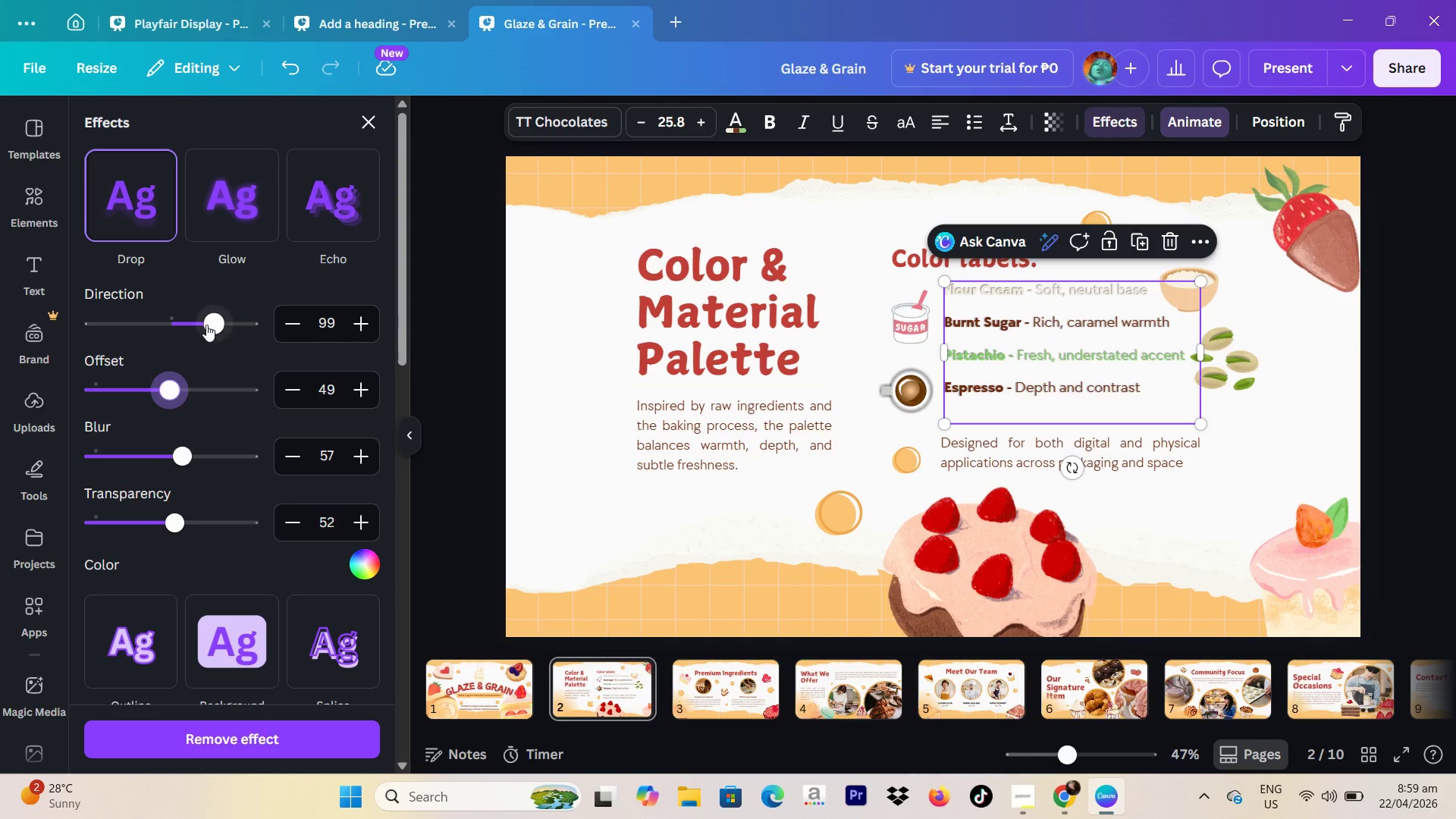 
left_click_drag(start_coordinate=[206, 325], to_coordinate=[284, 326])
 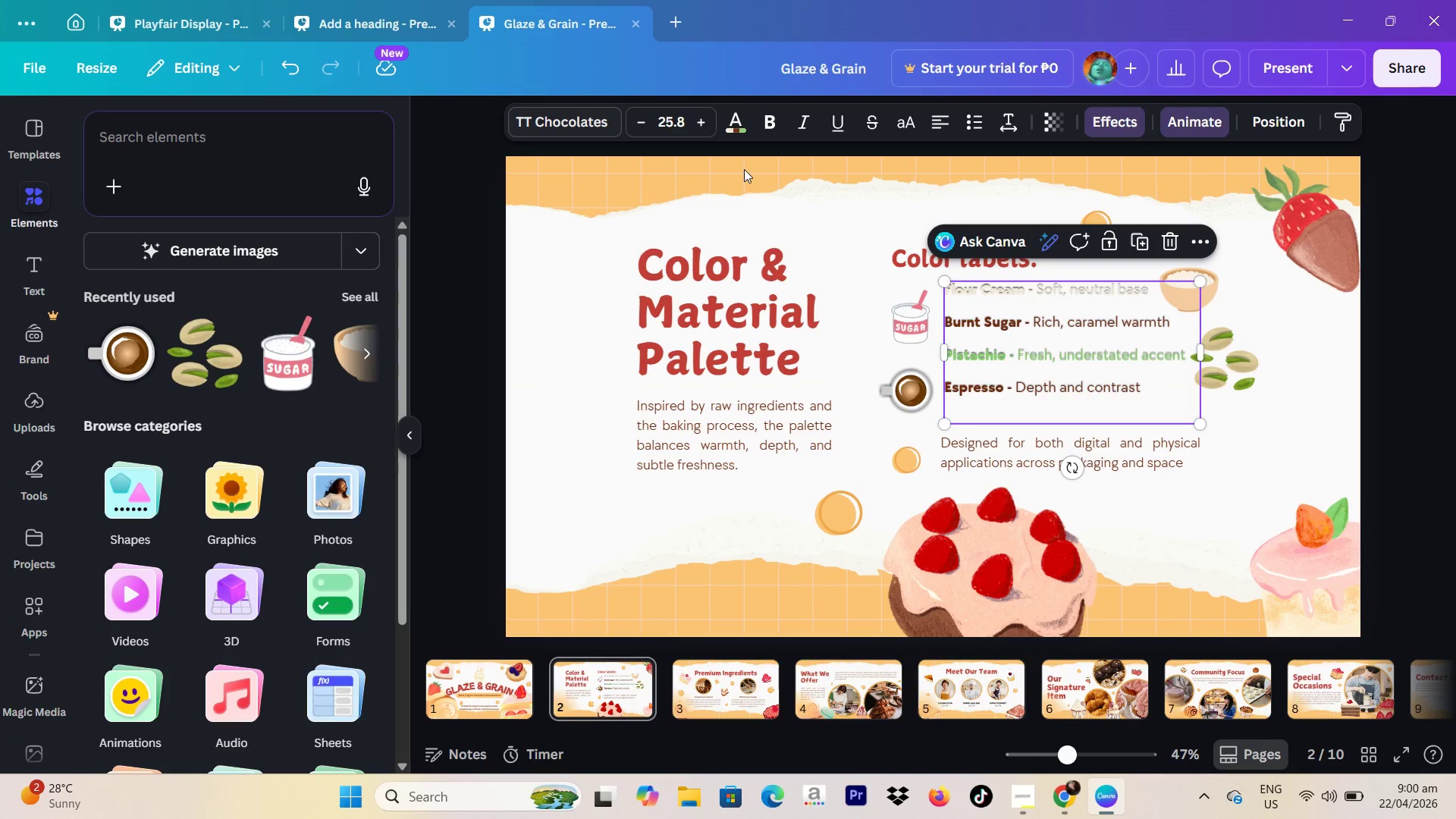 
left_click([1108, 130])
 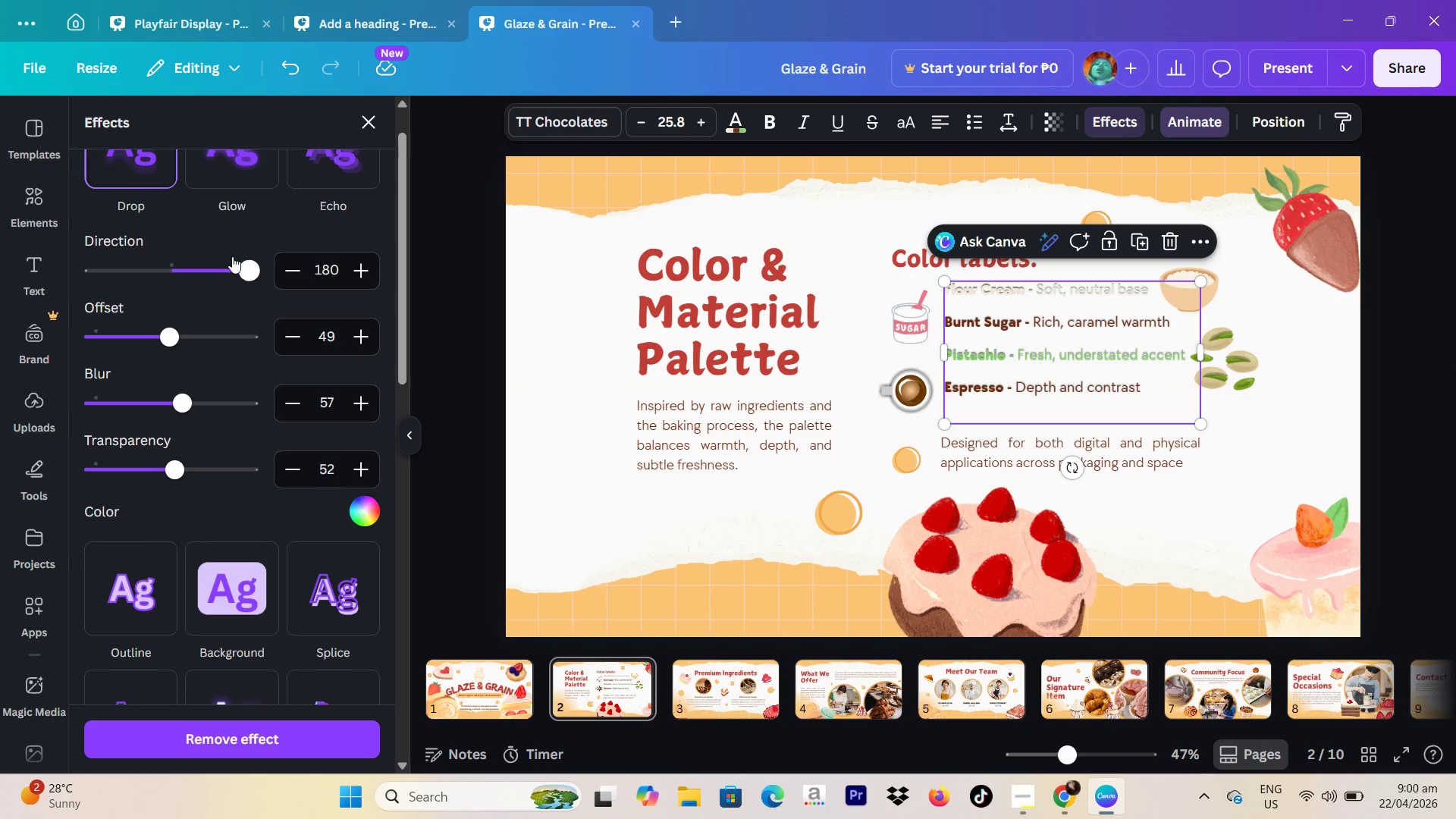 
left_click_drag(start_coordinate=[228, 262], to_coordinate=[161, 271])
 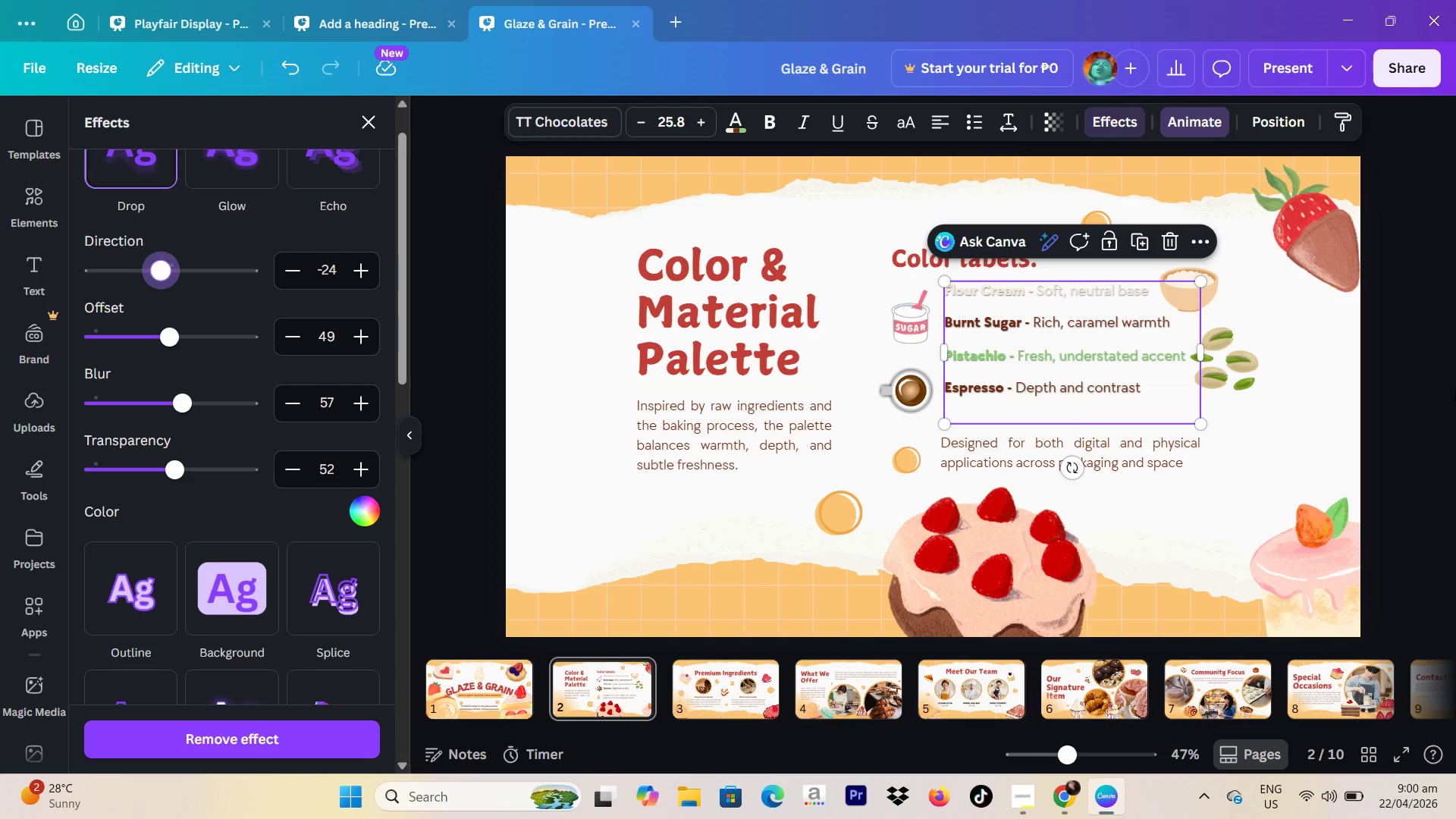 
left_click([1455, 390])
 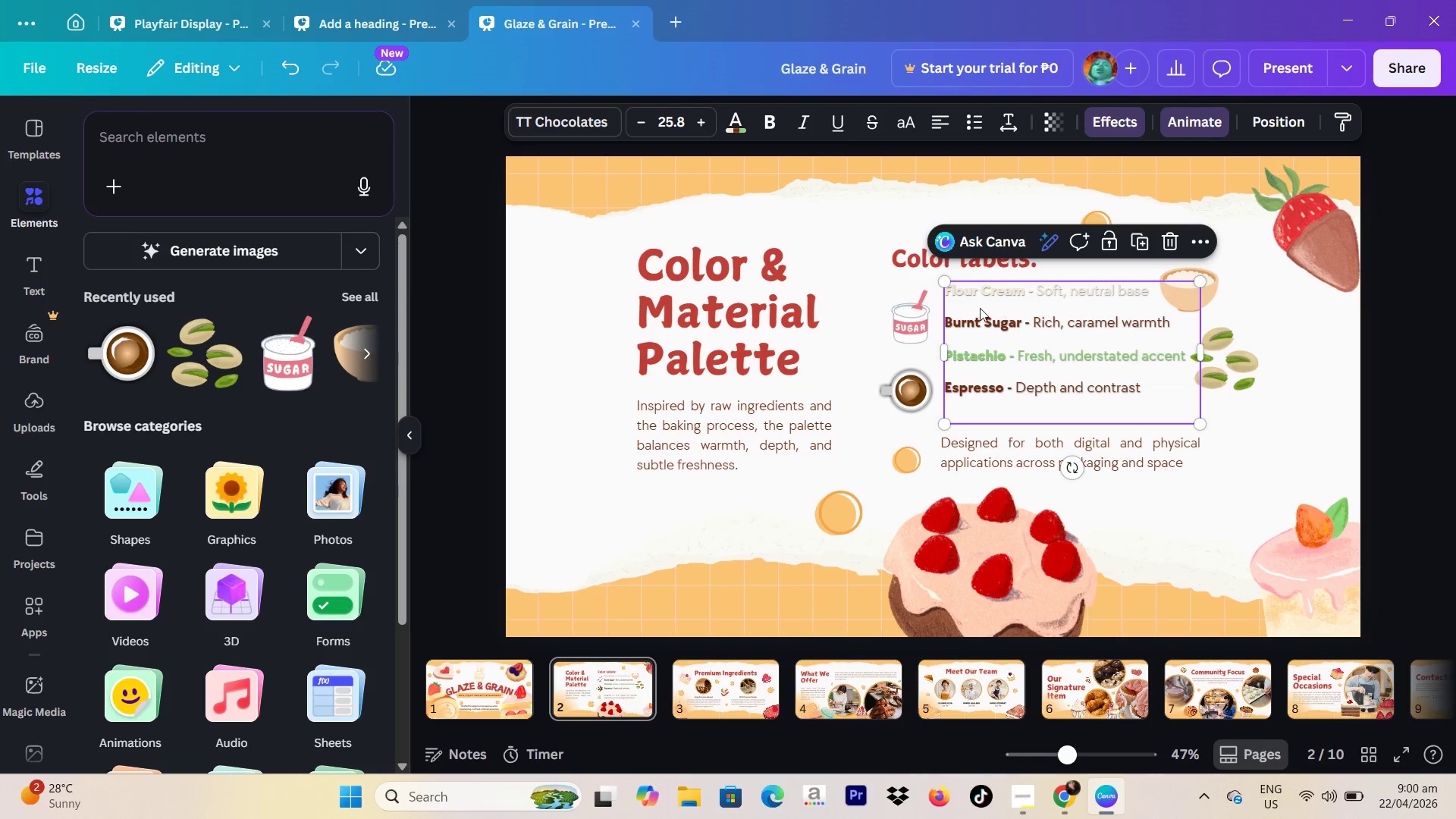 
double_click([970, 319])
 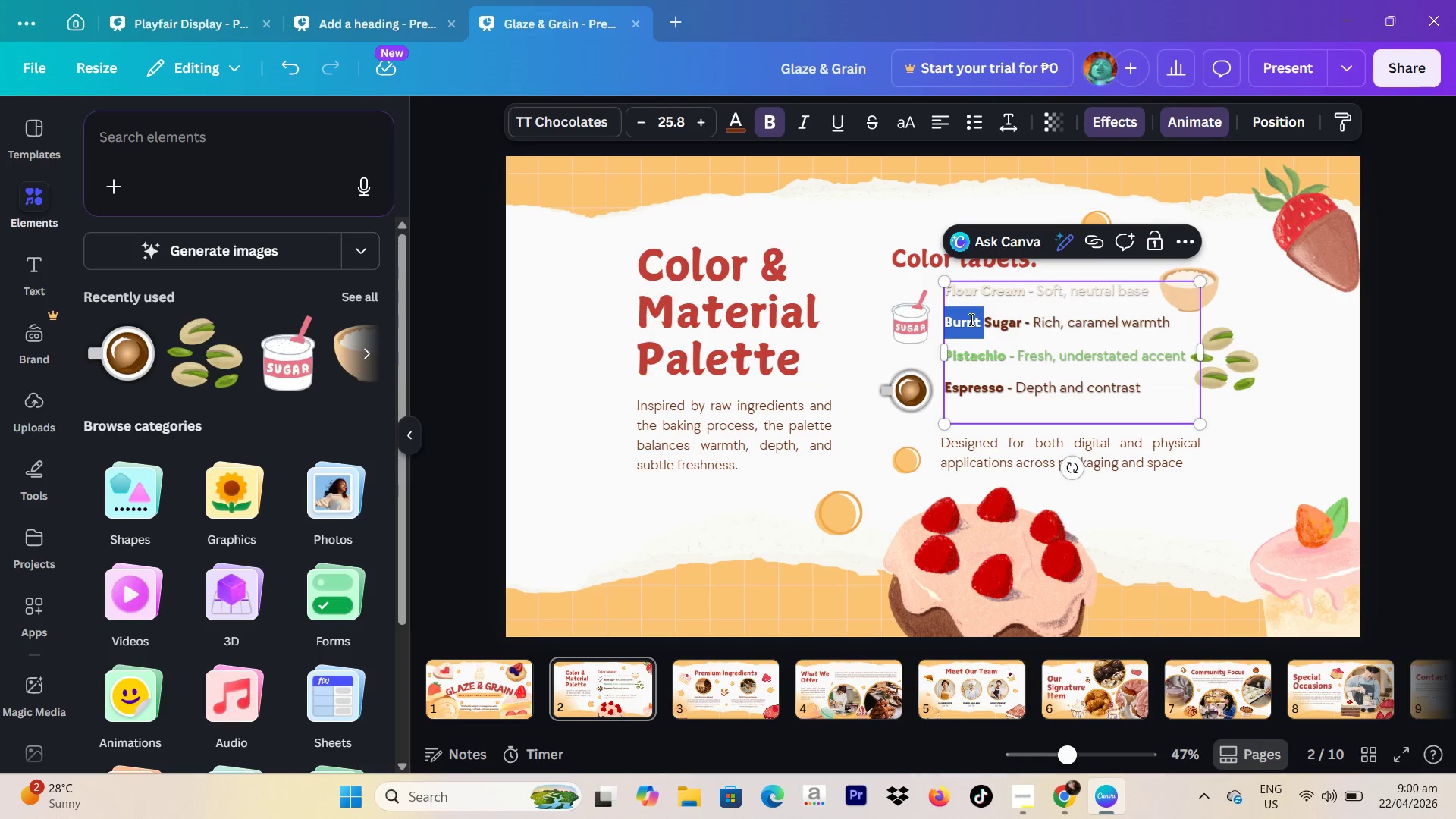 
triple_click([970, 319])
 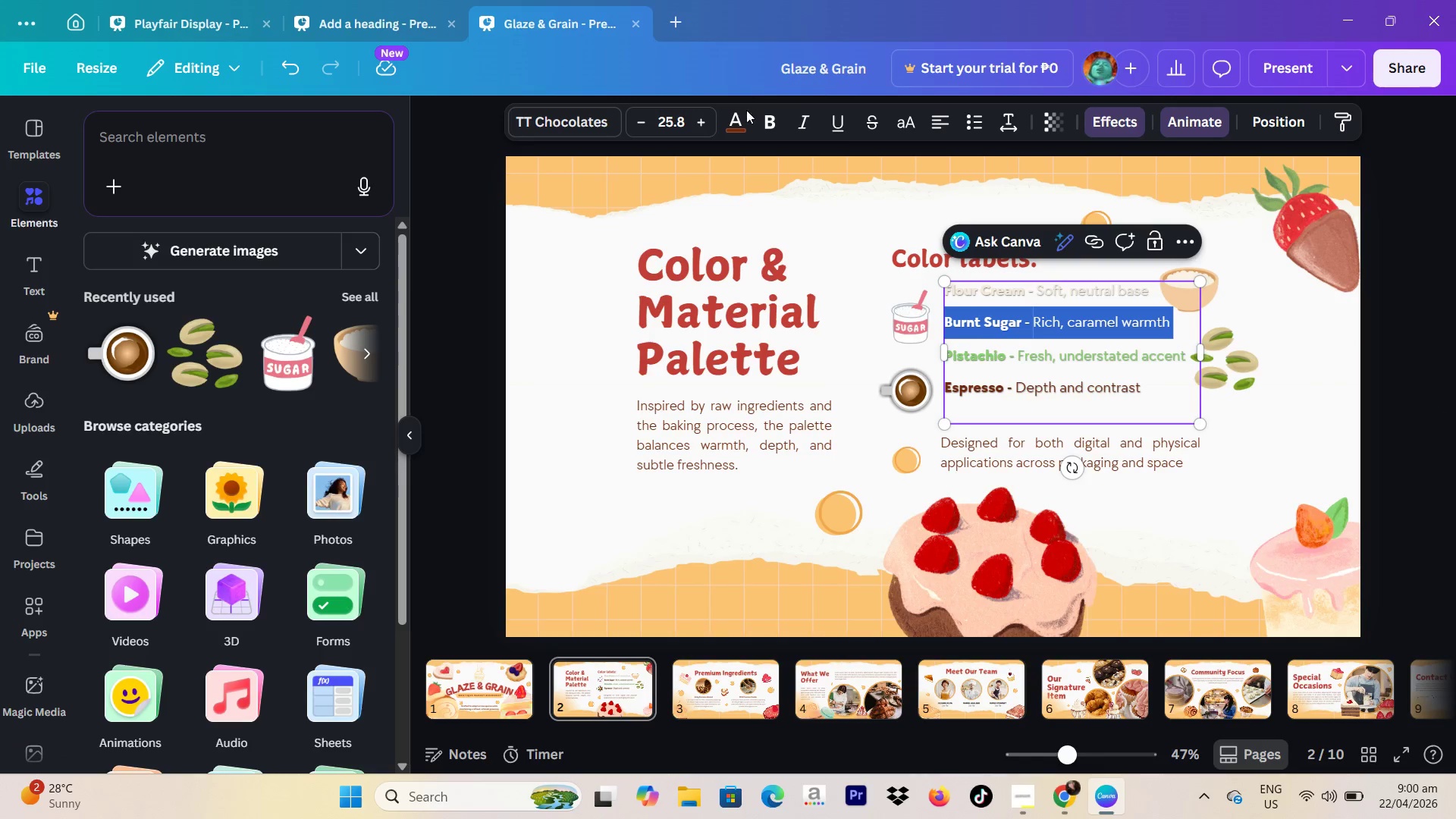 
left_click([742, 121])
 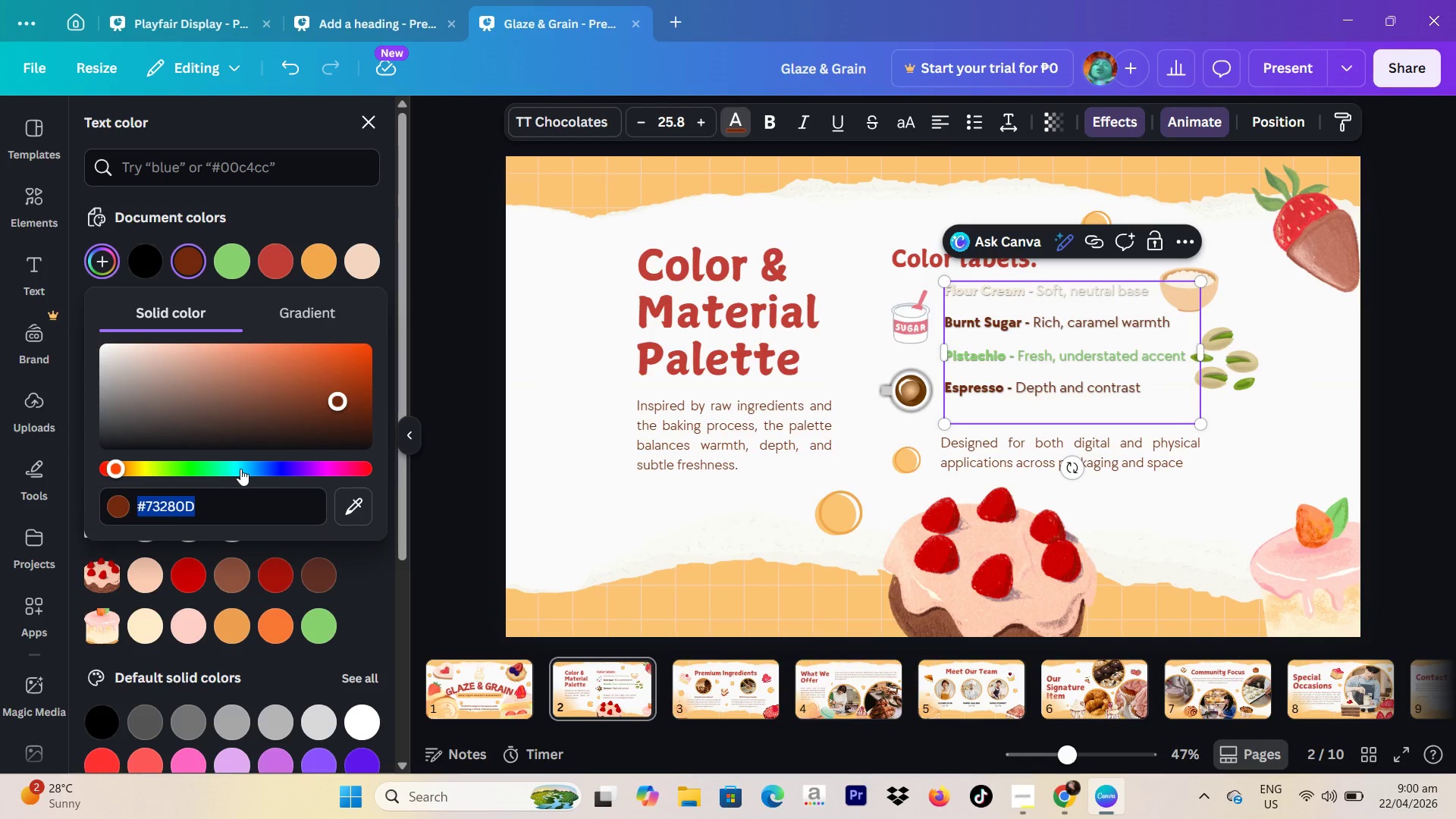 
type(8c3b2a)
 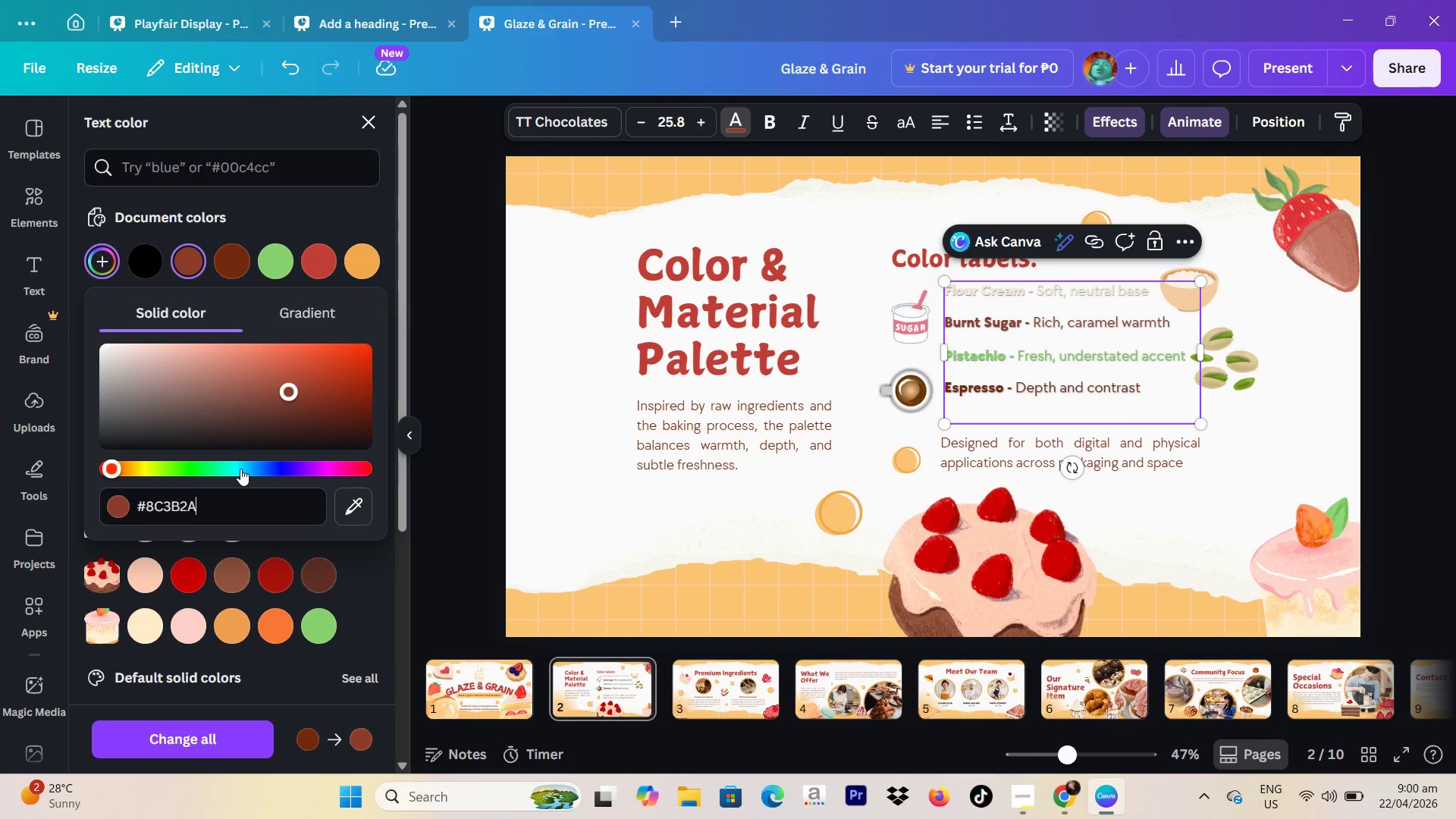 
key(Enter)
 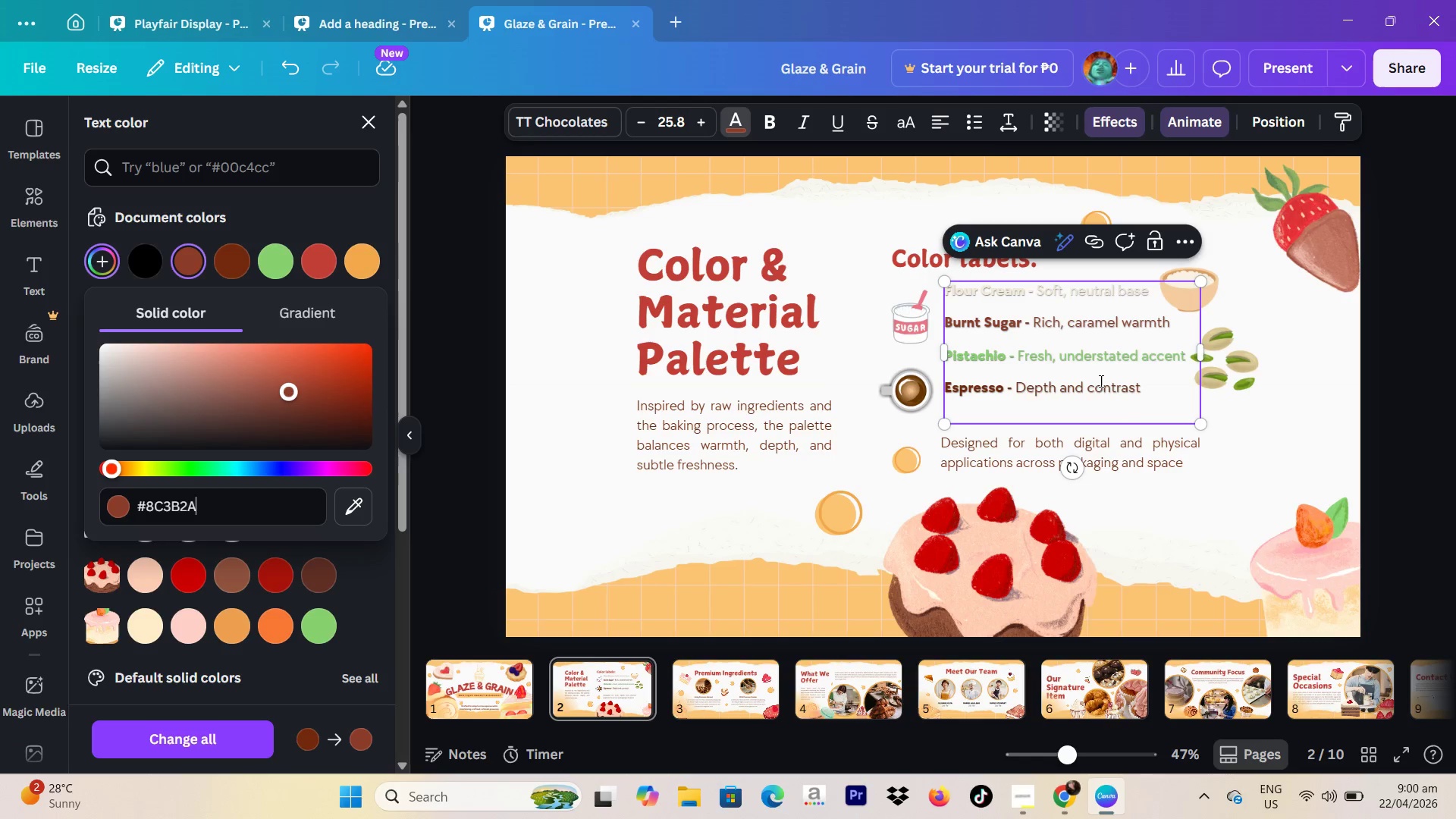 
double_click([1109, 384])
 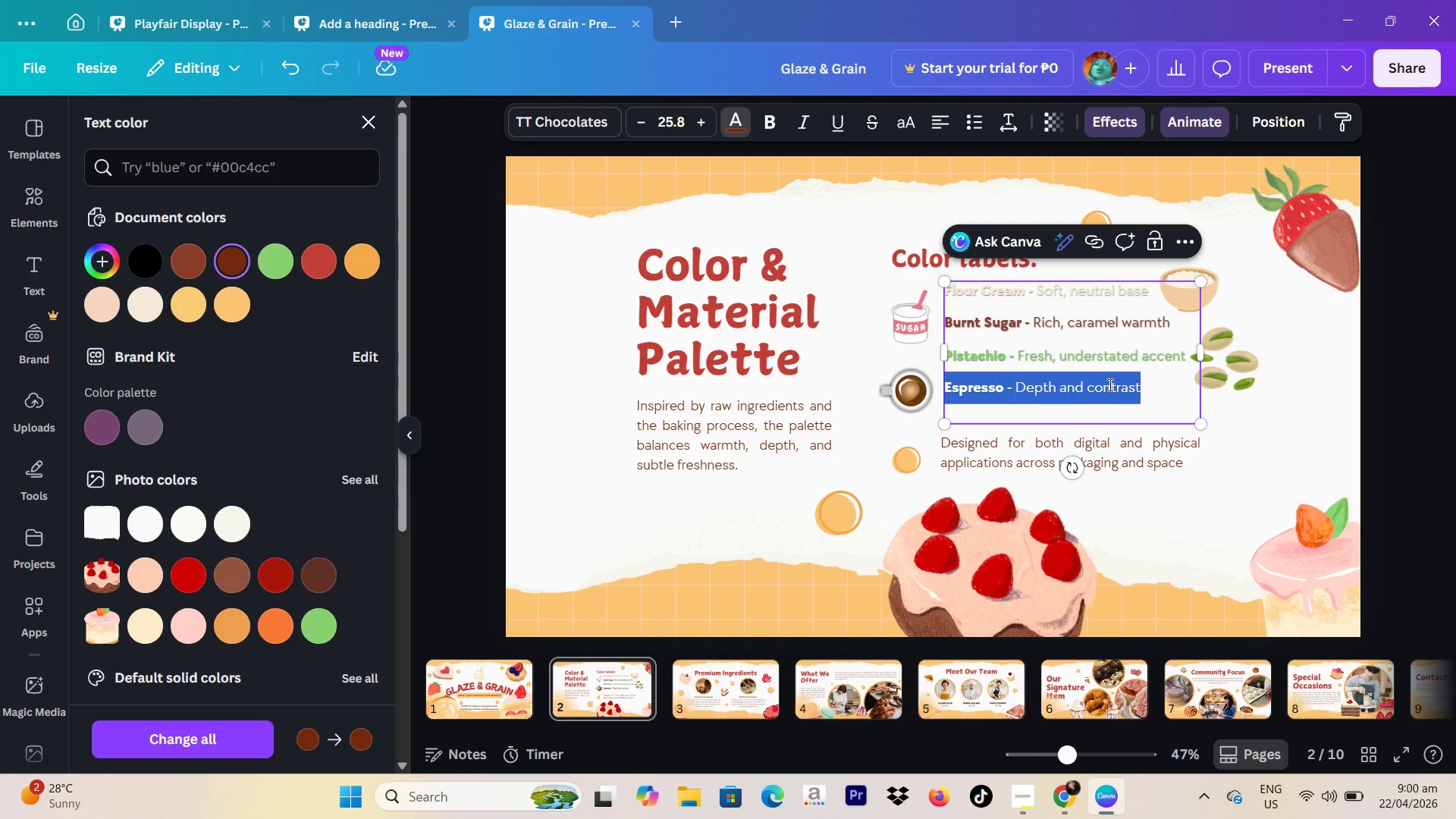 
triple_click([1109, 384])
 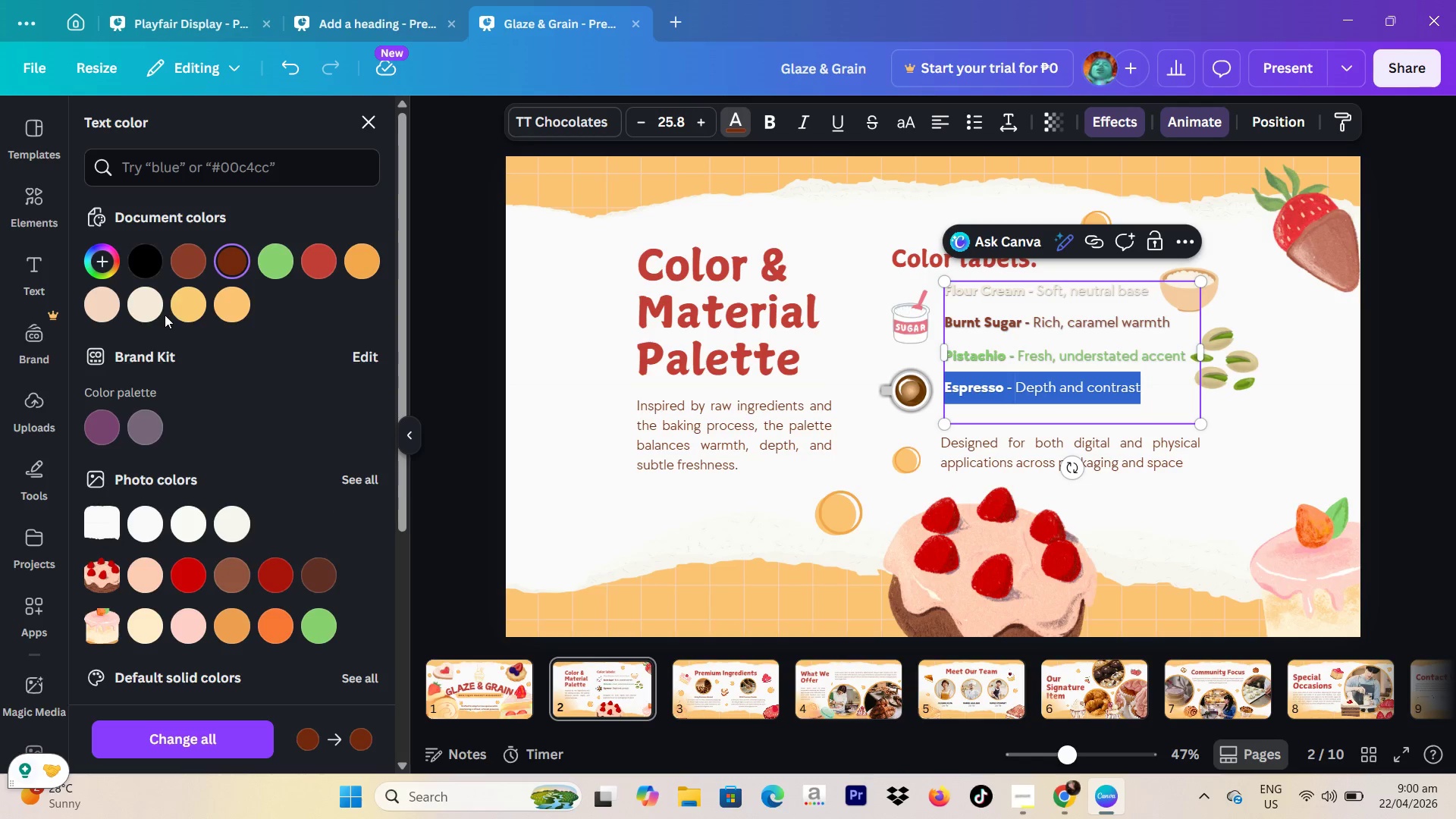 
left_click([107, 263])
 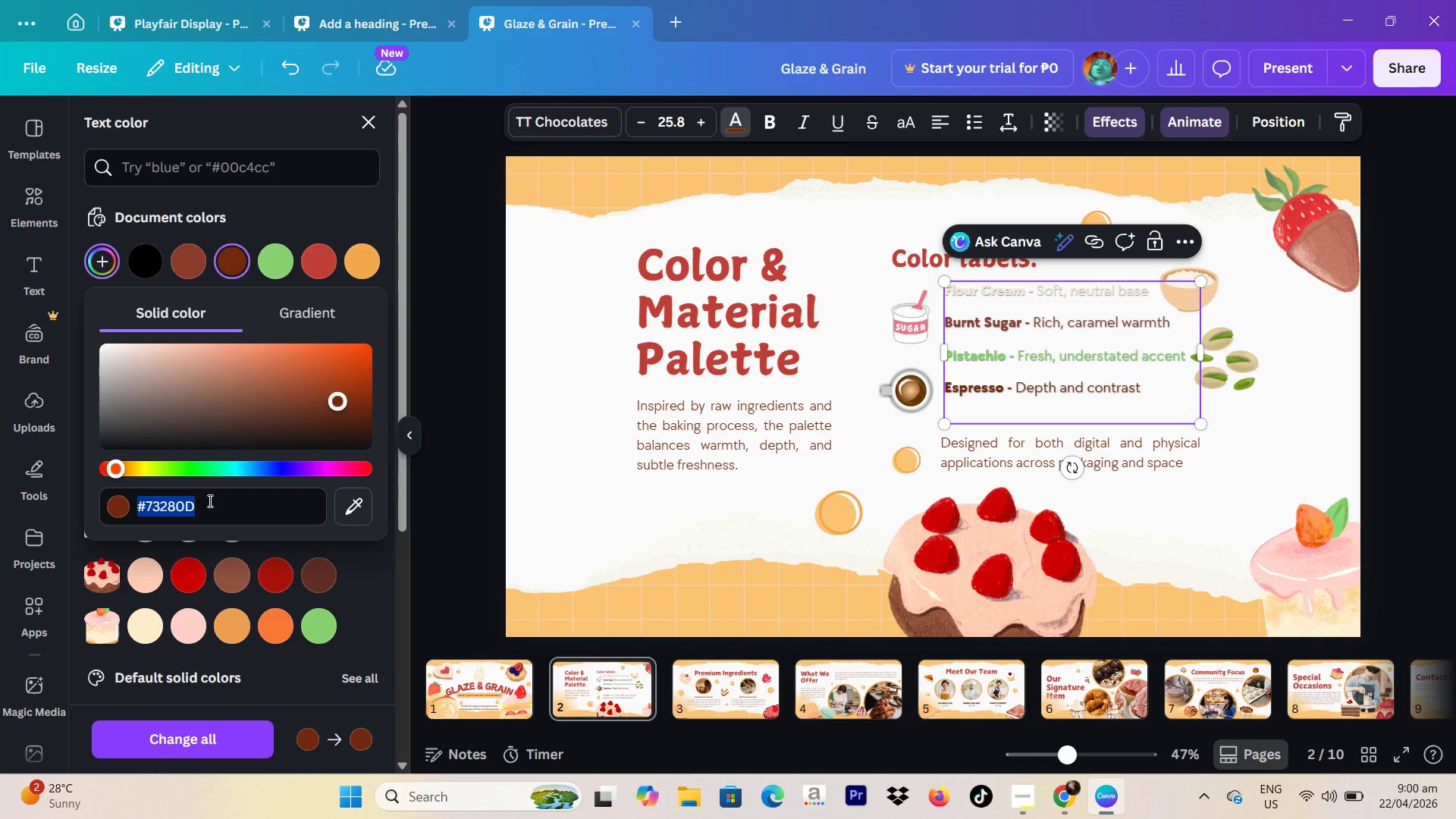 
type(3b2f2f)
 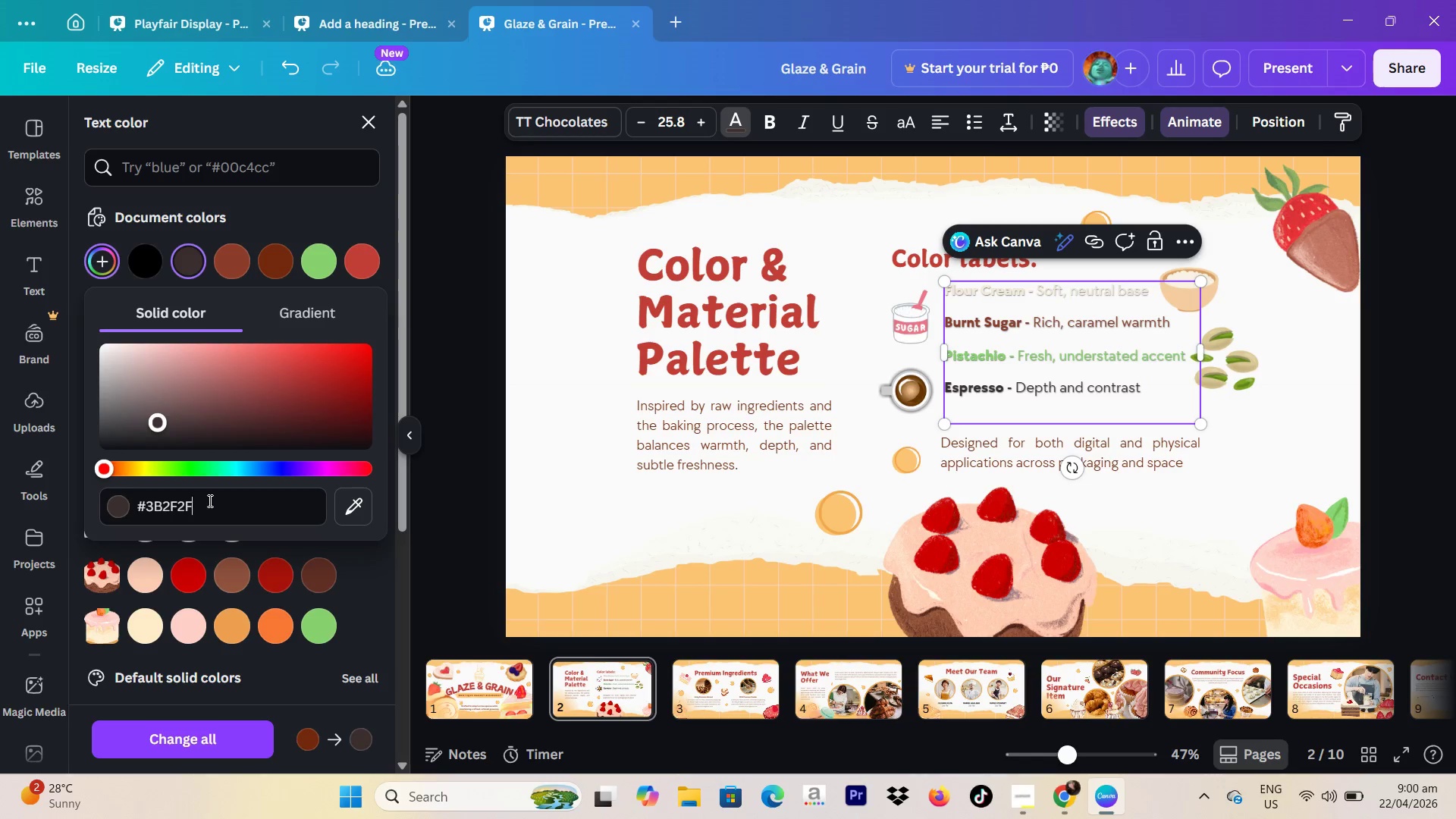 
key(Enter)
 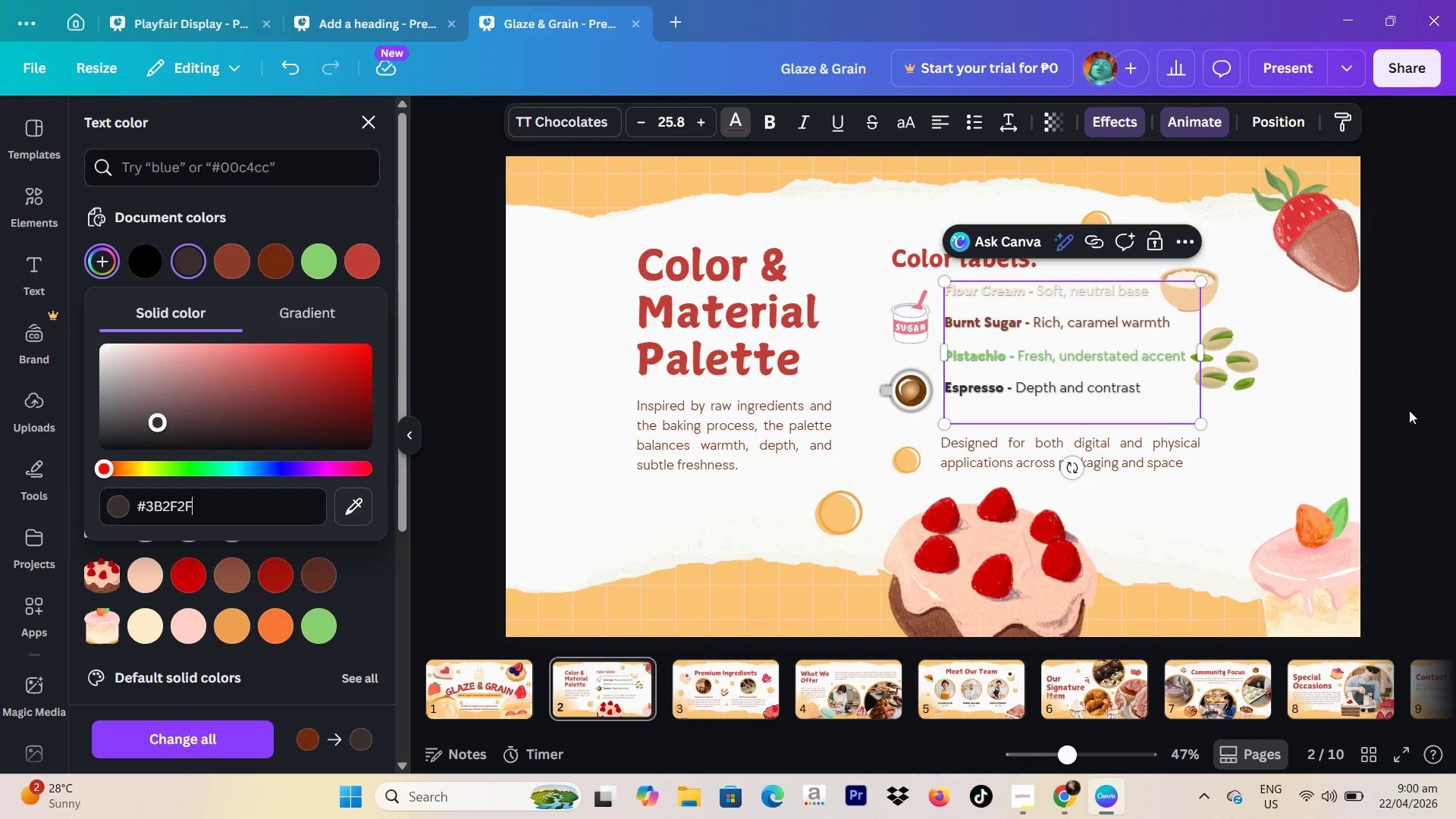 
left_click([1408, 411])
 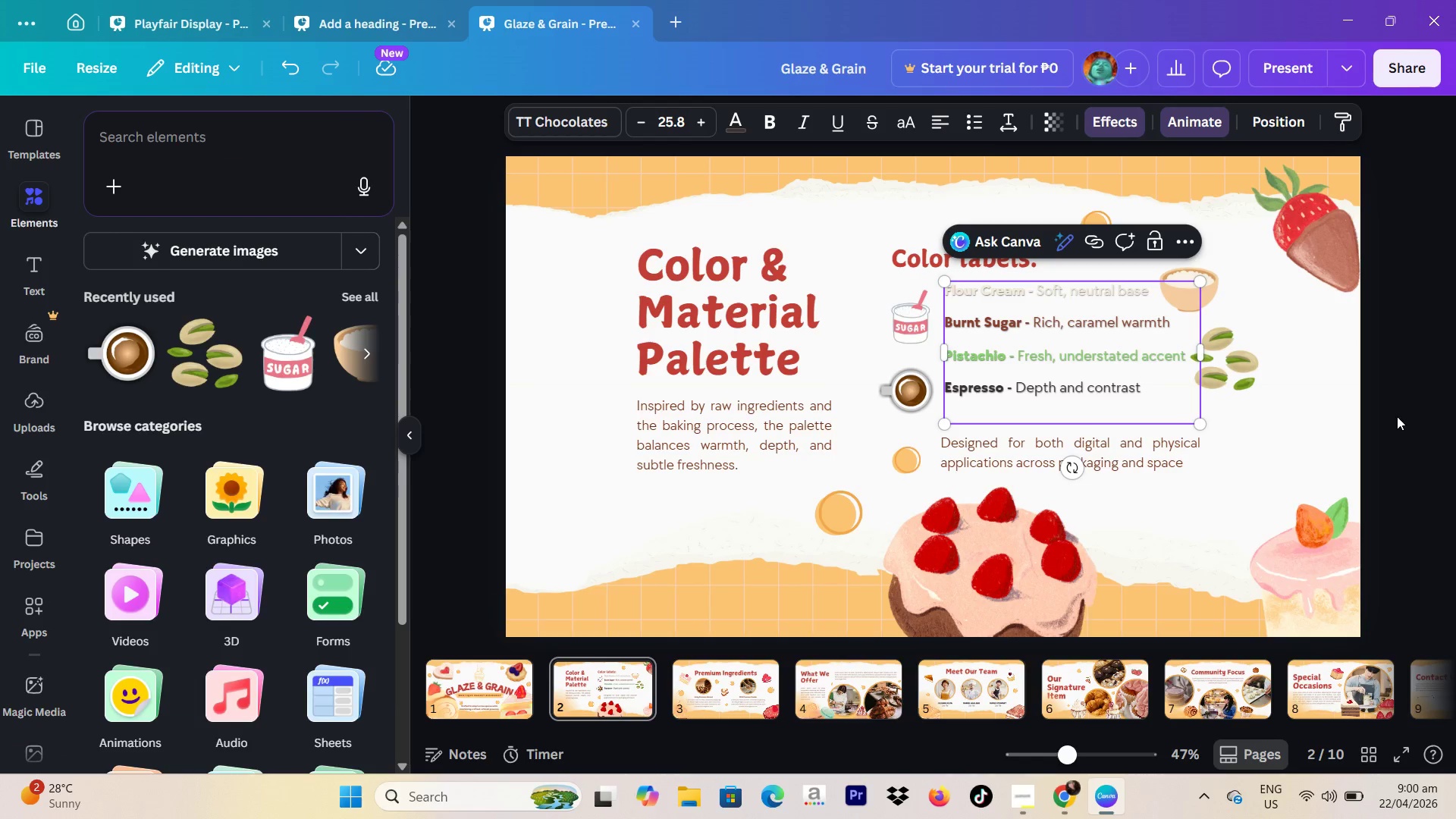 
left_click([1394, 414])
 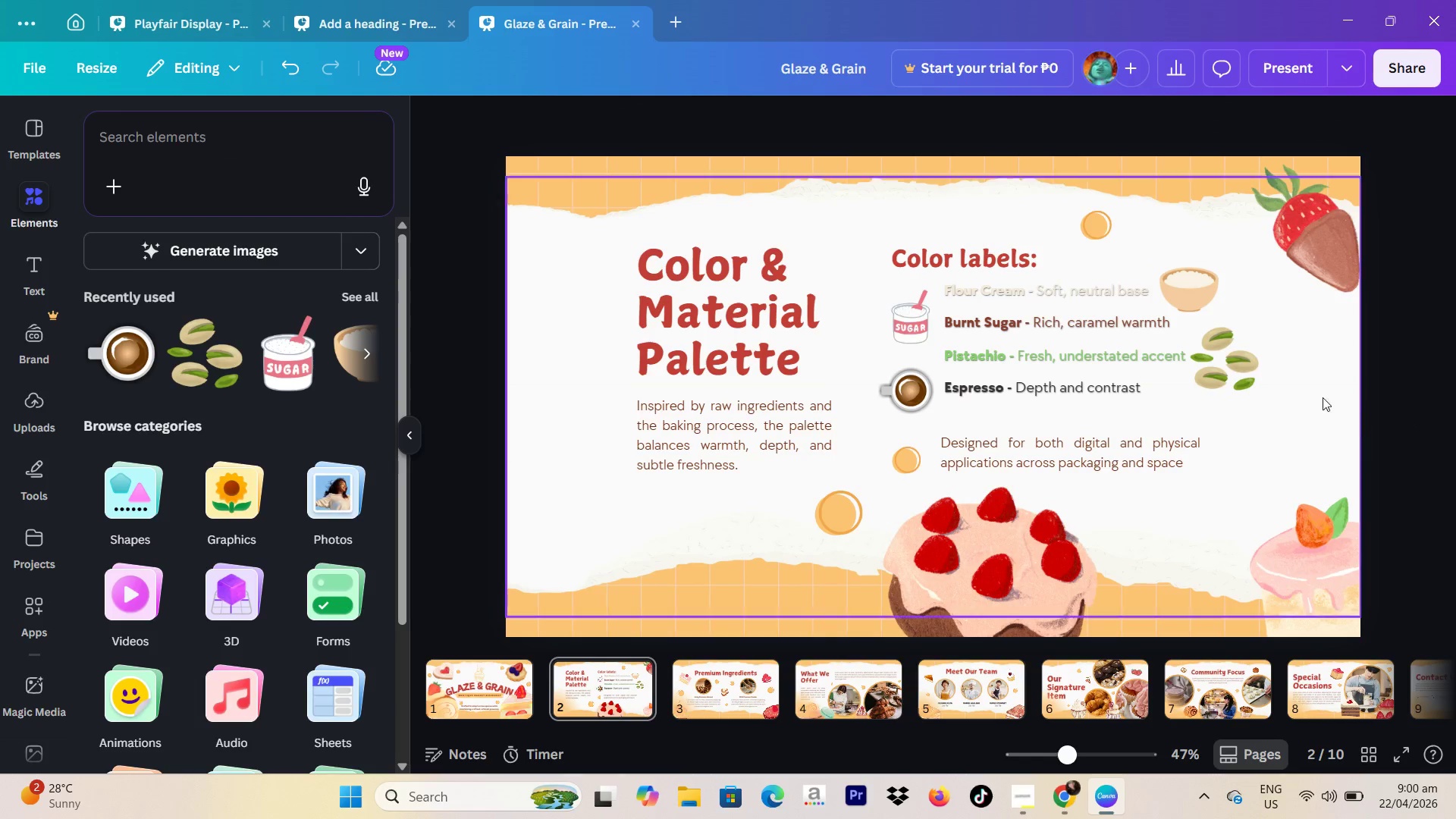 
wait(5.61)
 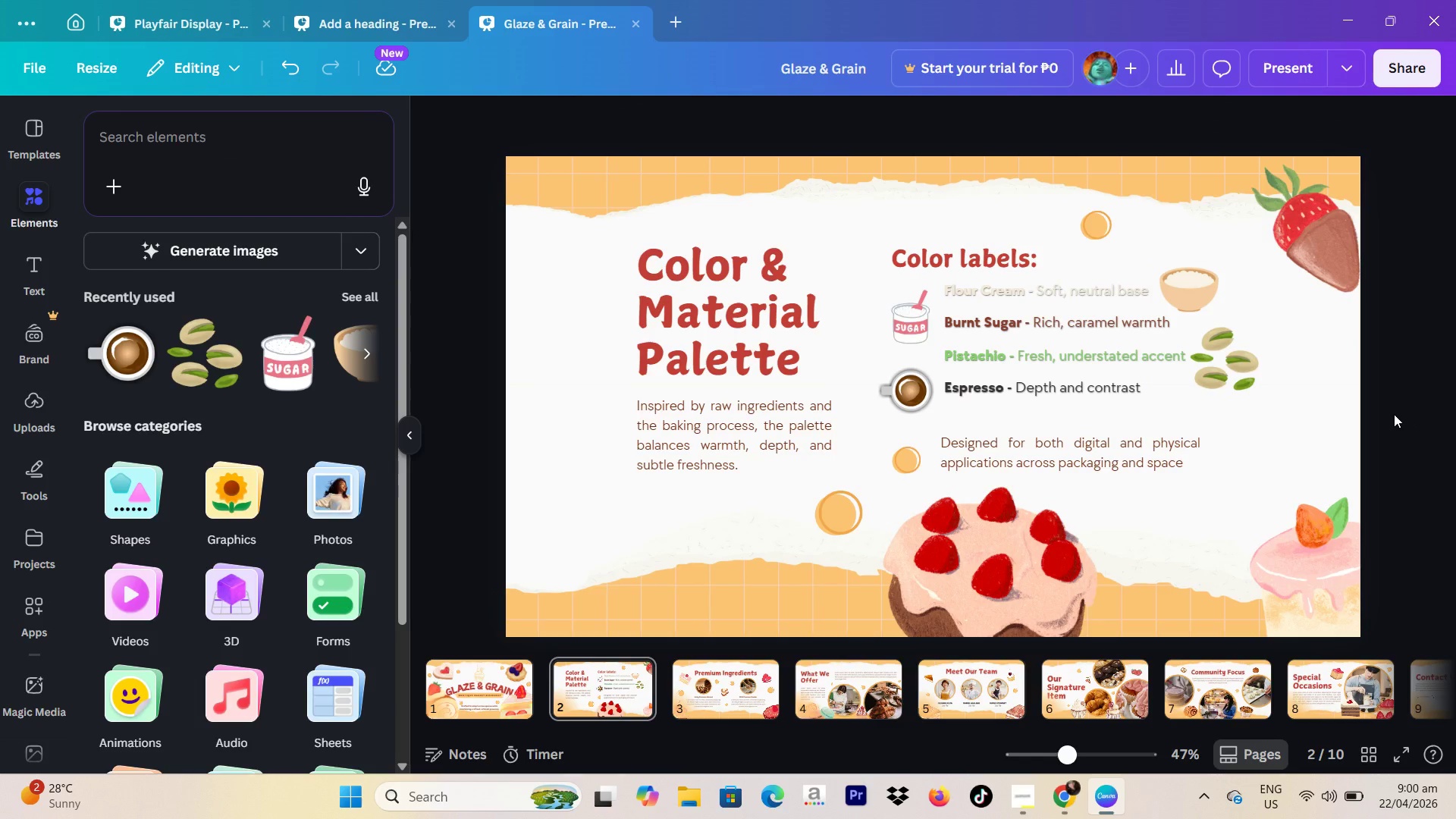 
left_click([1364, 325])
 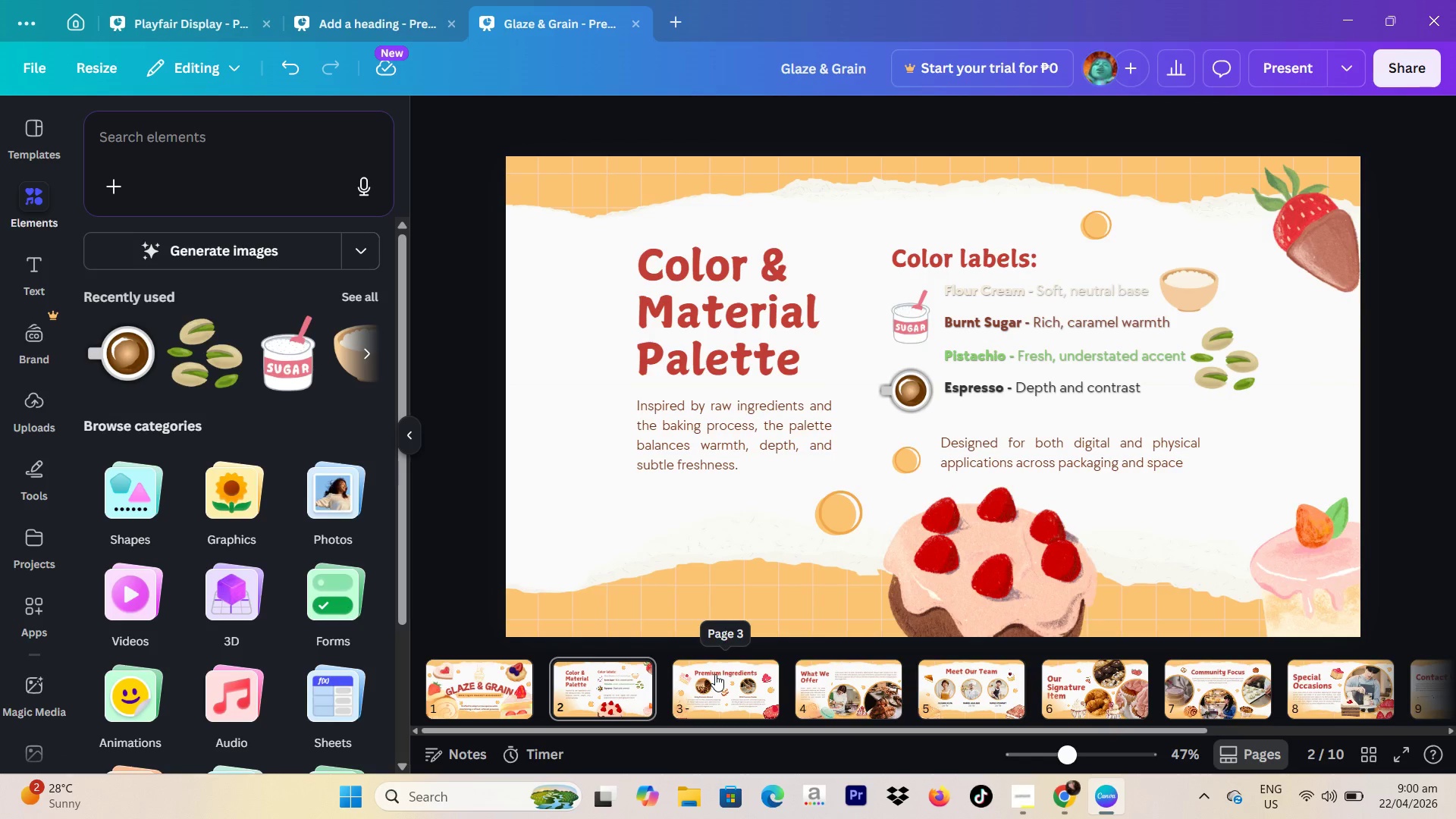 
wait(7.22)
 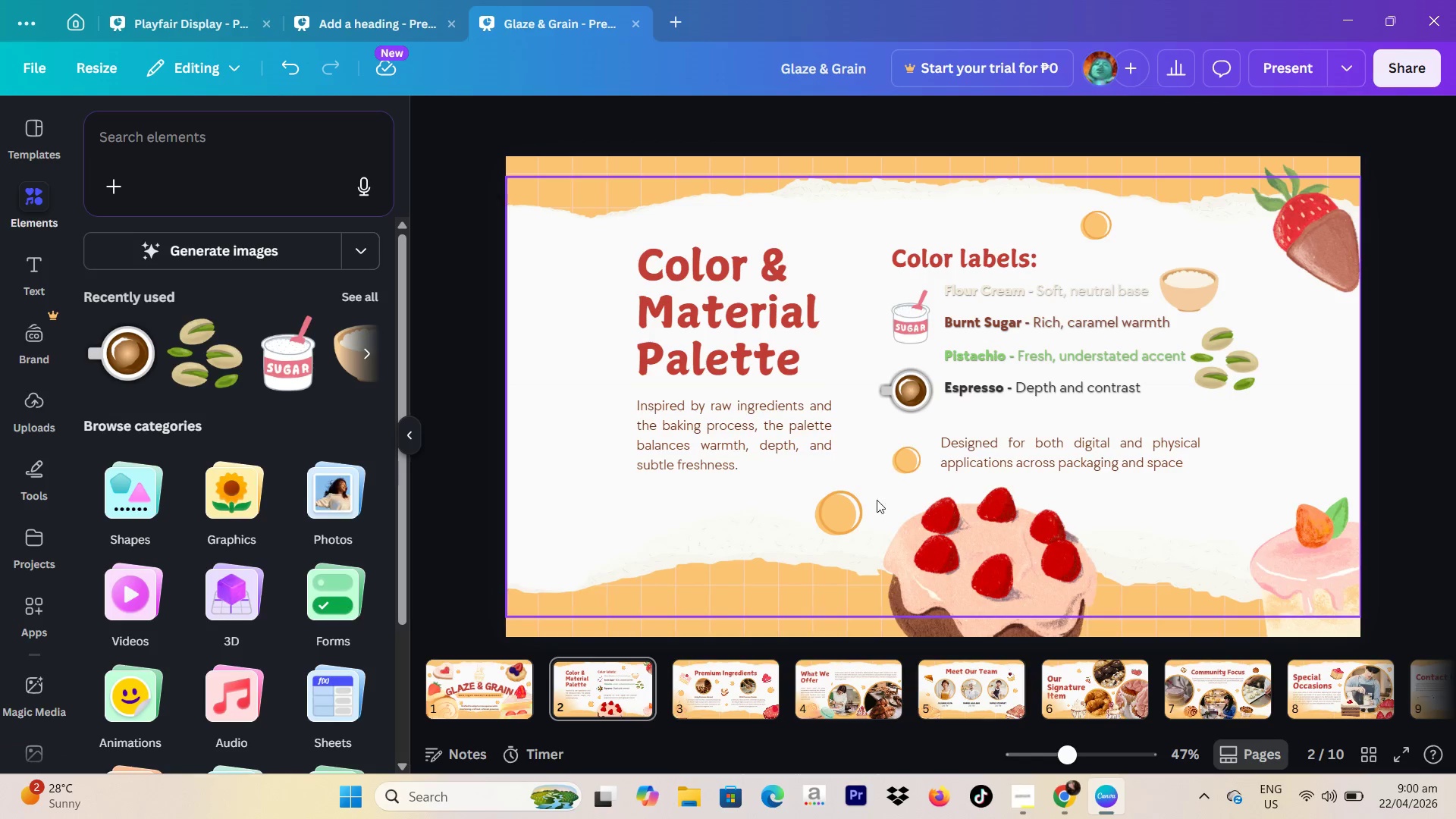 
left_click([715, 674])
 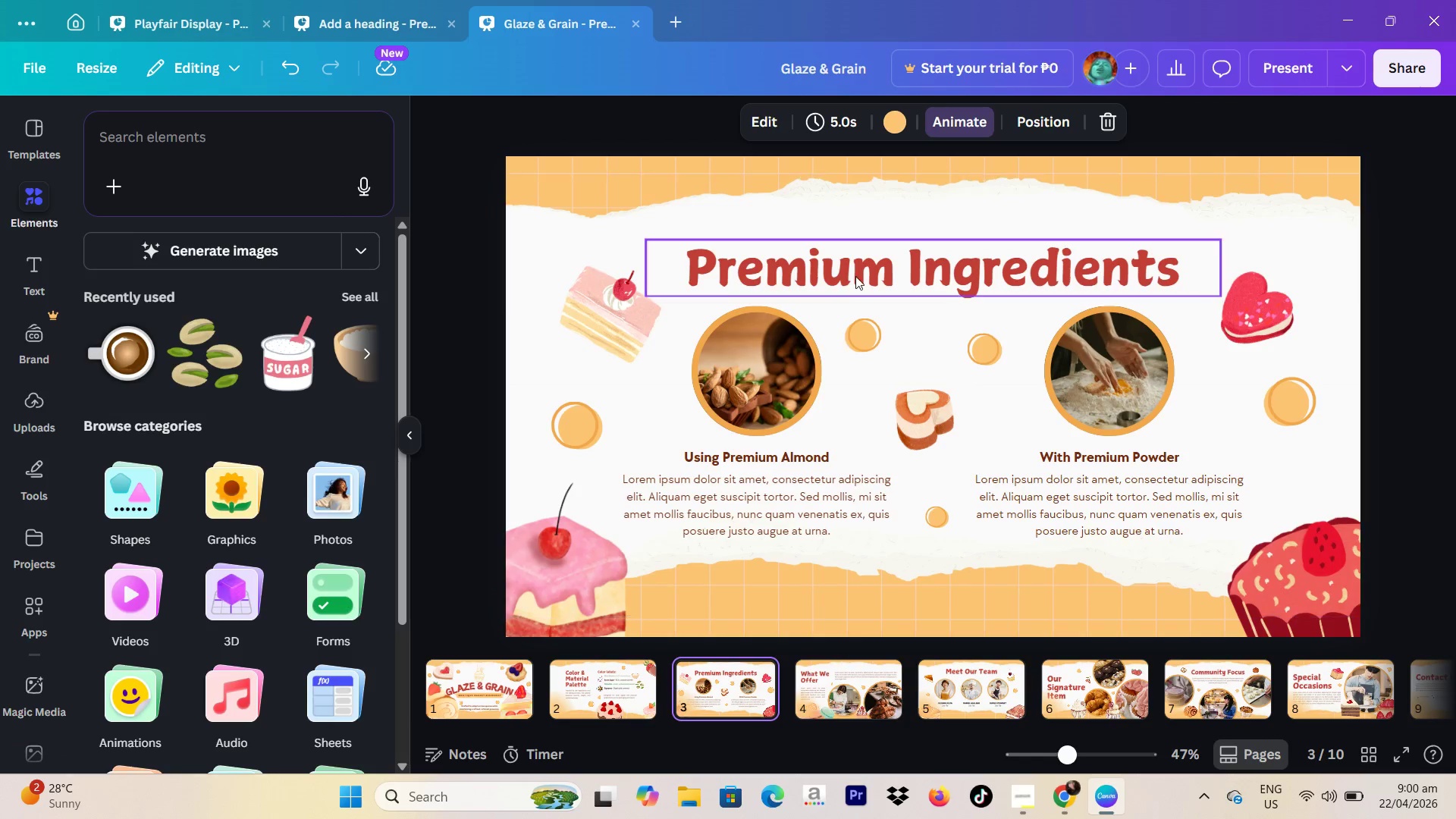 
double_click([857, 272])
 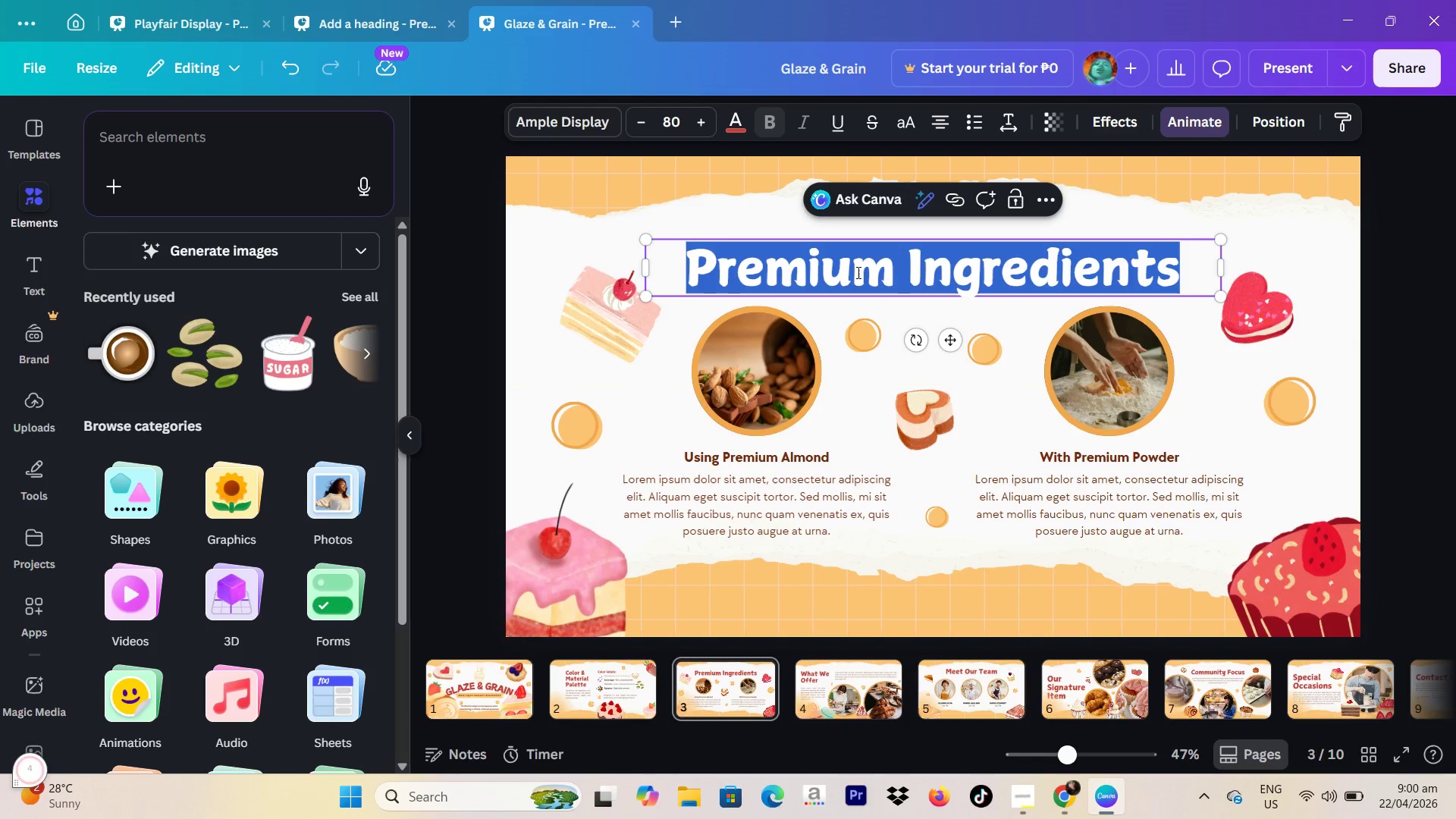 
type(Ty)
key(Backspace)
type(ypography System)
 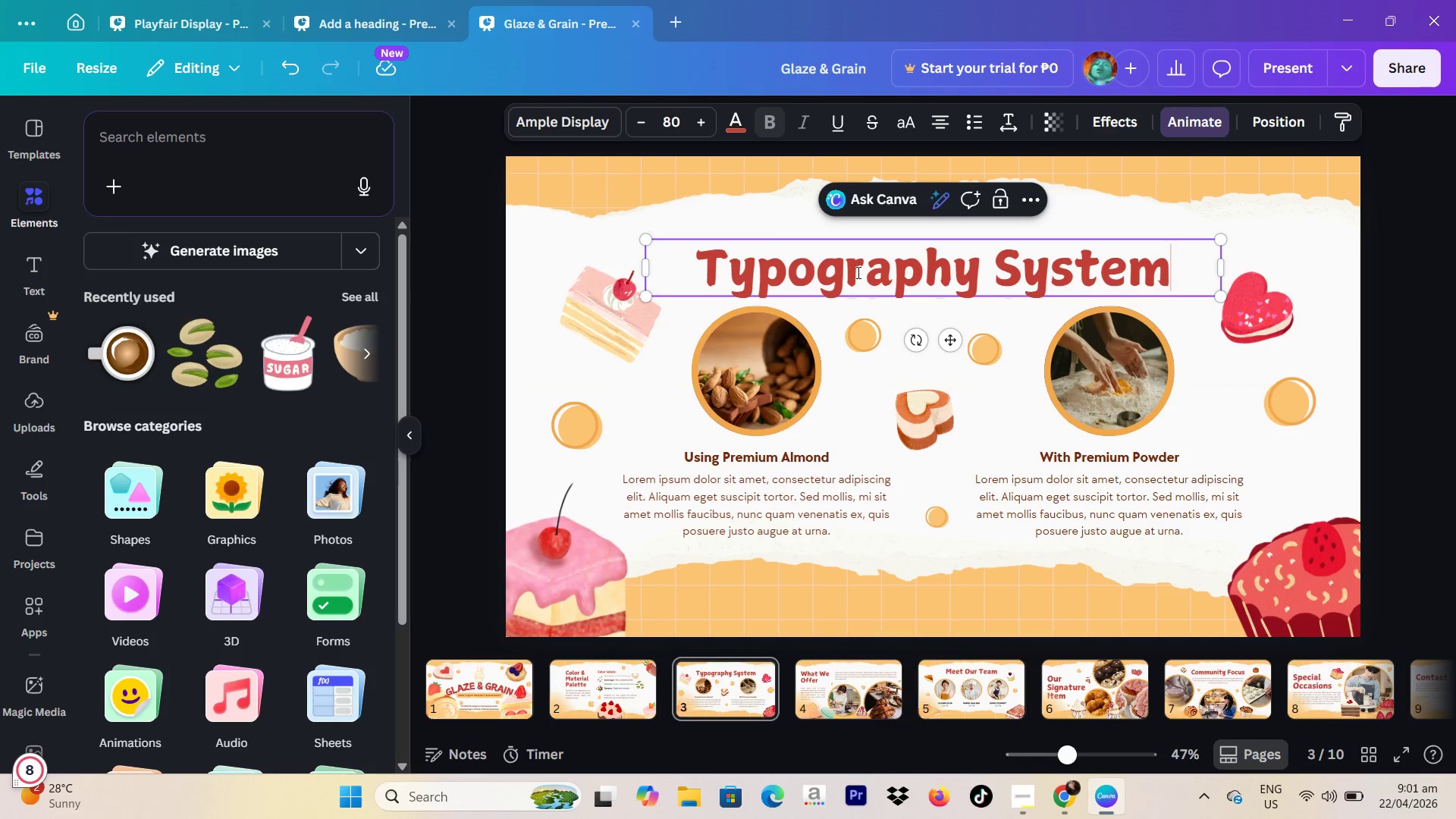 
wait(45.08)
 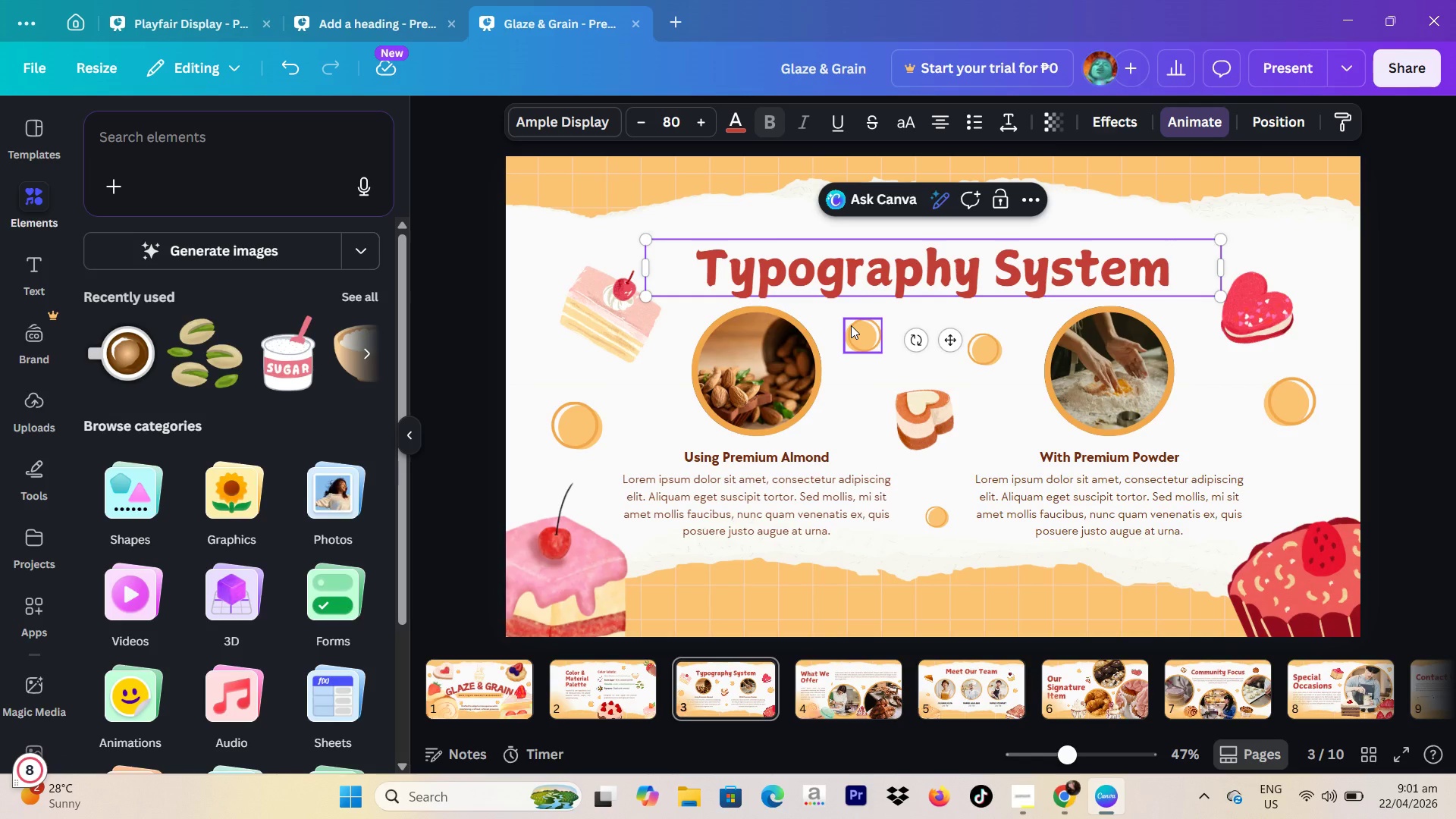 
left_click([794, 391])
 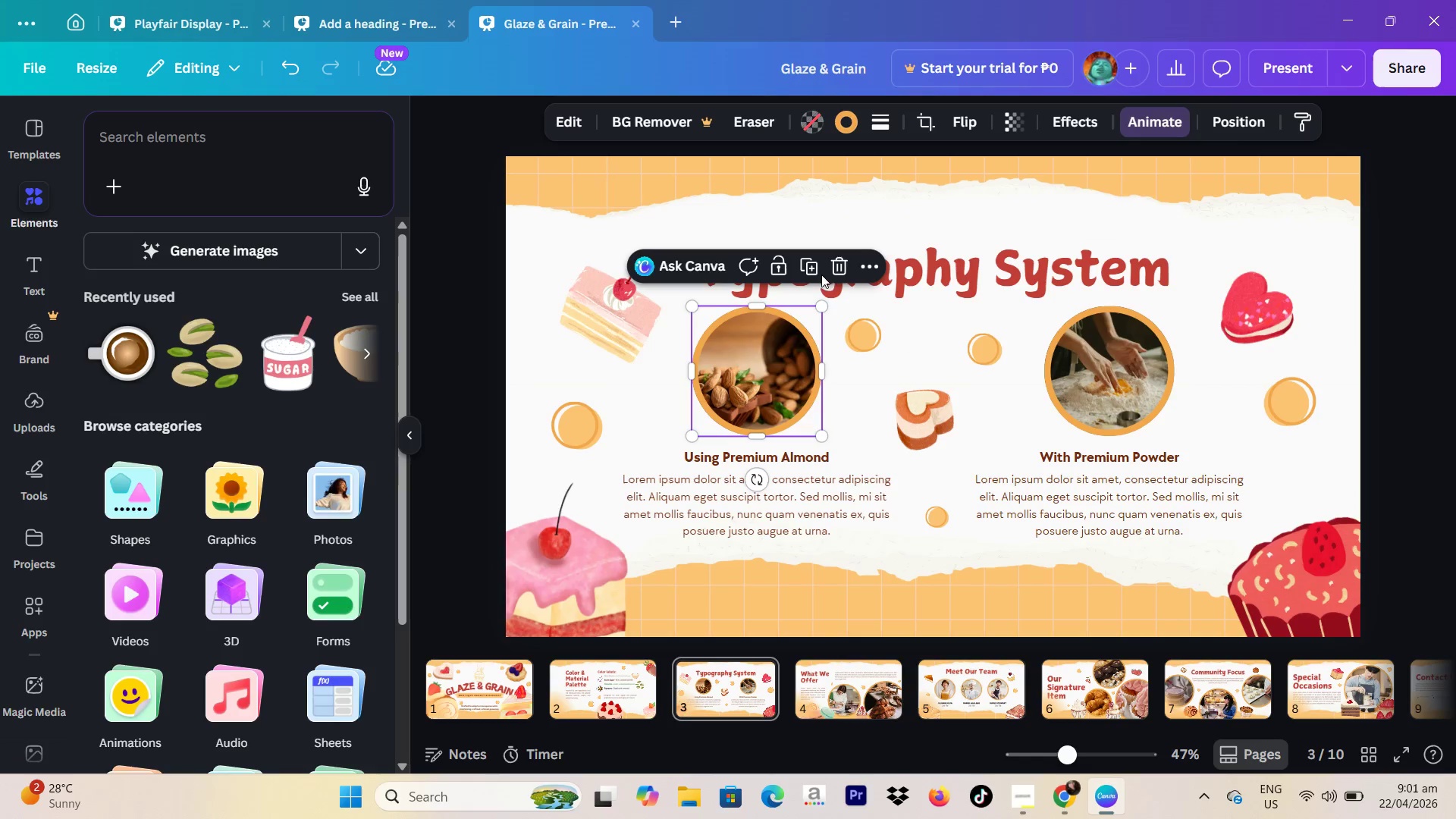 
left_click([839, 261])
 